 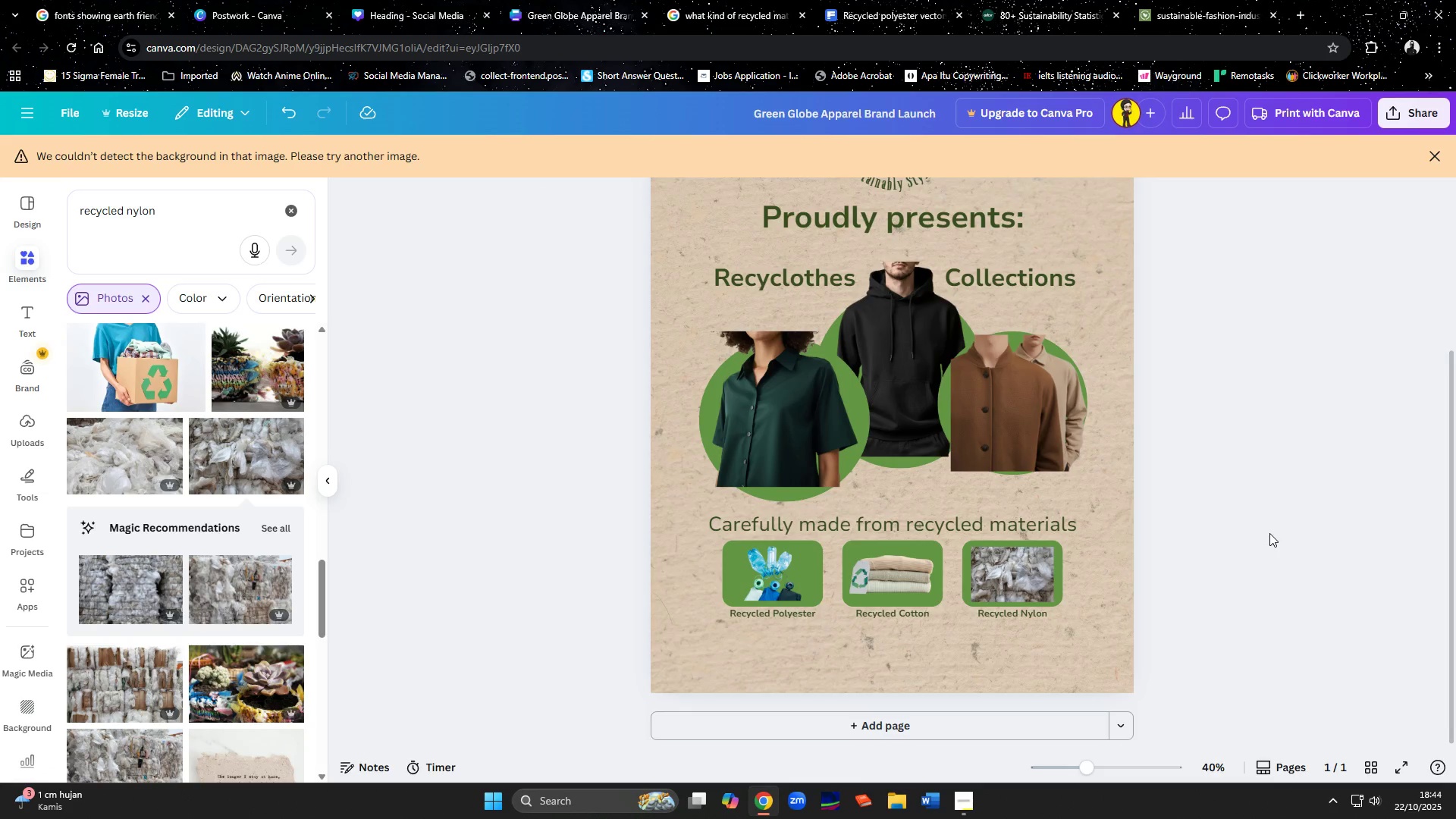 
scroll: coordinate [1269, 533], scroll_direction: up, amount: 3.0
 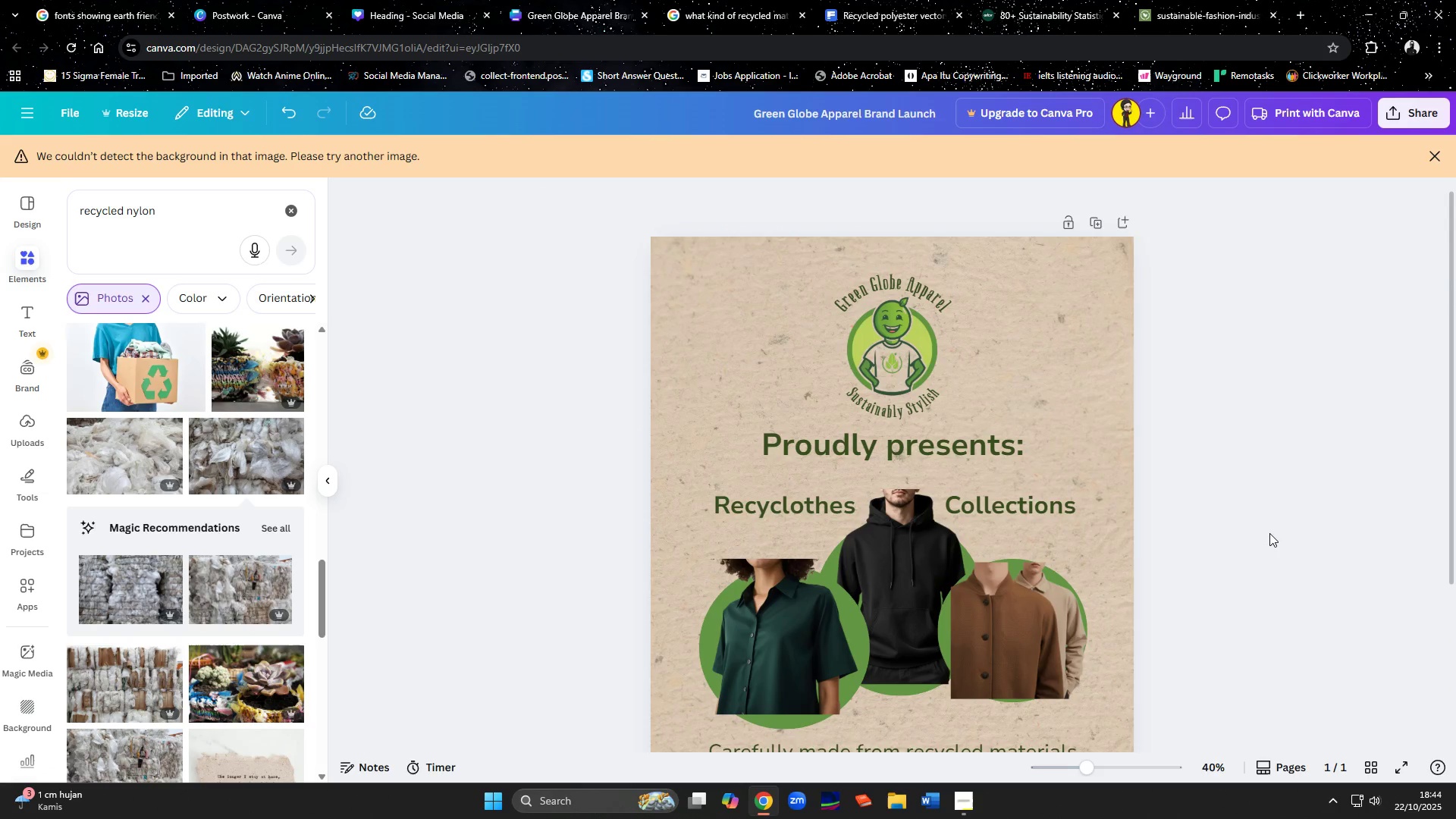 
scroll: coordinate [1269, 533], scroll_direction: down, amount: 2.0
 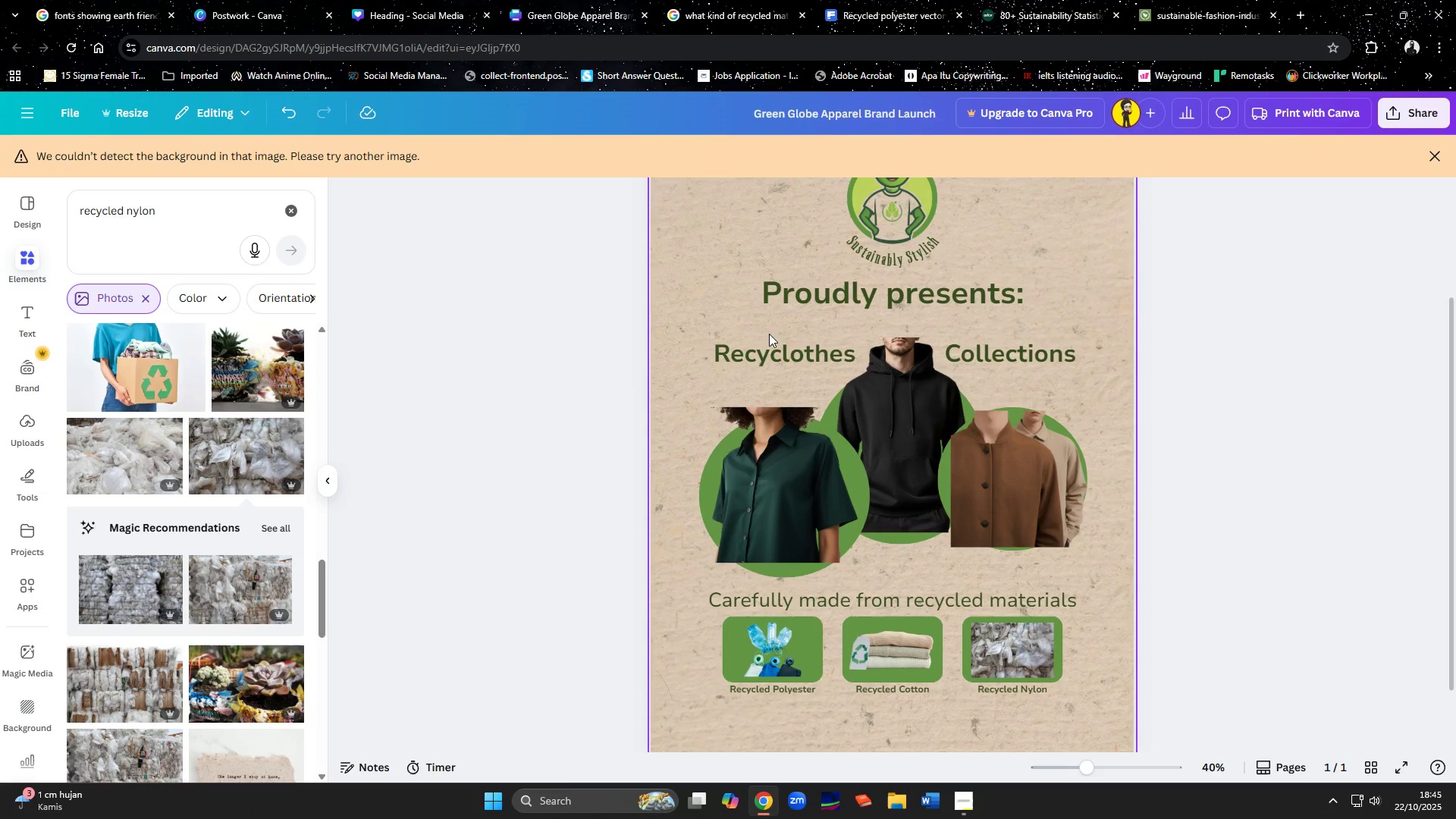 
left_click([775, 351])
 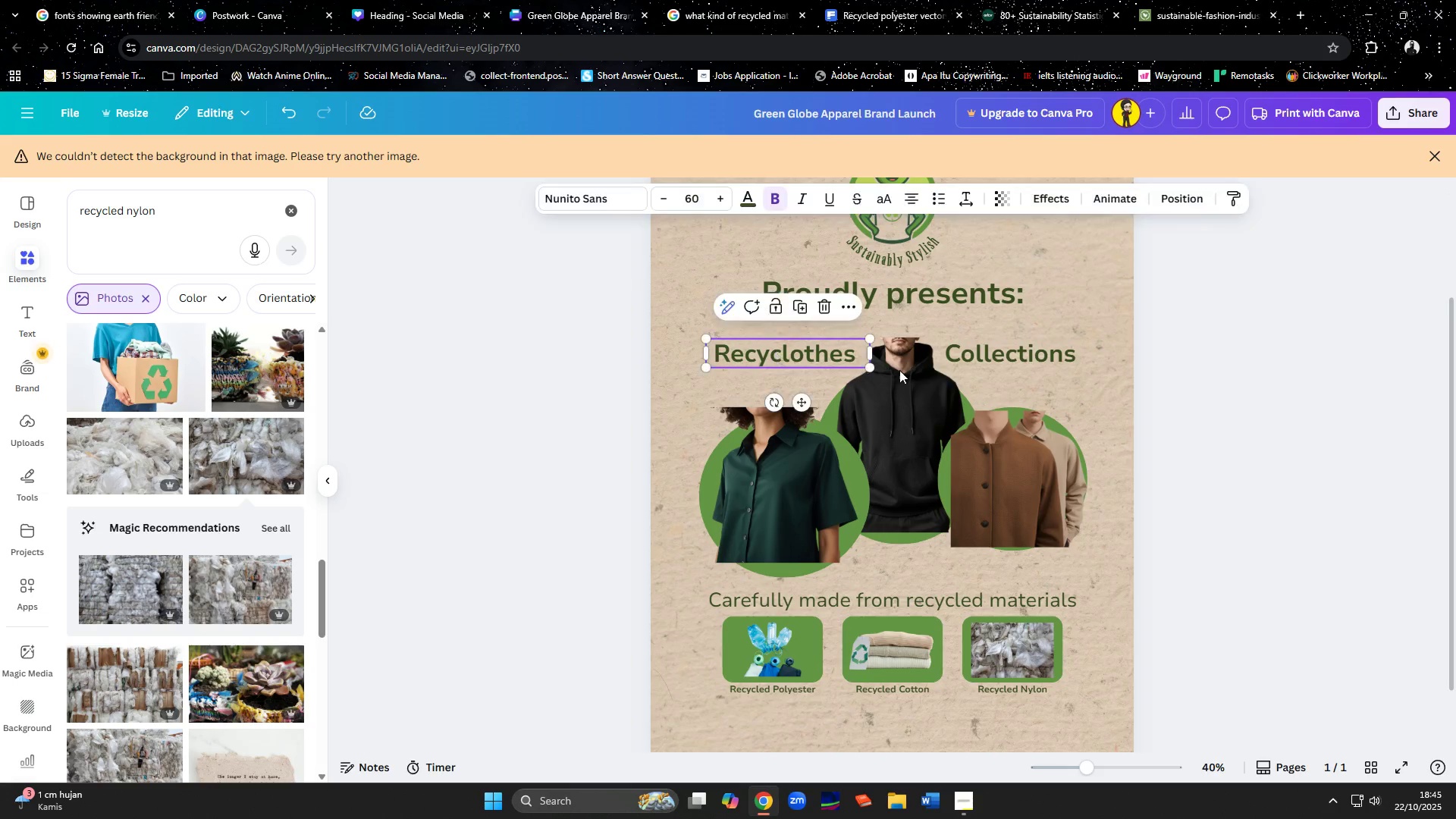 
hold_key(key=ShiftLeft, duration=1.53)
left_click([921, 376])
 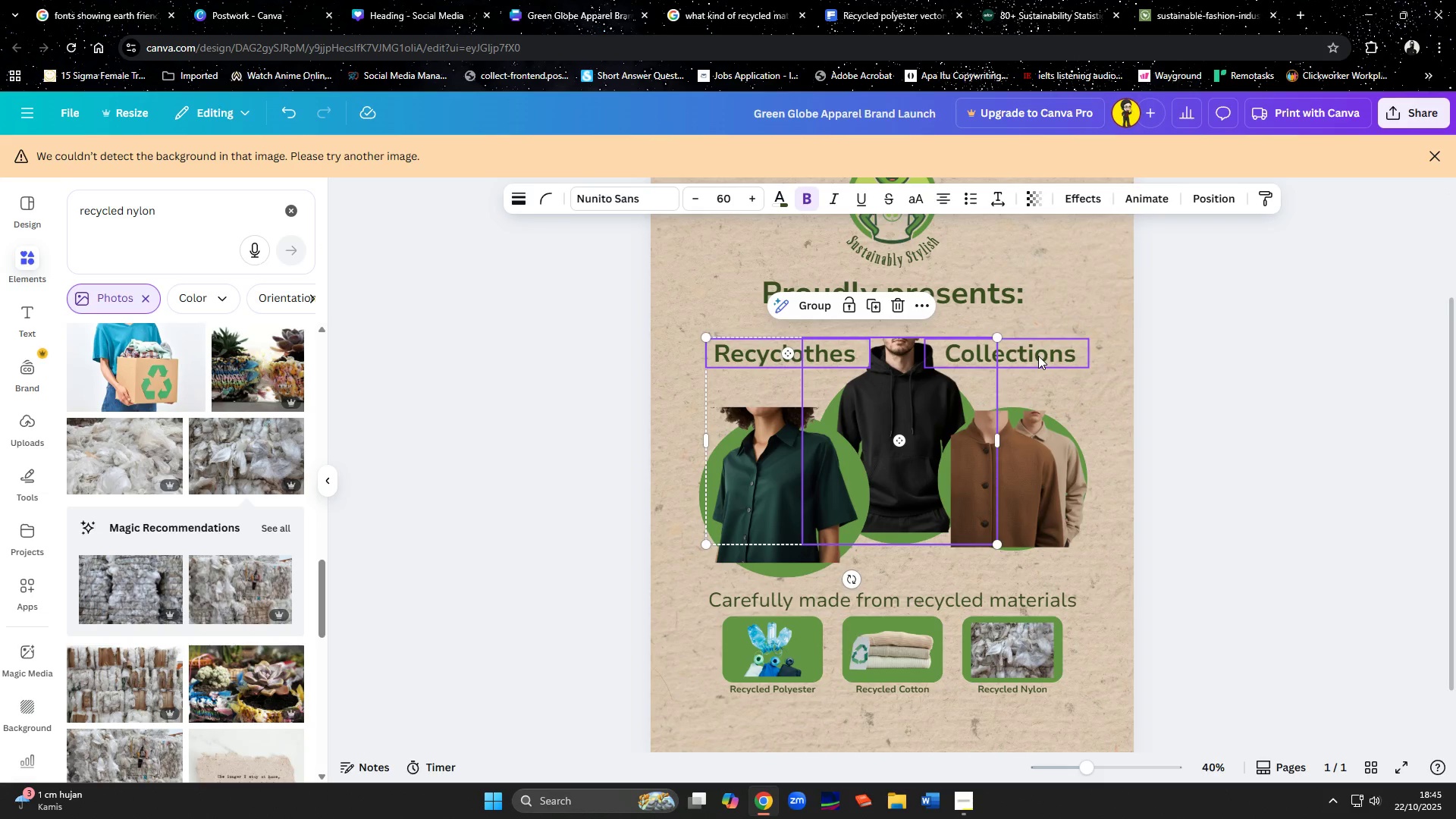 
left_click([1038, 356])
 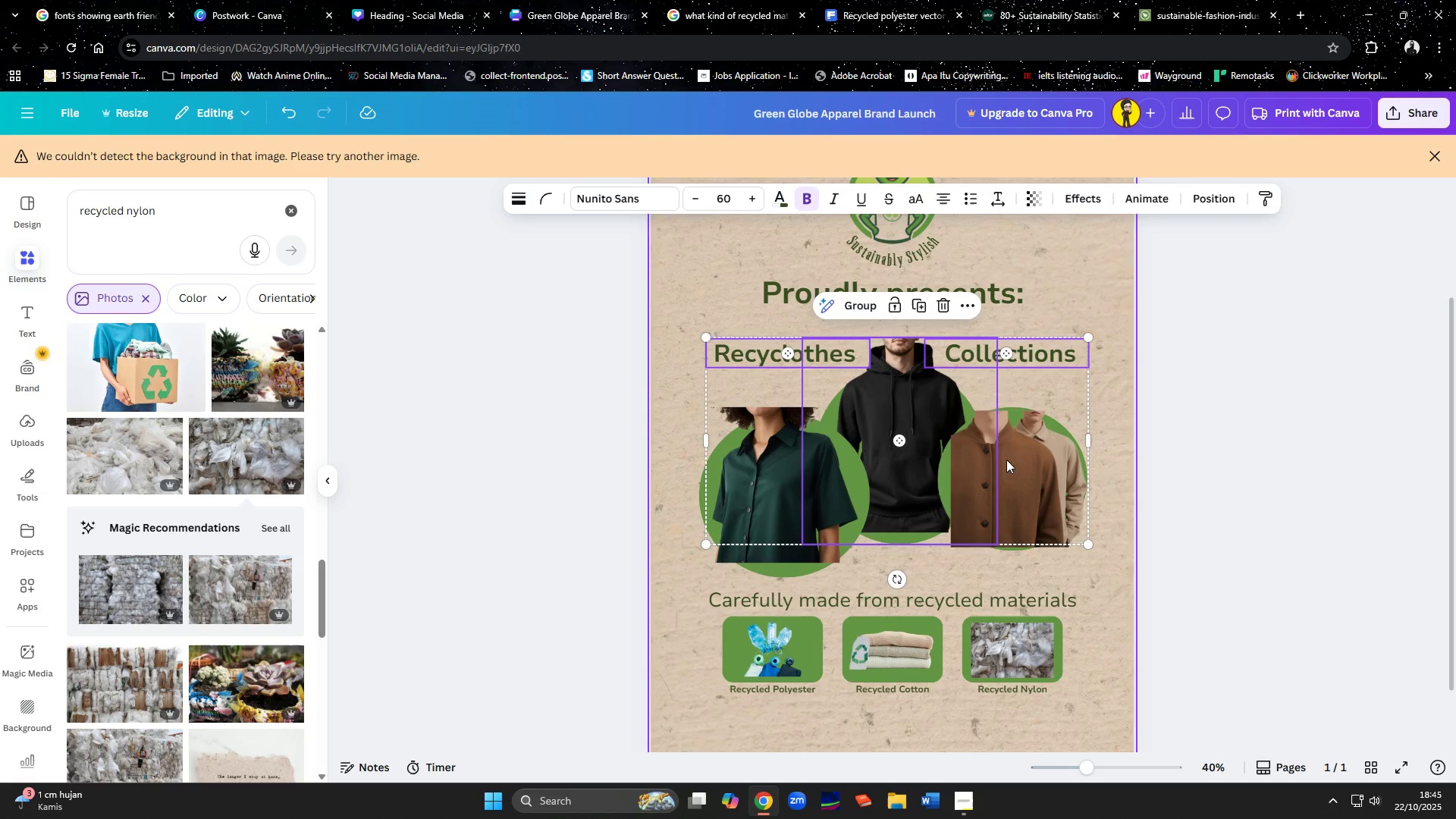 
hold_key(key=ShiftLeft, duration=1.52)
left_click([1019, 496])
 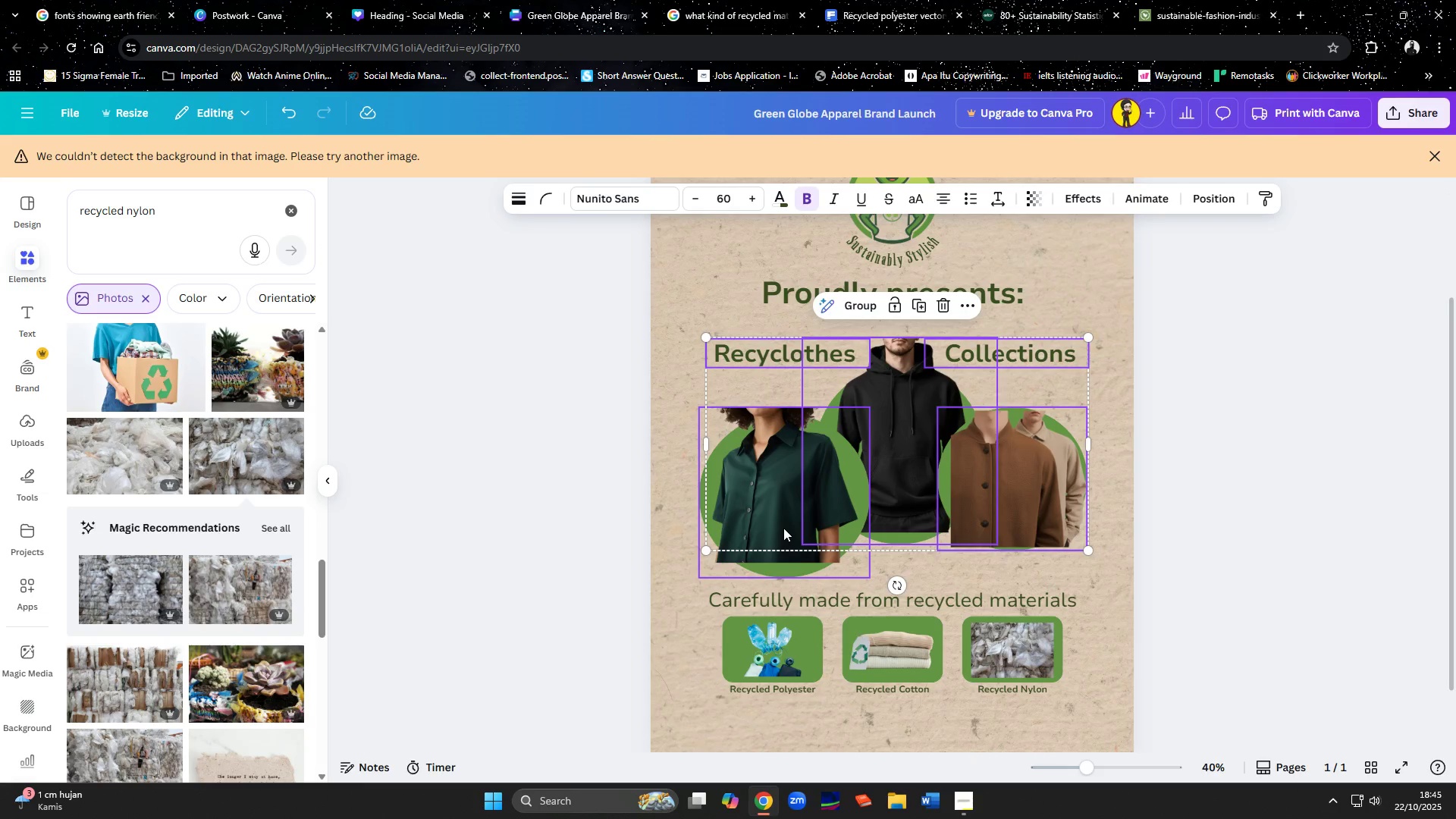 
left_click([783, 528])
 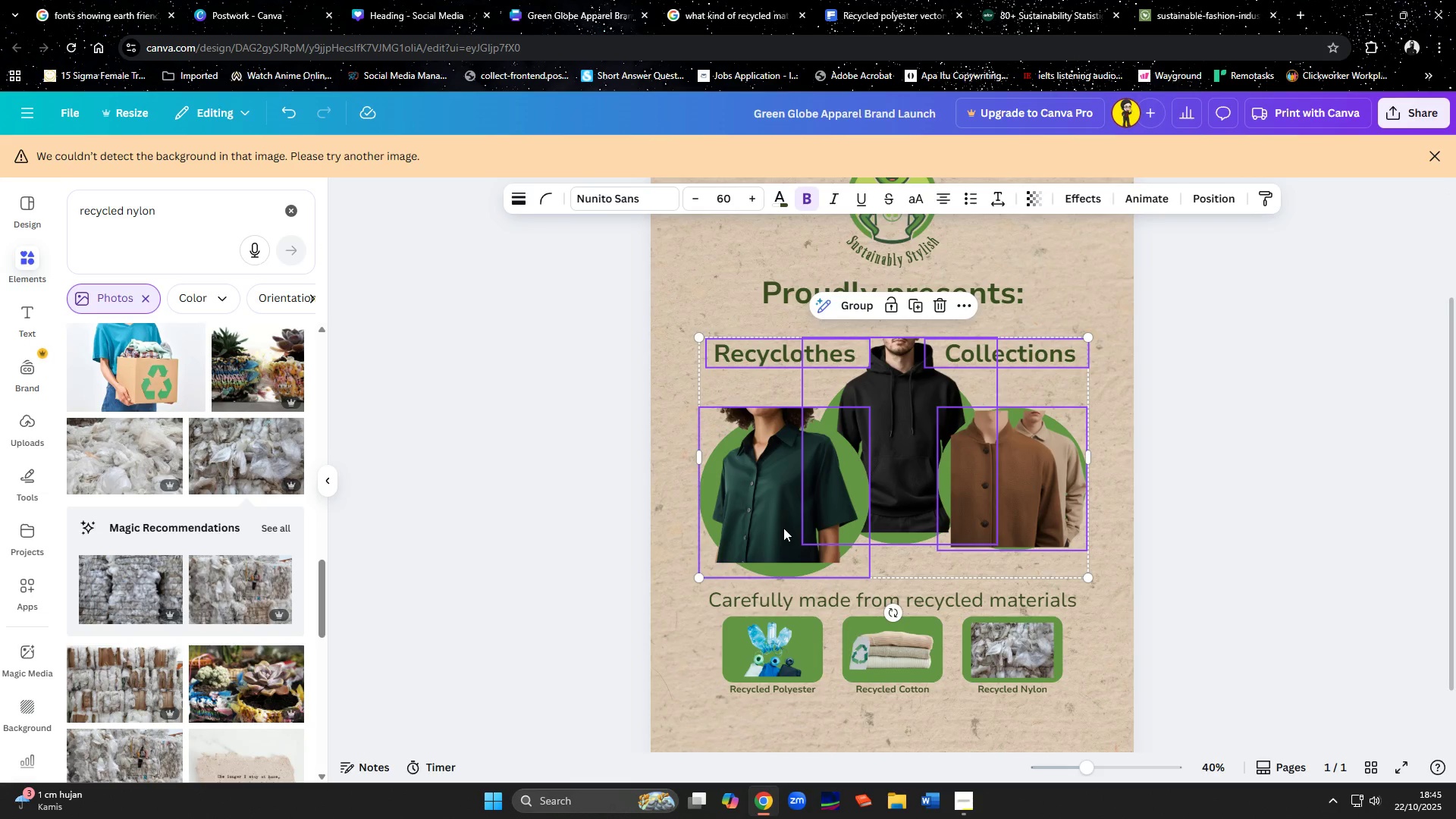 
key(Shift+ShiftLeft)
 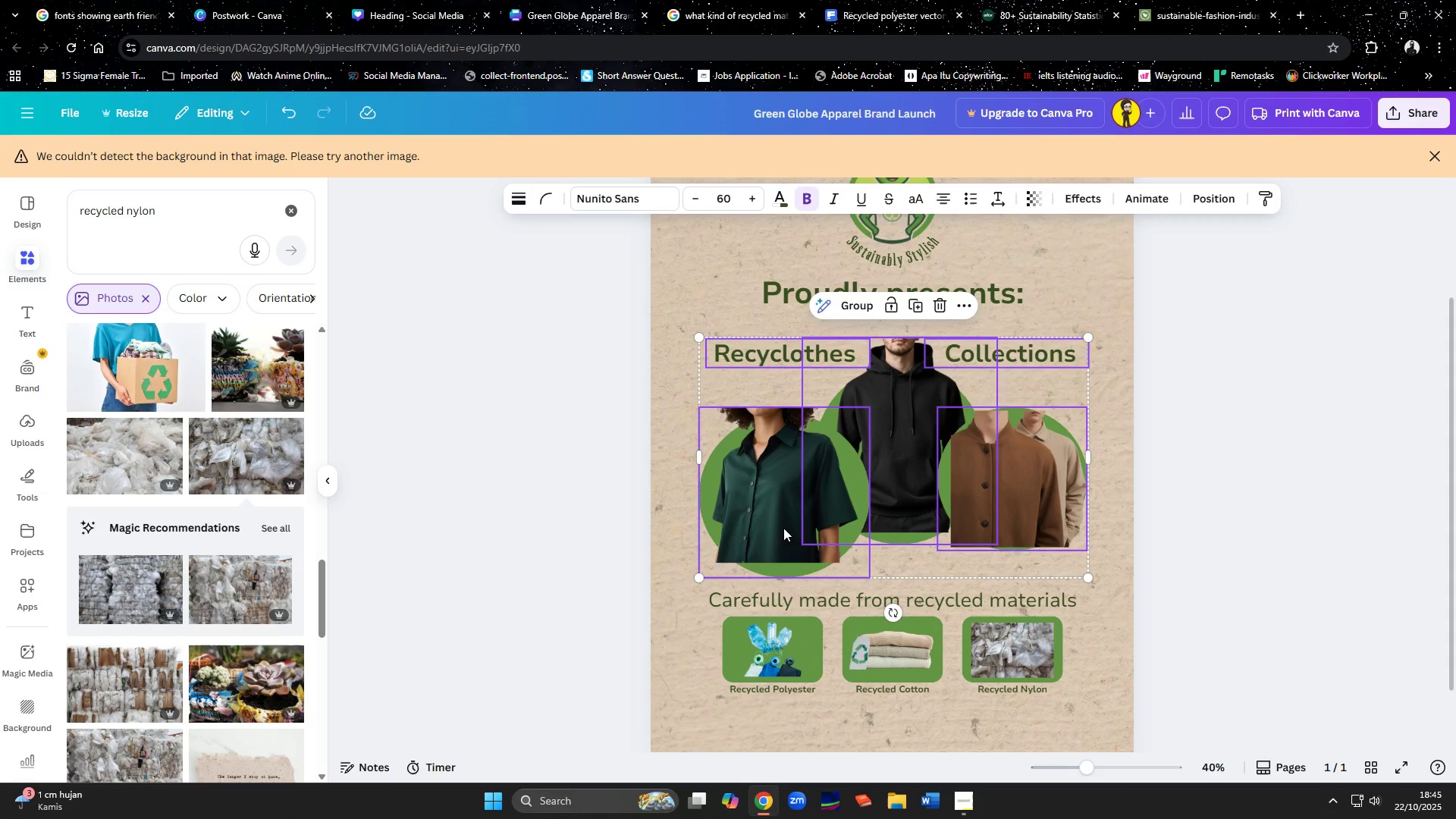 
key(Shift+ShiftLeft)
 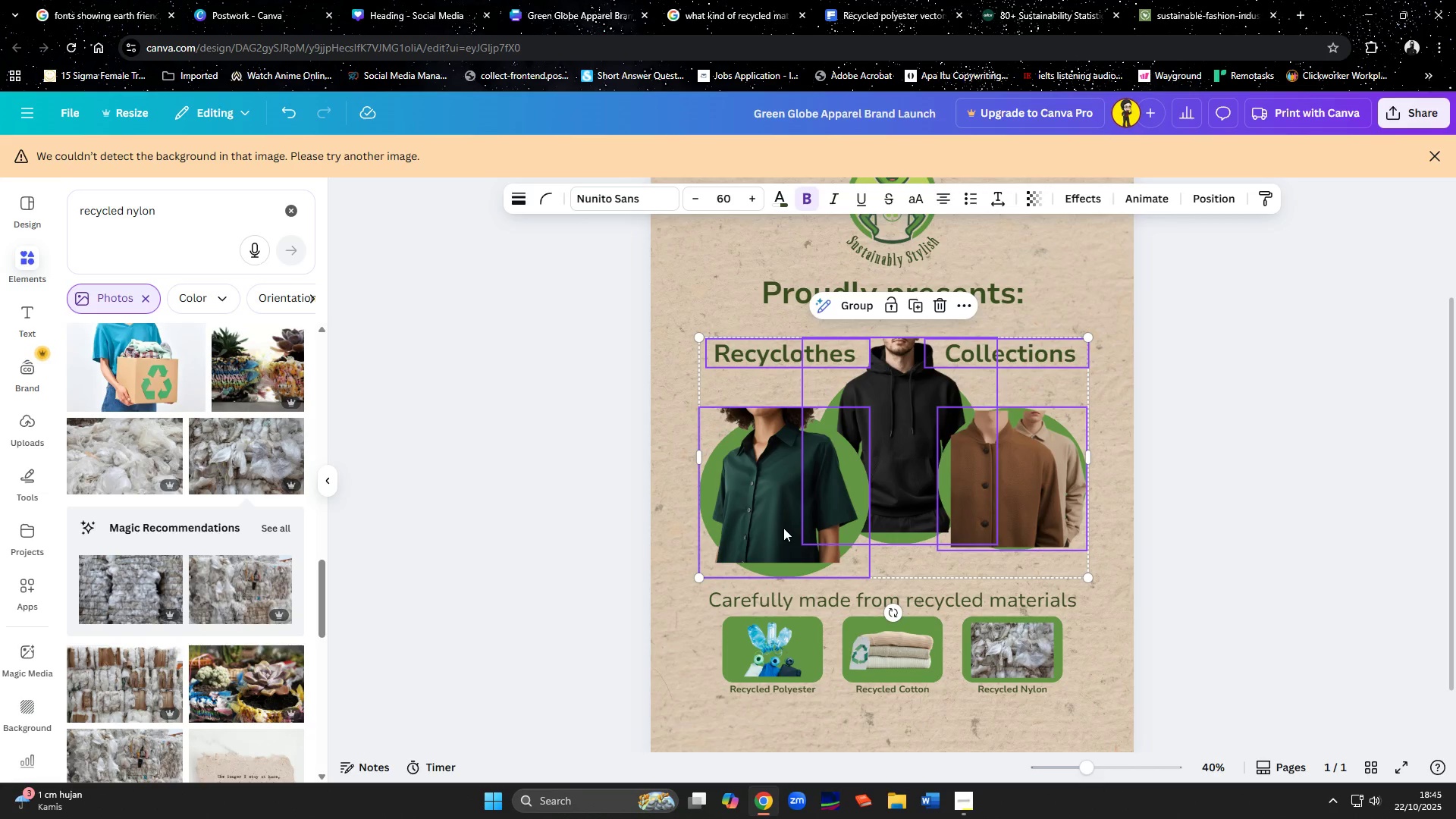 
key(ArrowUp)
 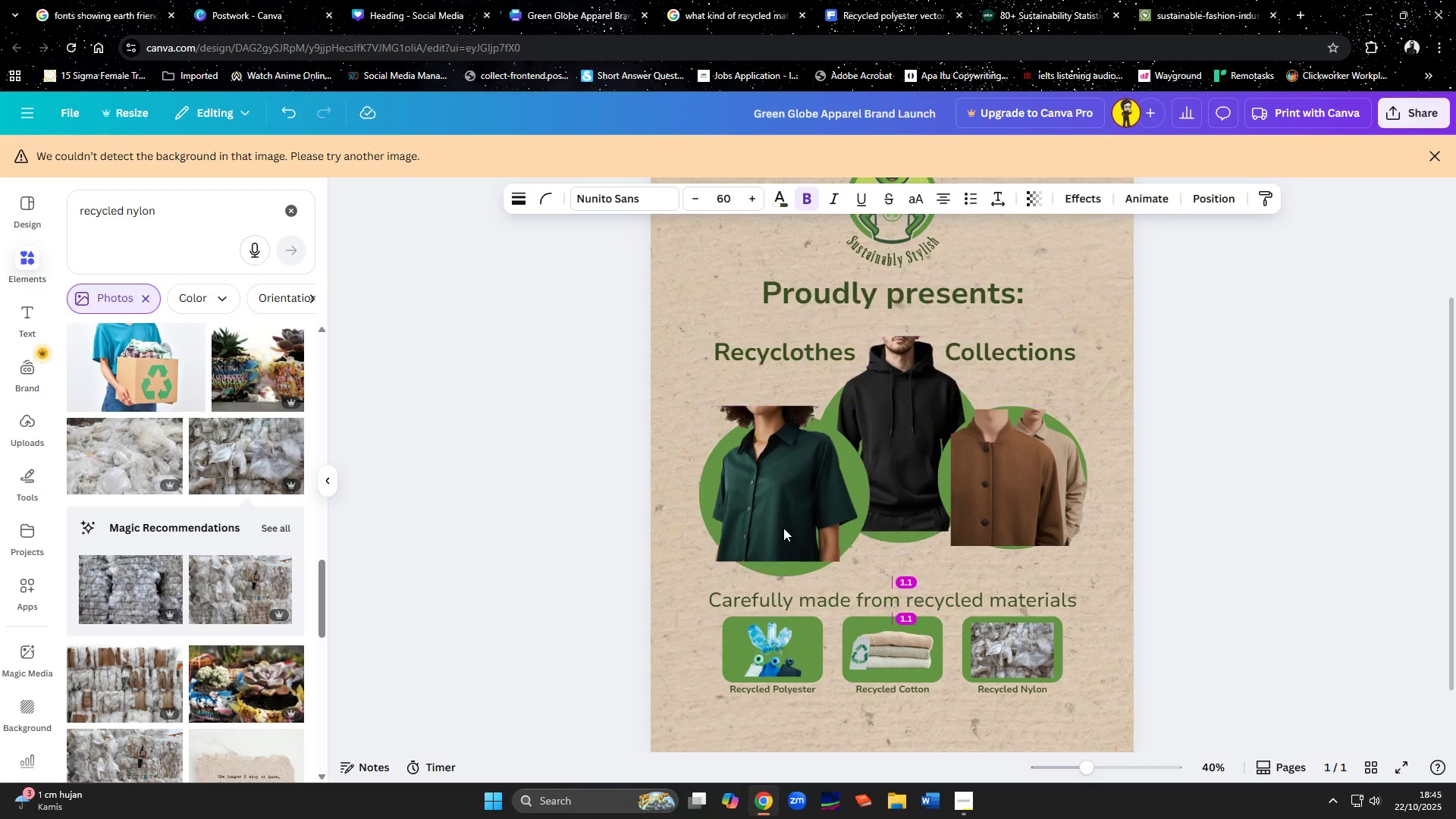 
key(ArrowUp)
 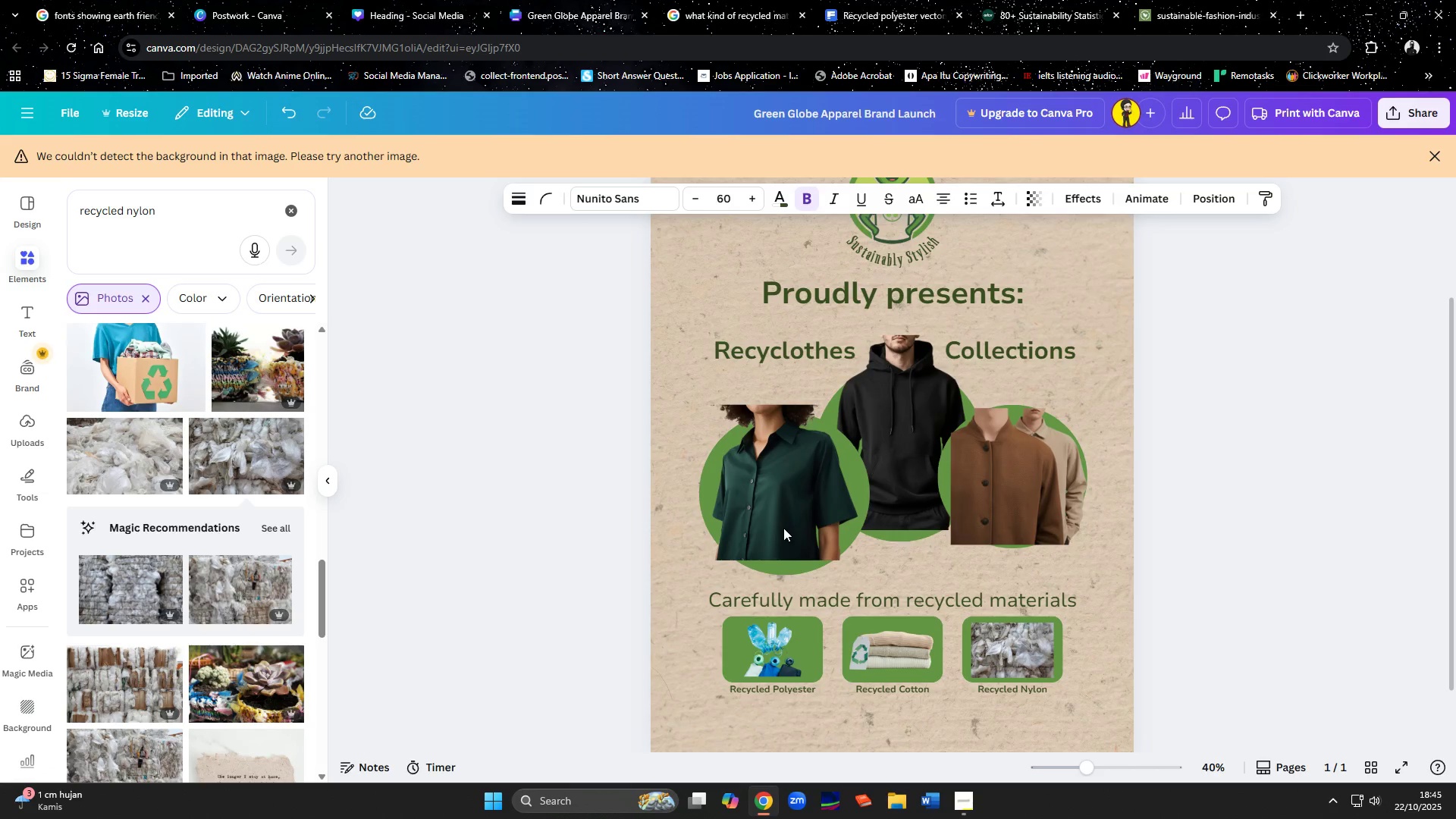 
key(ArrowUp)
 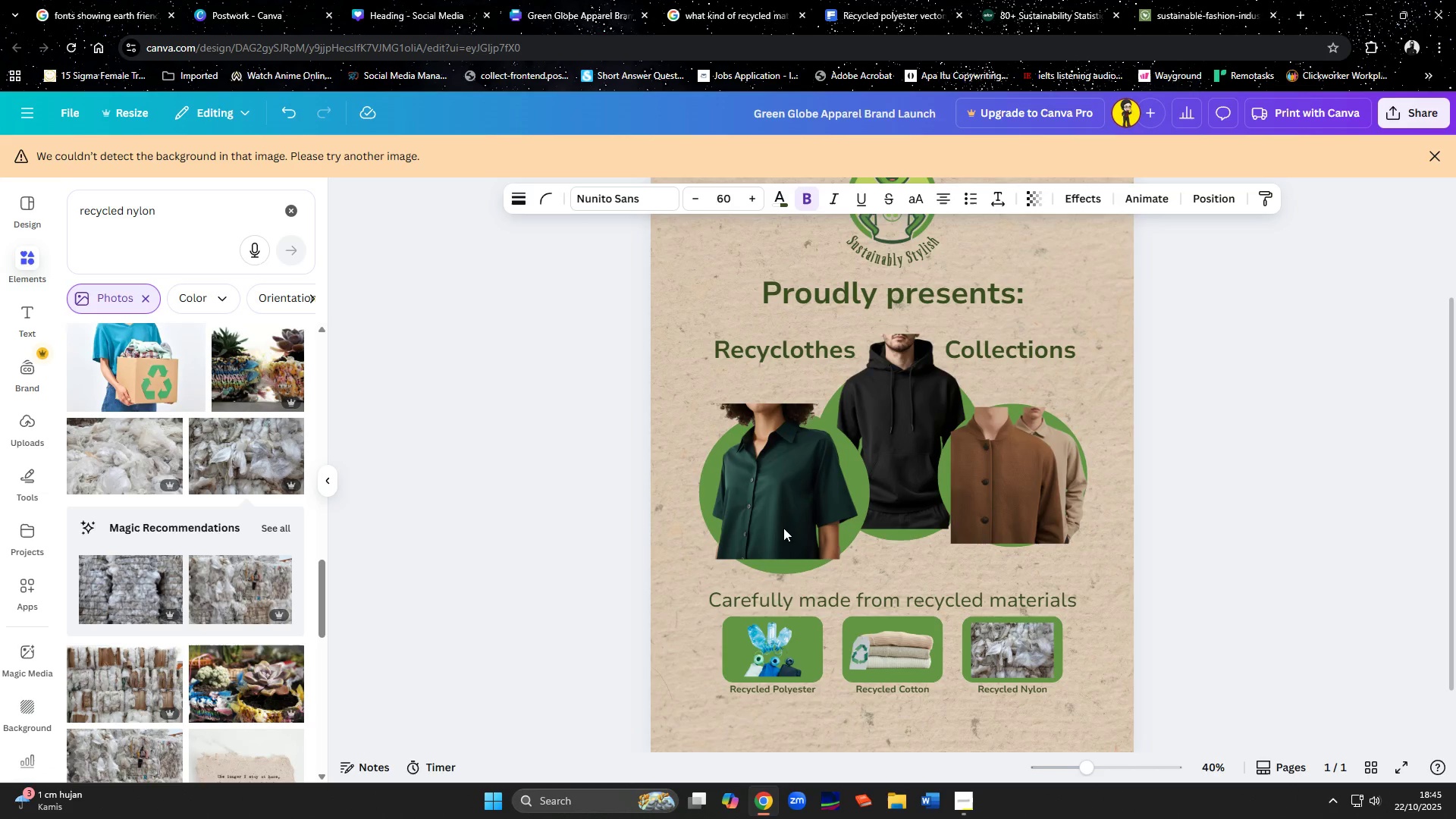 
key(ArrowUp)
 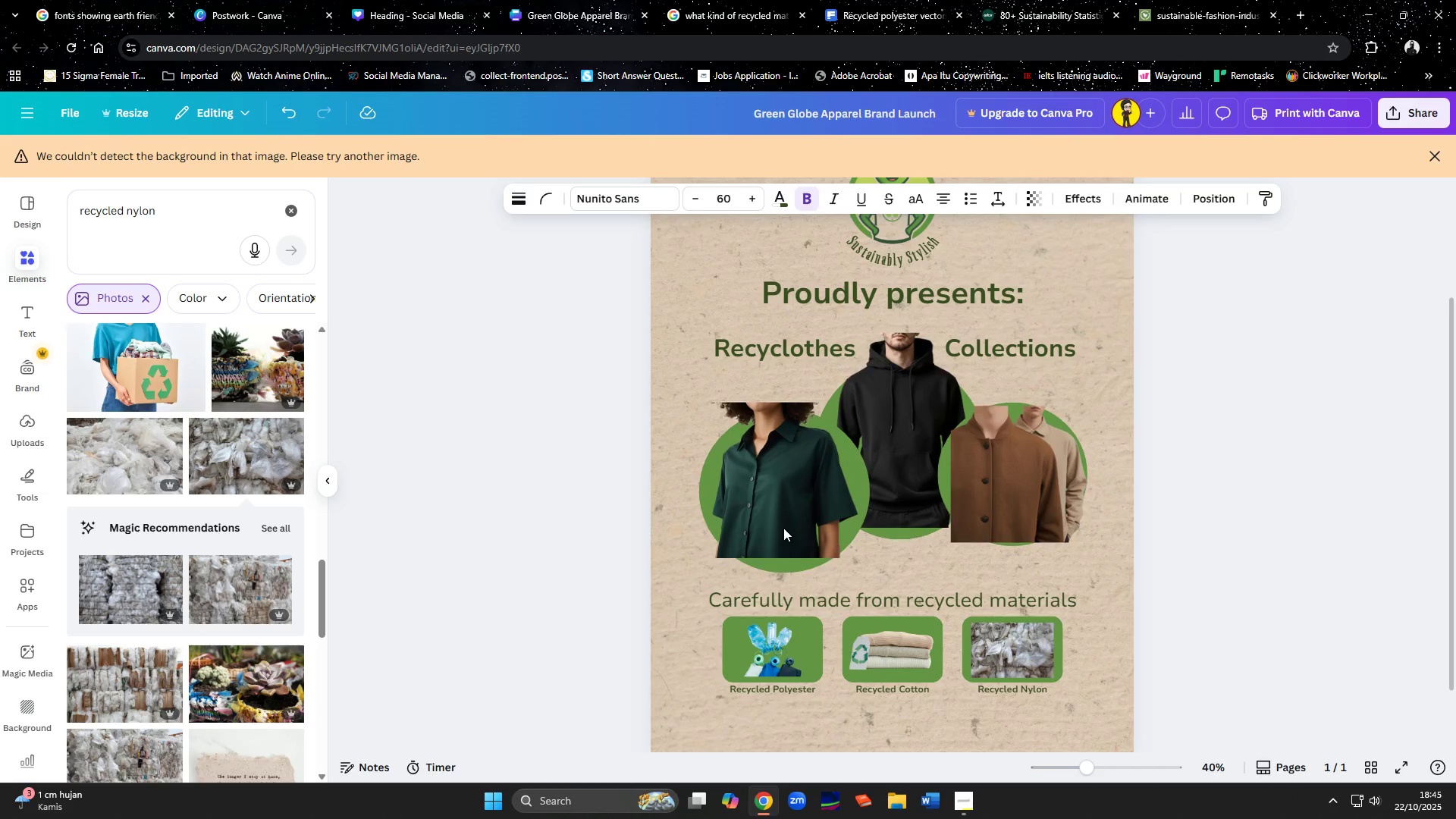 
hold_key(key=ArrowUp, duration=0.66)
 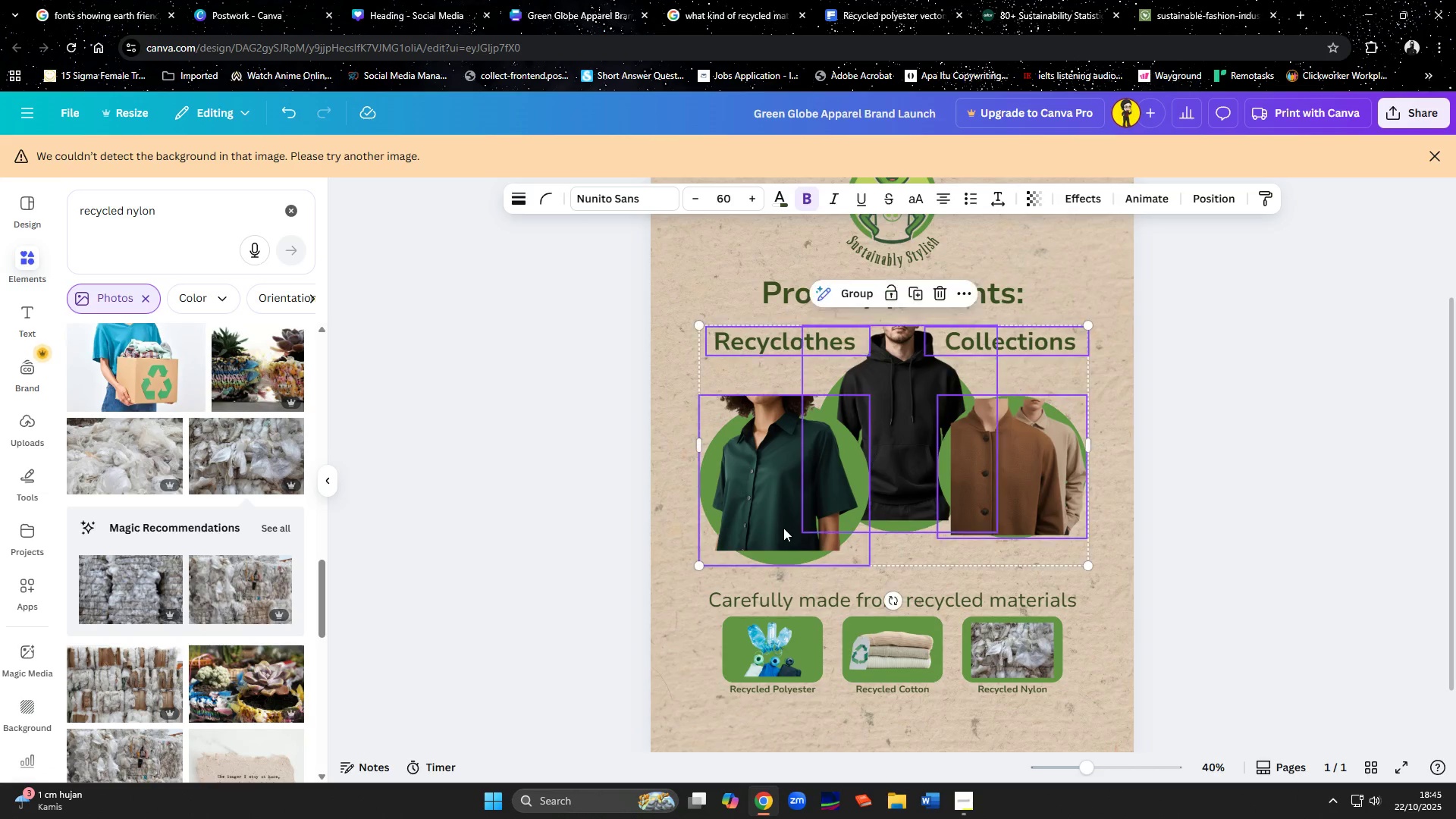 
key(ArrowUp)
 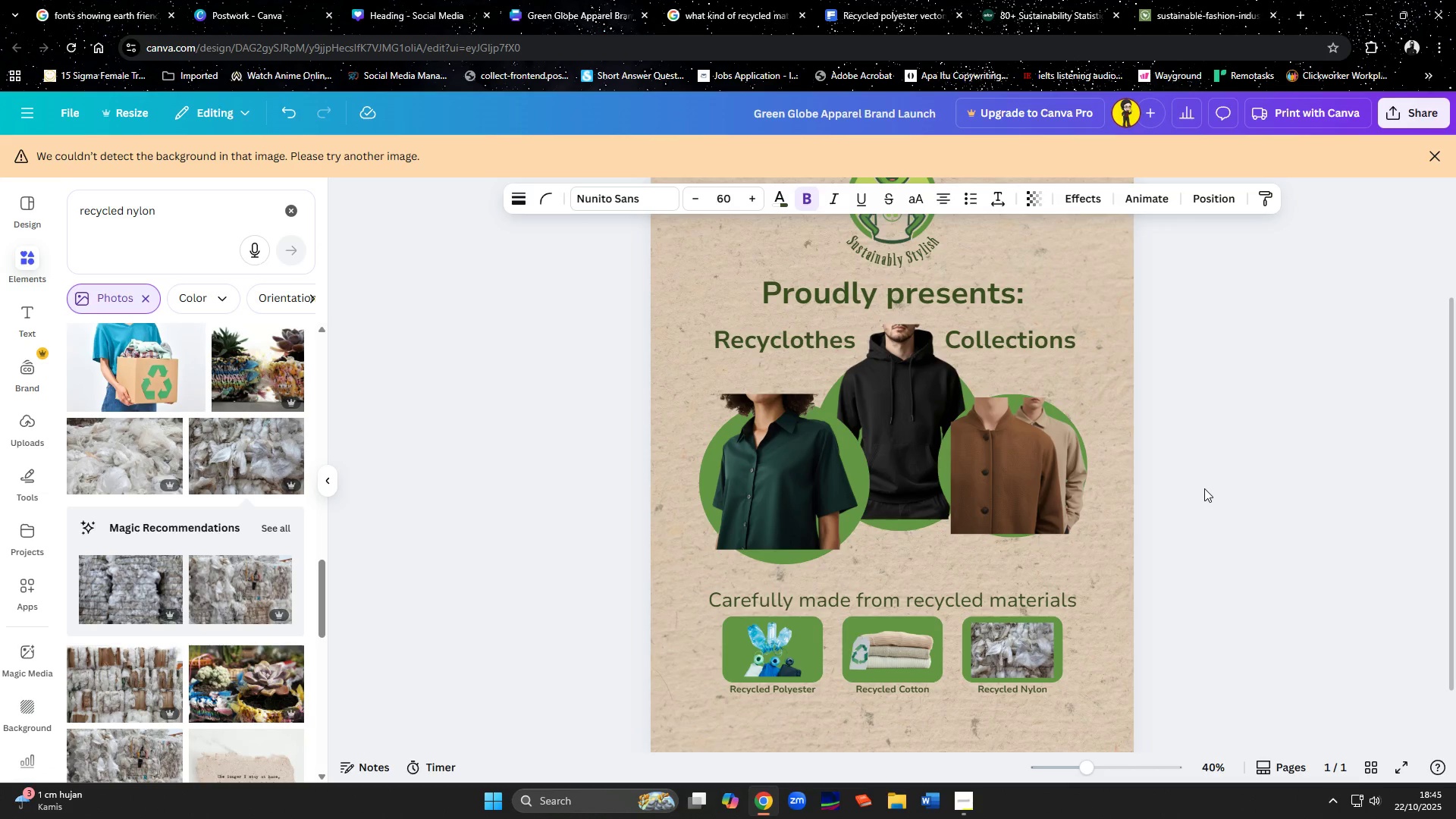 
scroll: coordinate [1204, 488], scroll_direction: down, amount: 2.0
 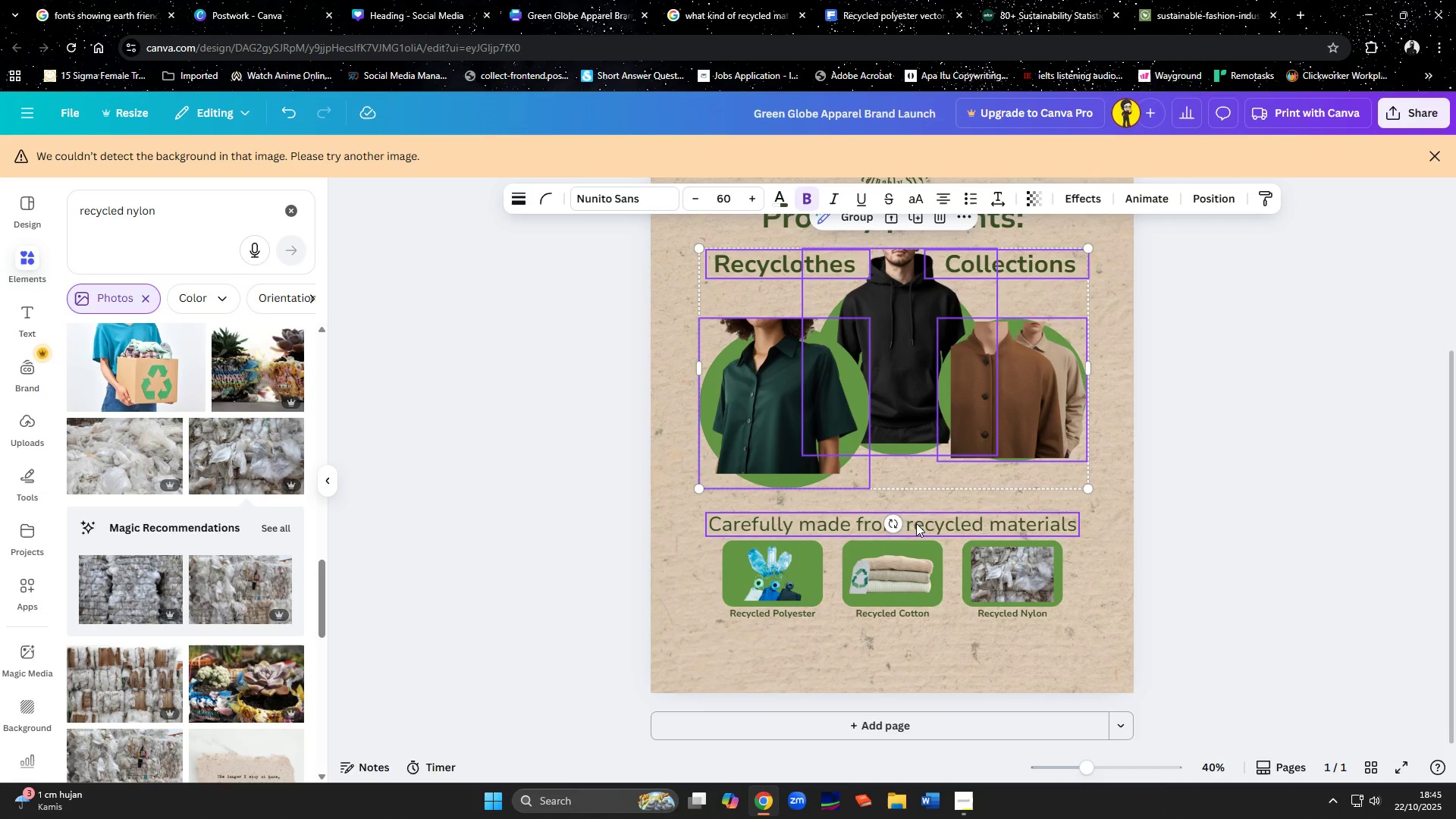 
left_click([917, 524])
 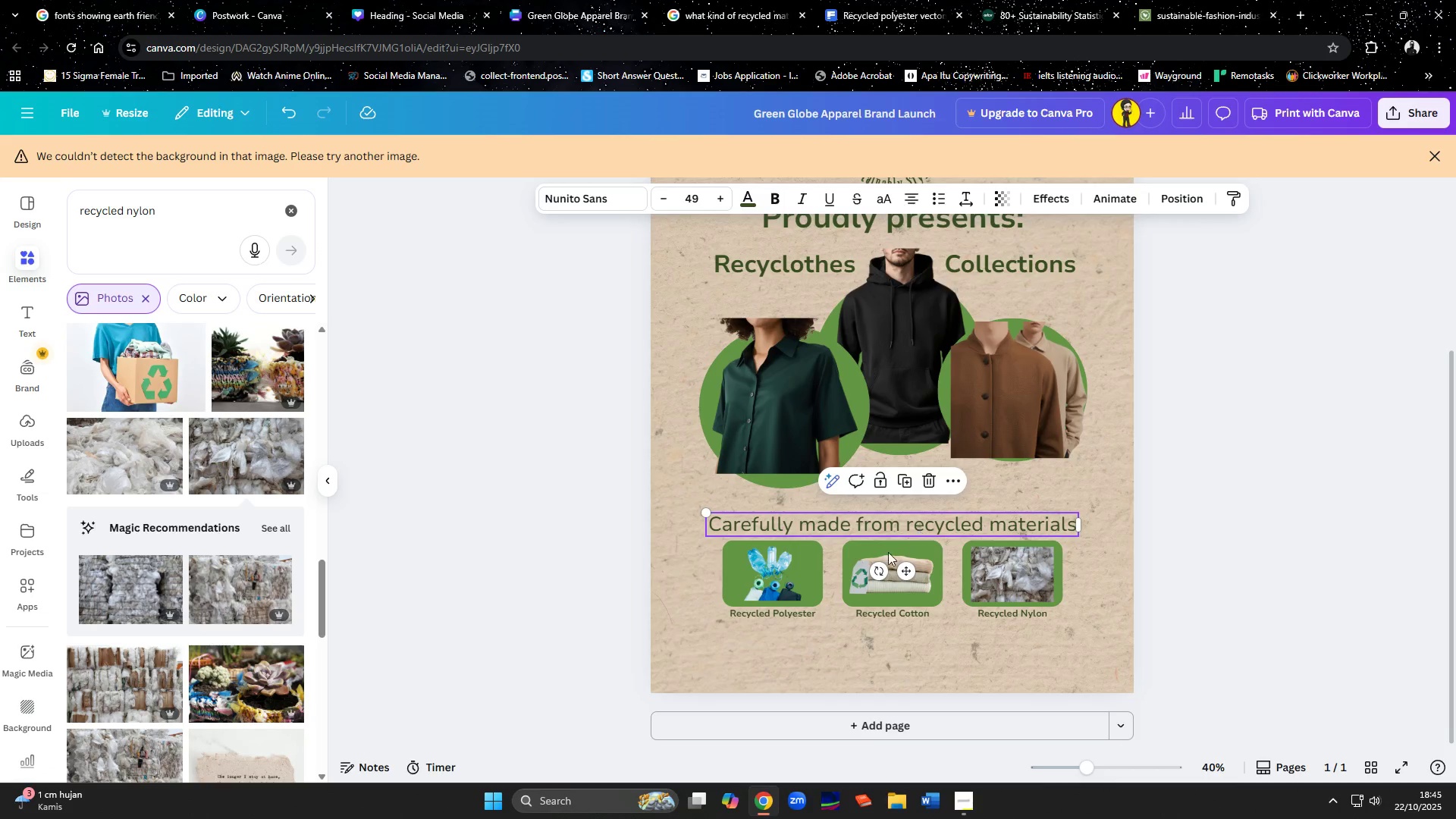 
hold_key(key=ShiftLeft, duration=1.53)
left_click([786, 579])
 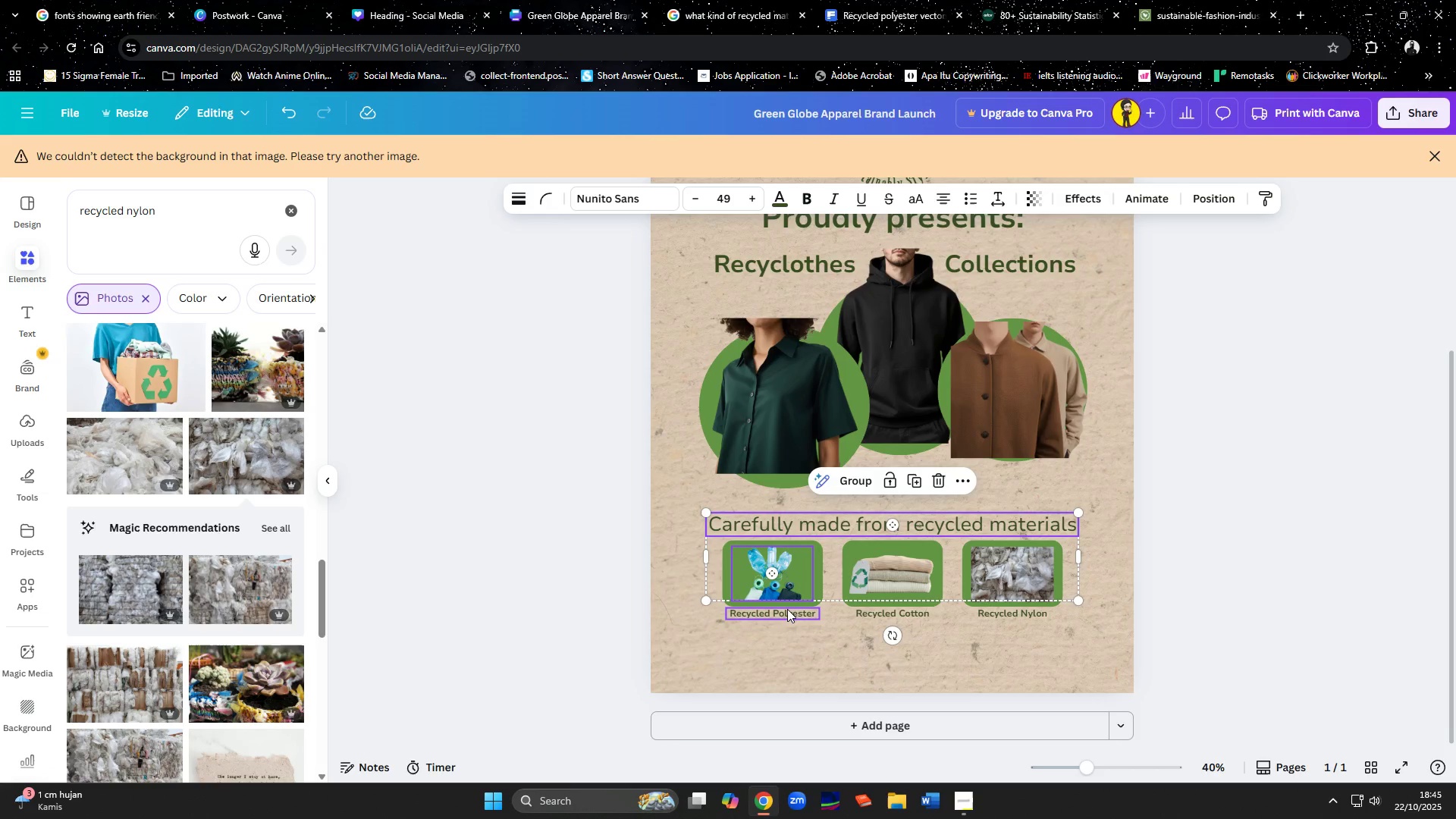 
left_click([787, 609])
 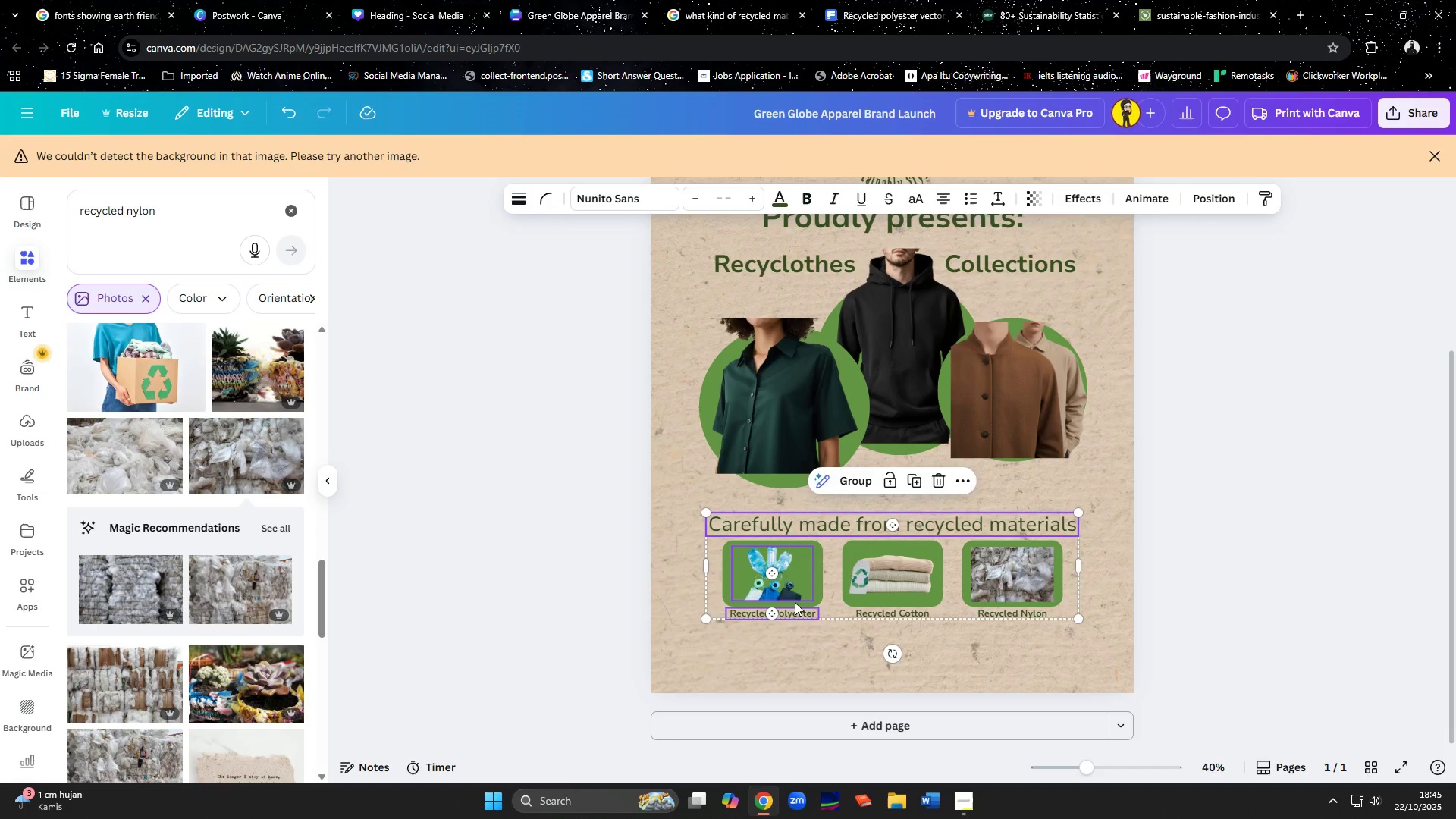 
hold_key(key=ShiftLeft, duration=1.52)
left_click([817, 582])
 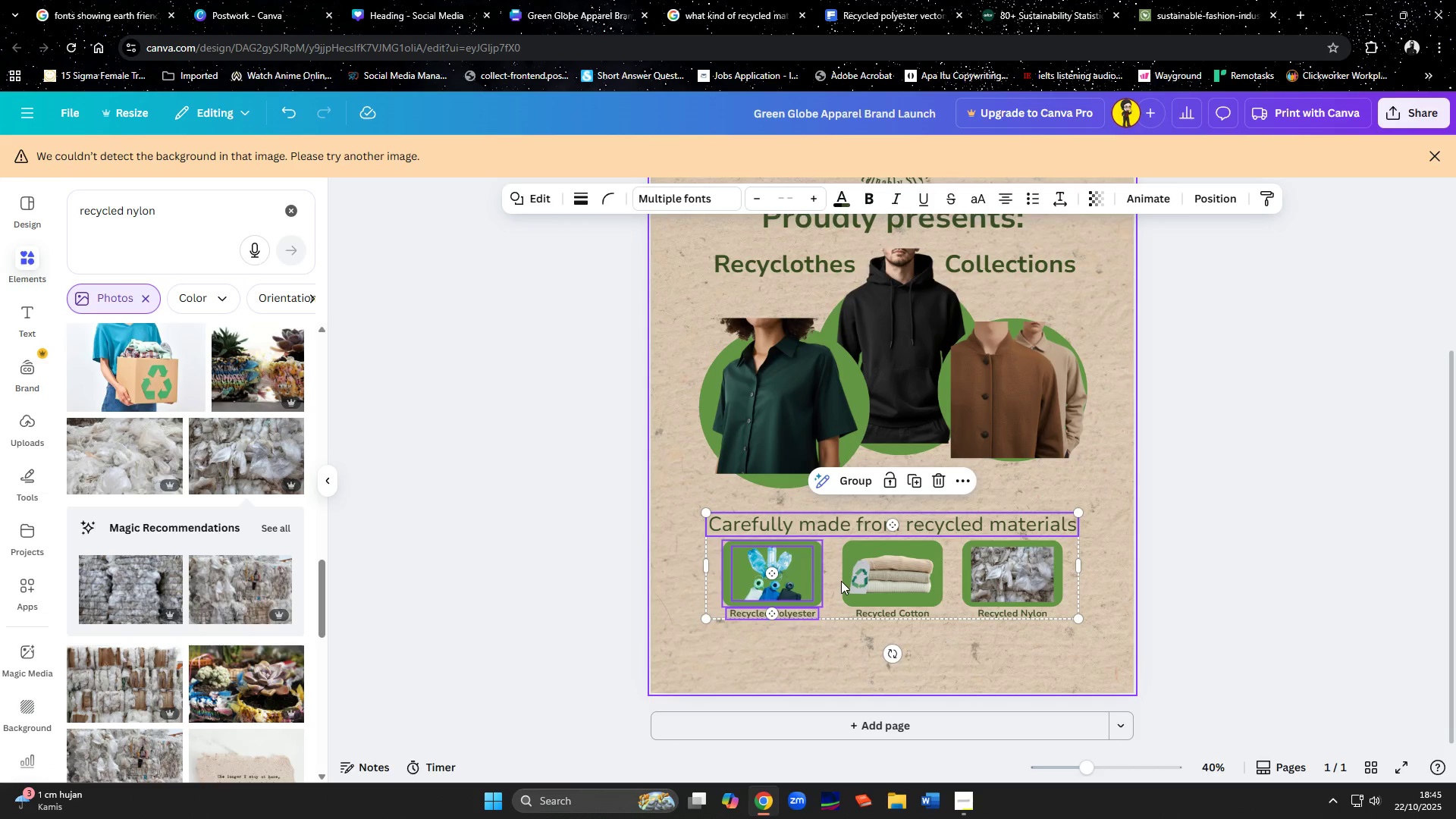 
hold_key(key=ShiftLeft, duration=1.53)
left_click([843, 581])
 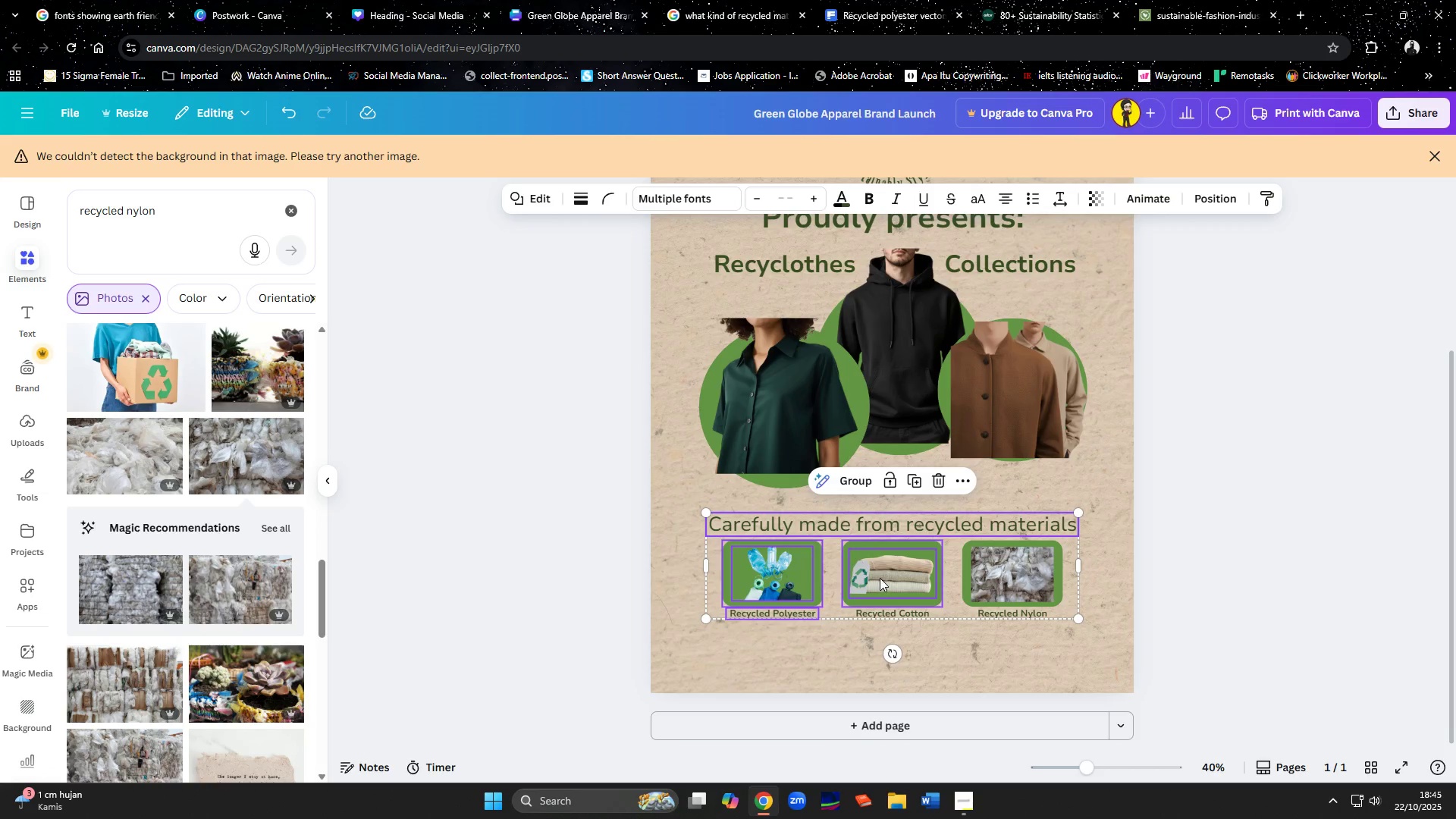 
double_click([880, 578])
 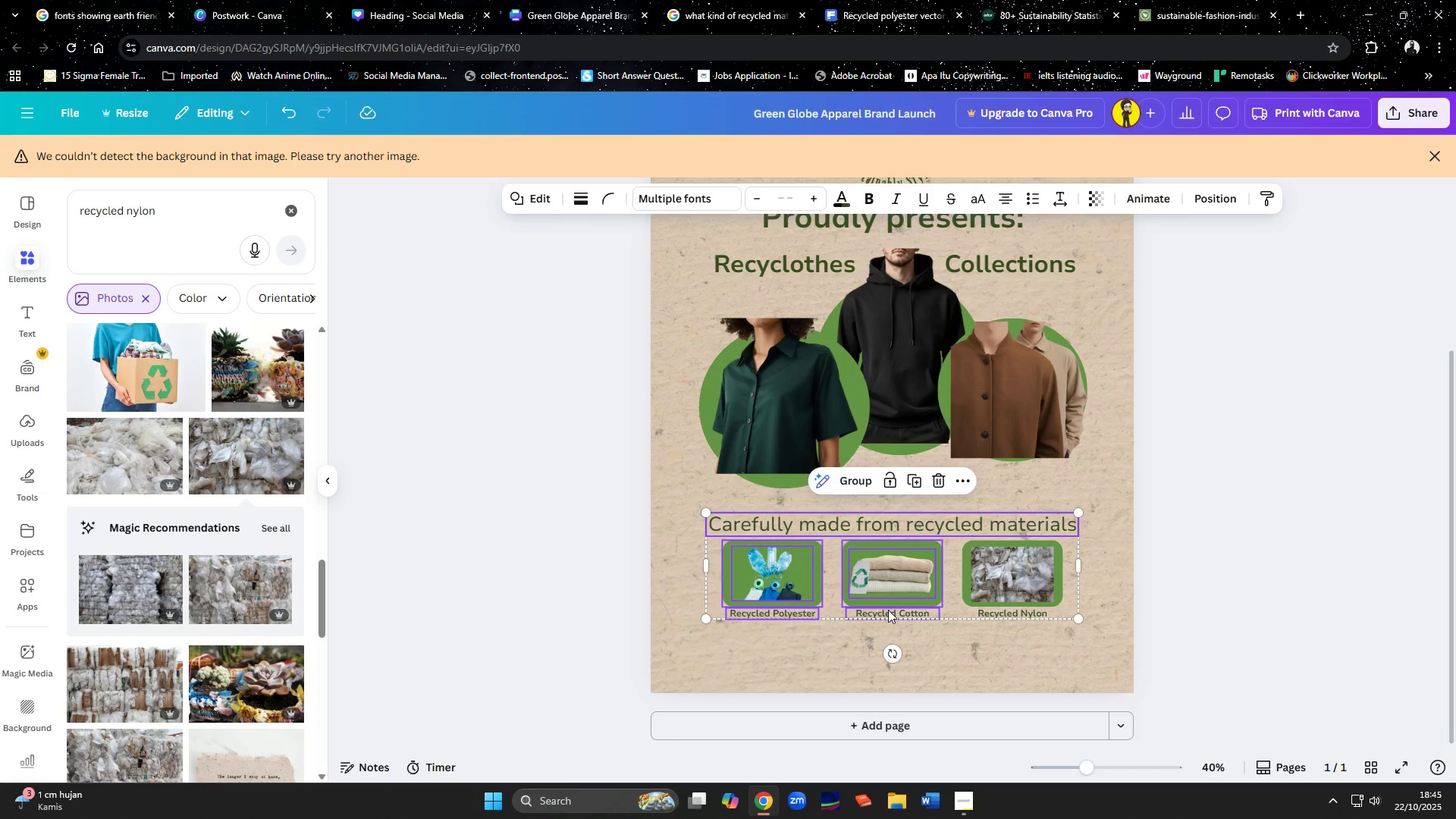 
hold_key(key=ShiftLeft, duration=1.51)
left_click([888, 610])
 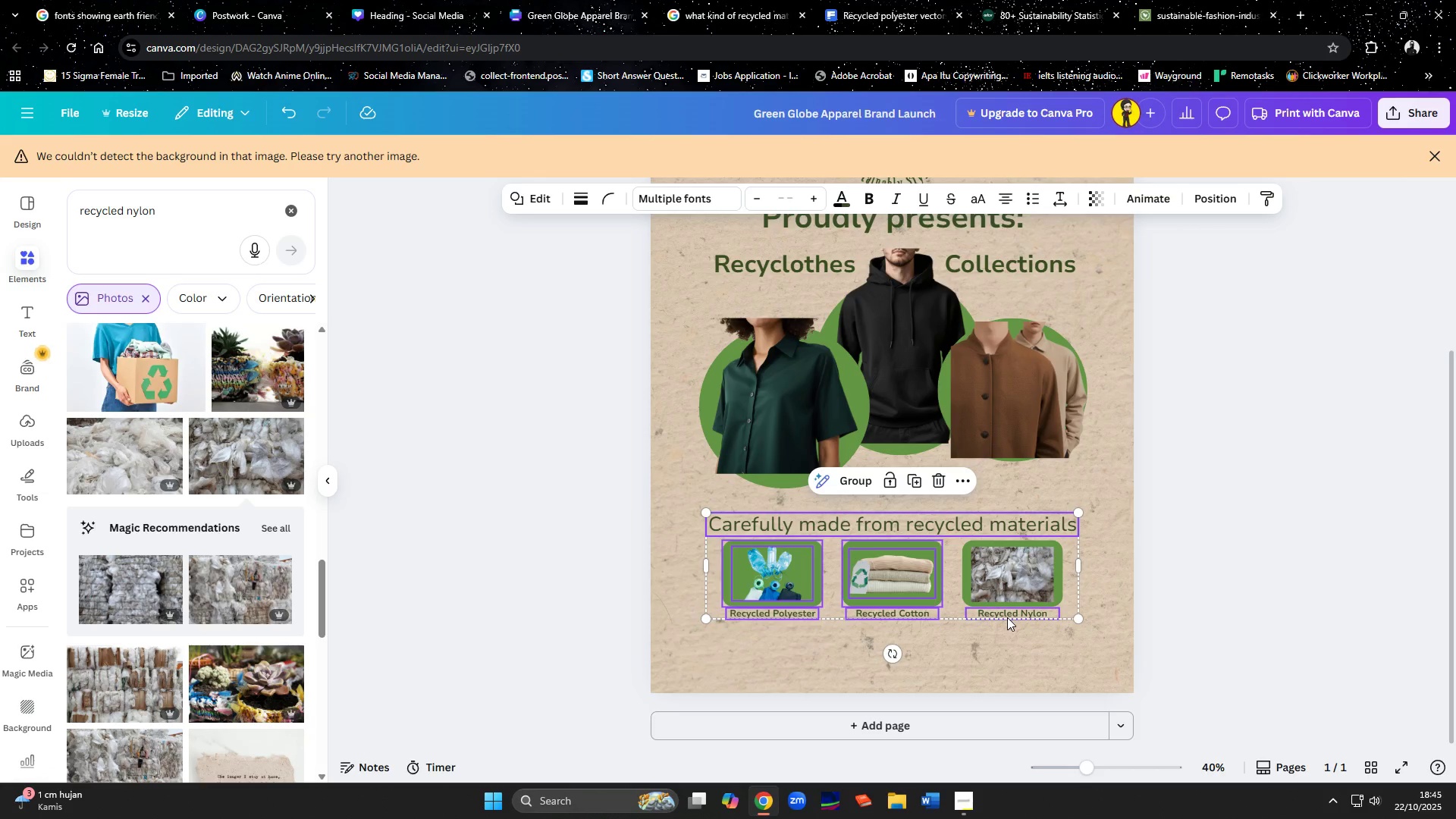 
left_click([1007, 617])
 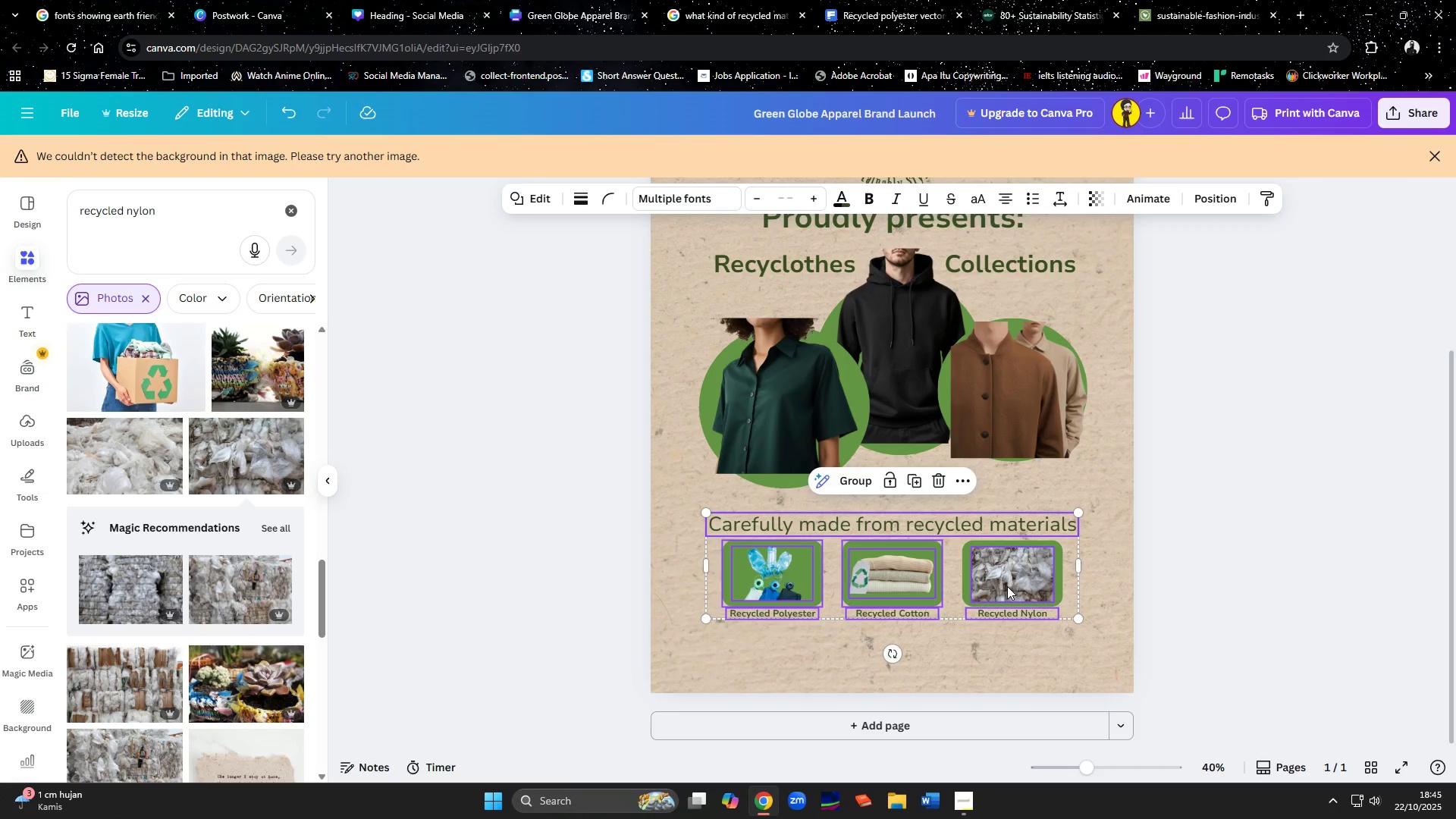 
hold_key(key=ShiftLeft, duration=1.52)
left_click([1007, 586])
 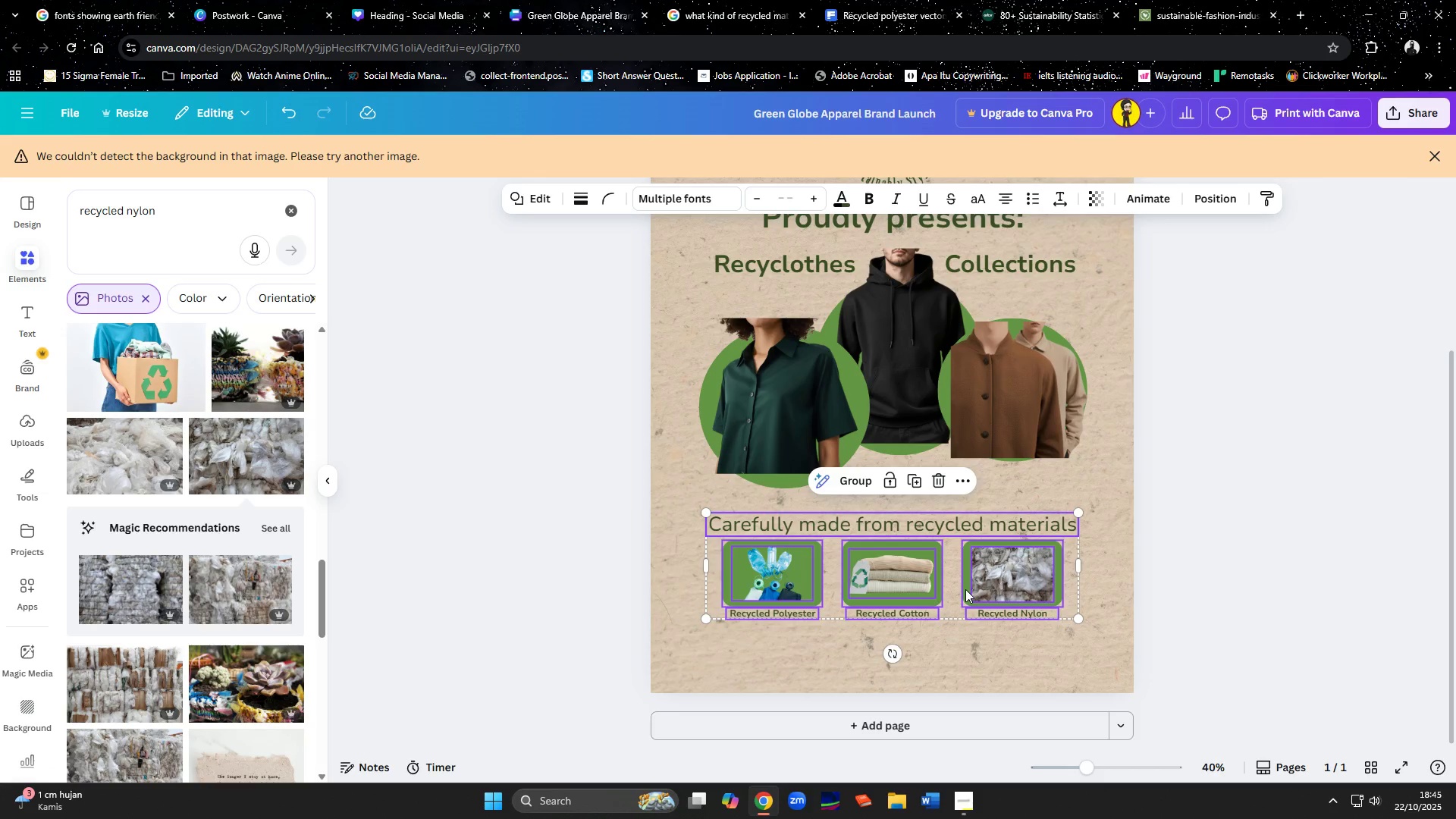 
left_click([965, 589])
 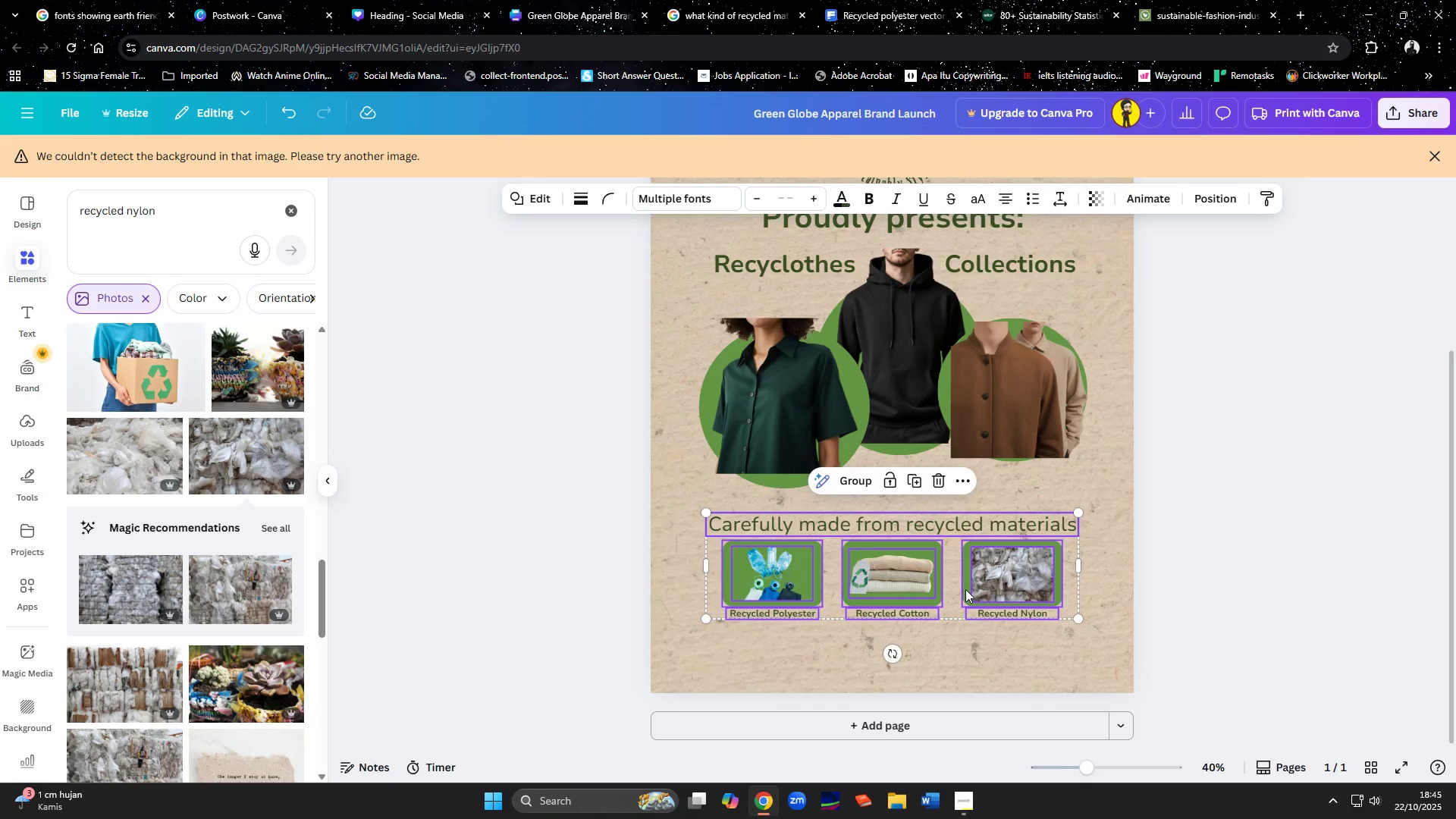 
key(Shift+ShiftLeft)
 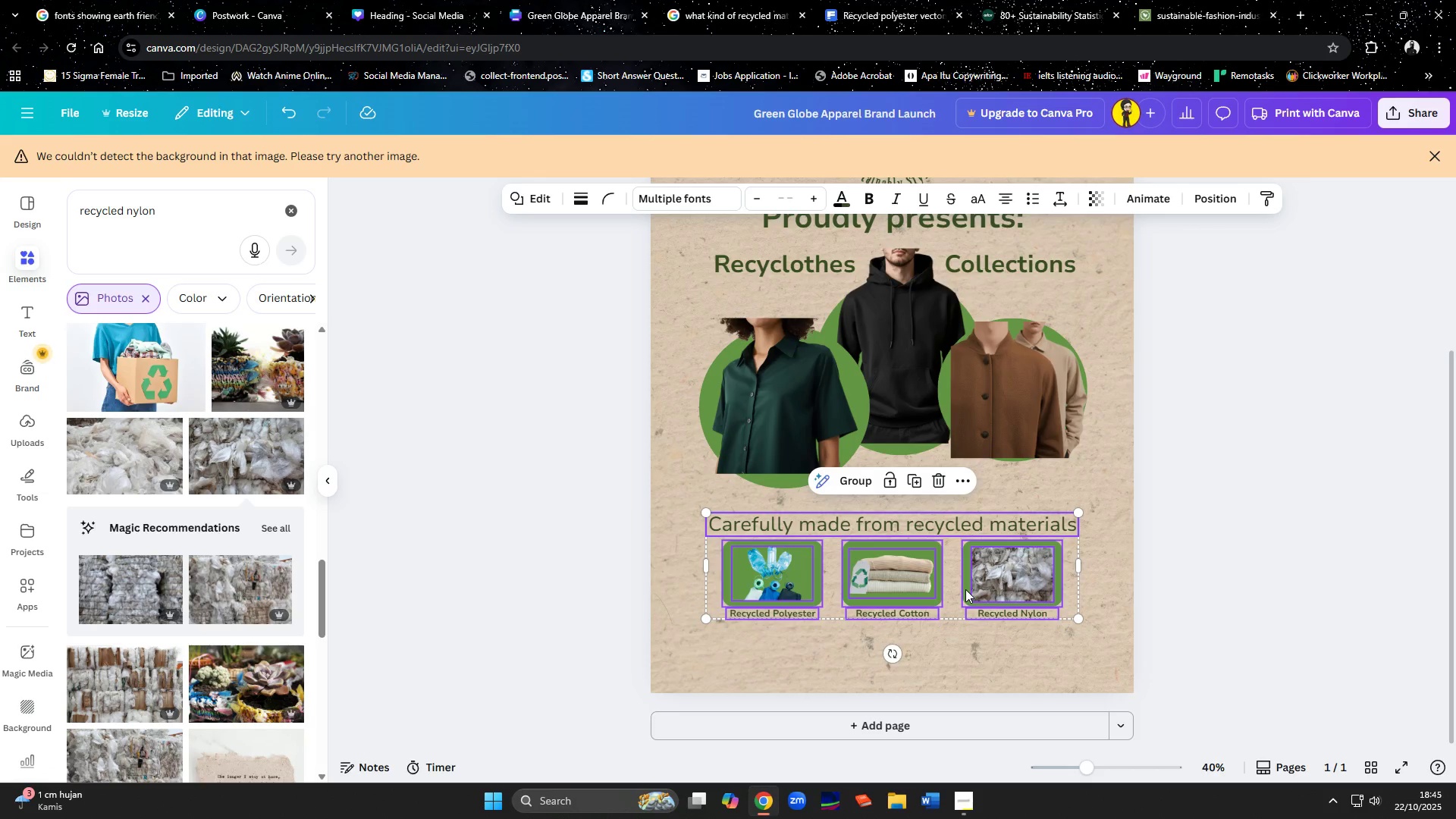 
key(Shift+ShiftLeft)
 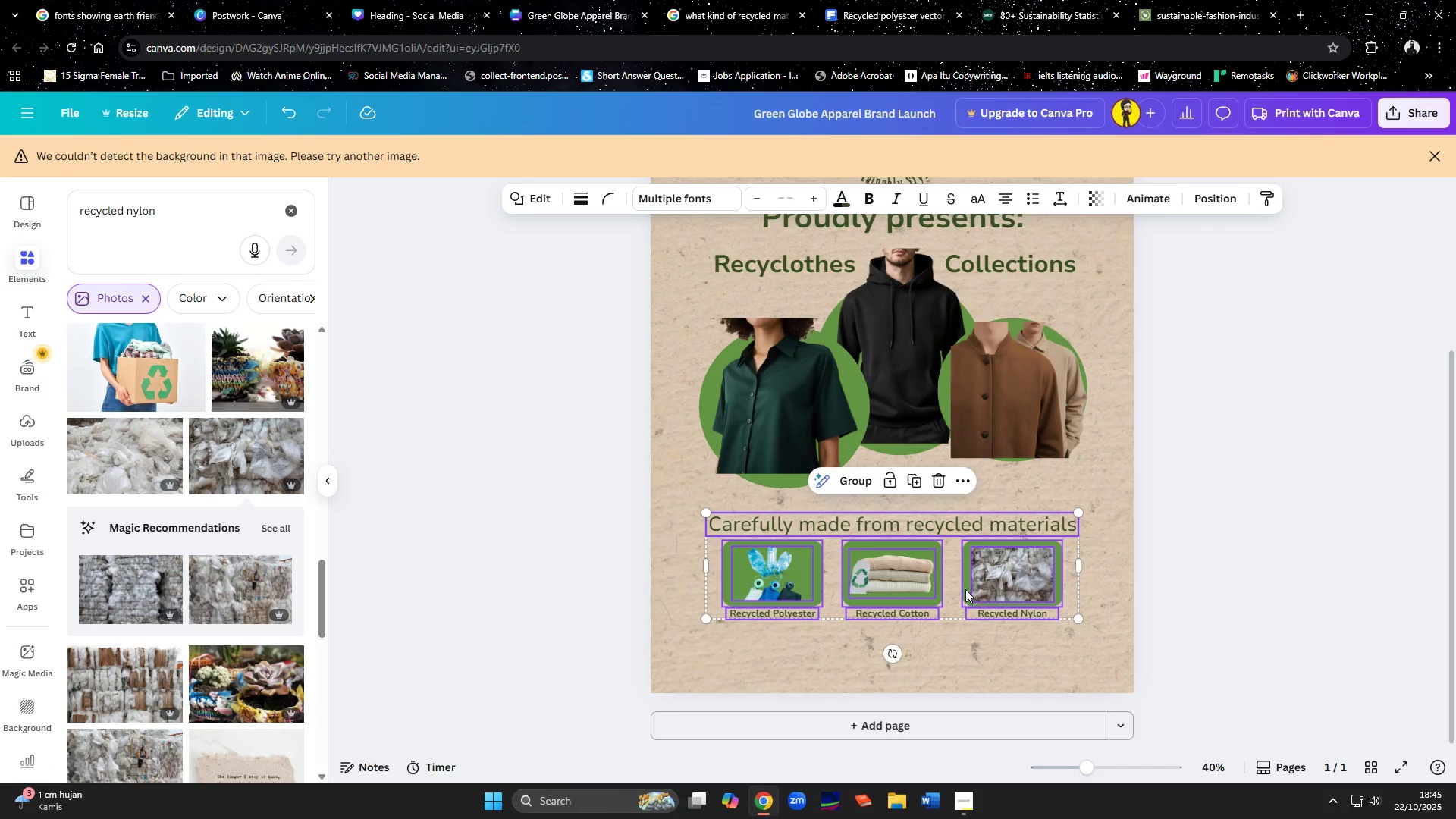 
key(Shift+ShiftLeft)
 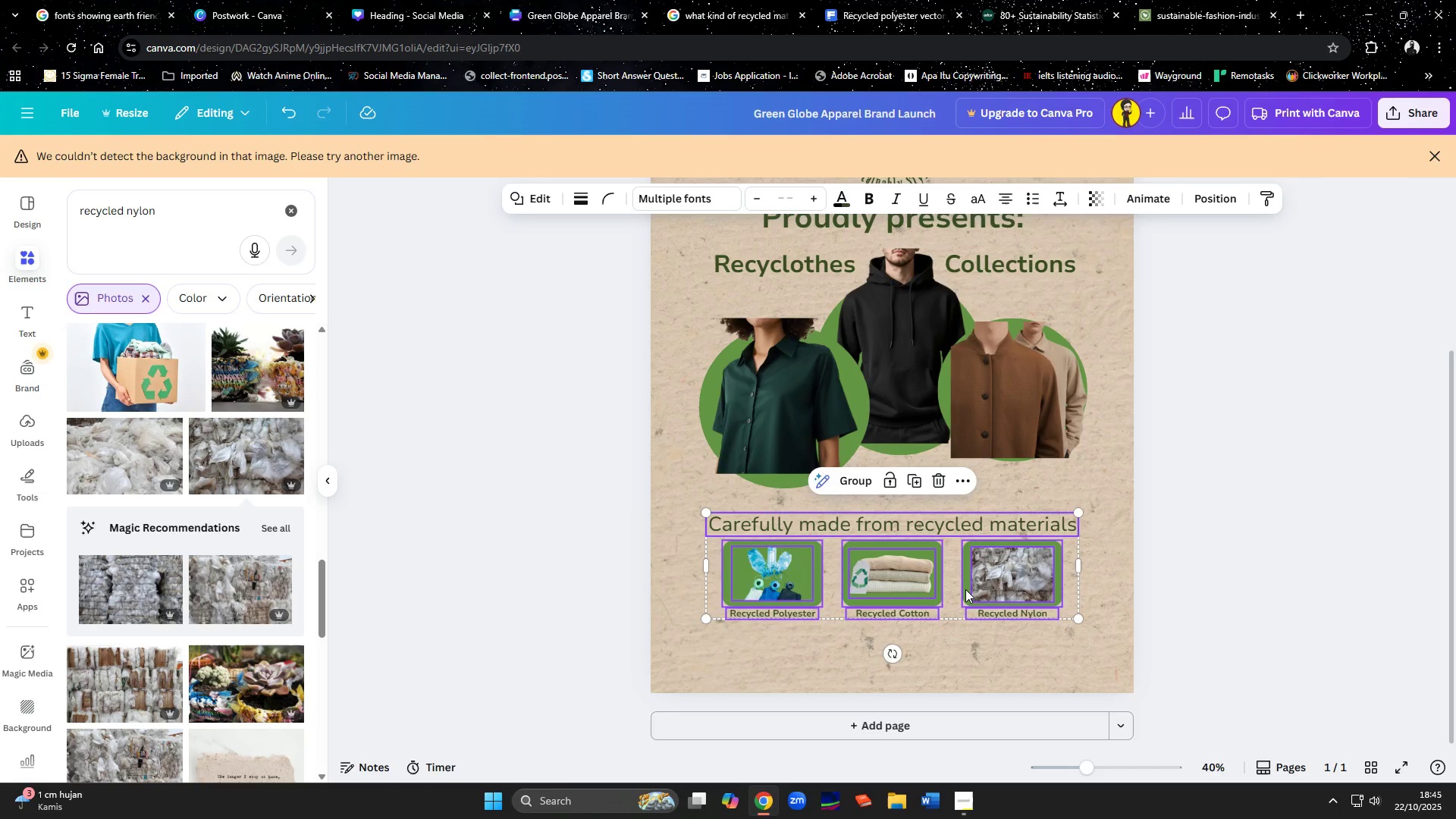 
key(Shift+ShiftLeft)
 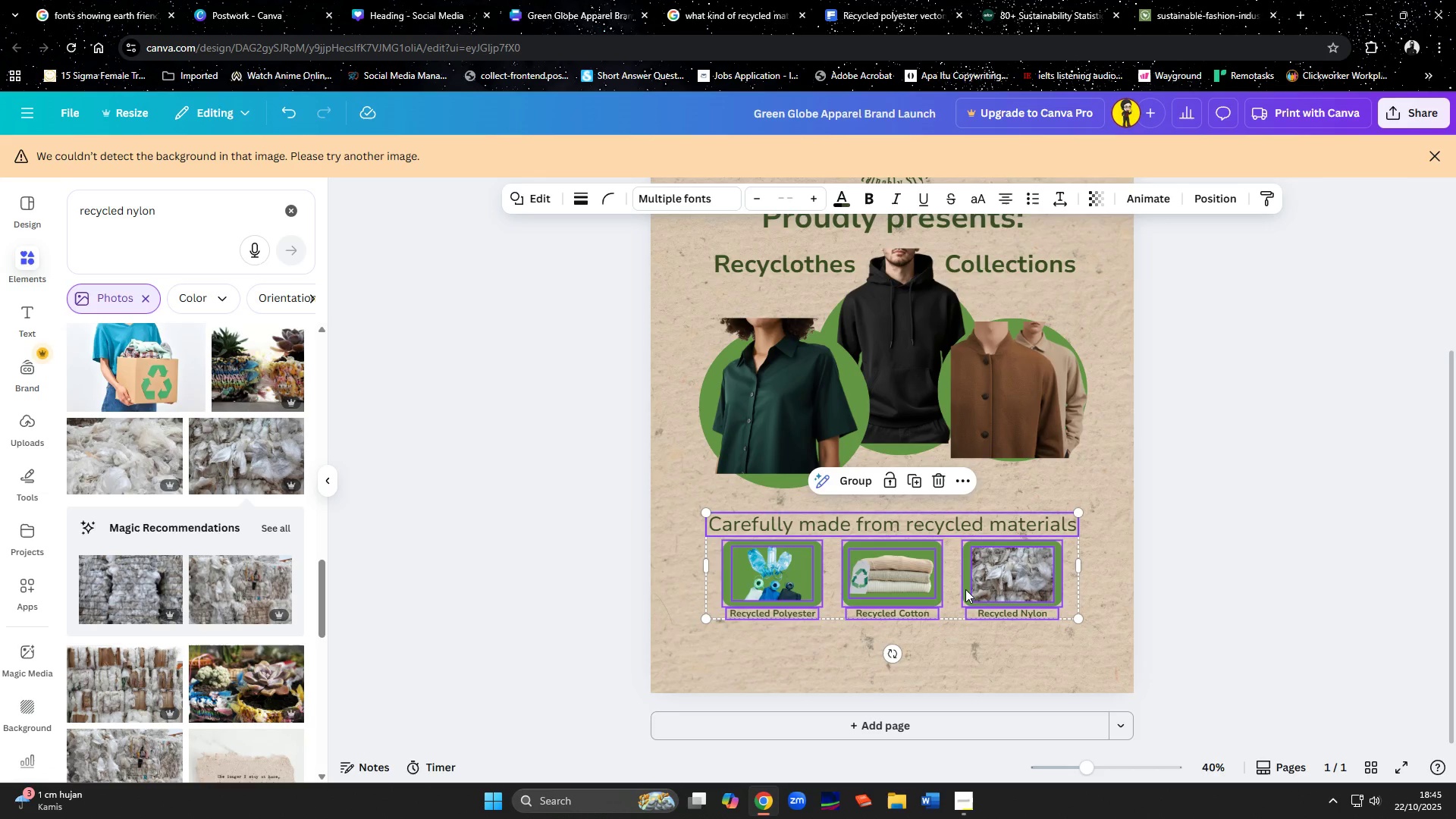 
key(Shift+ShiftLeft)
 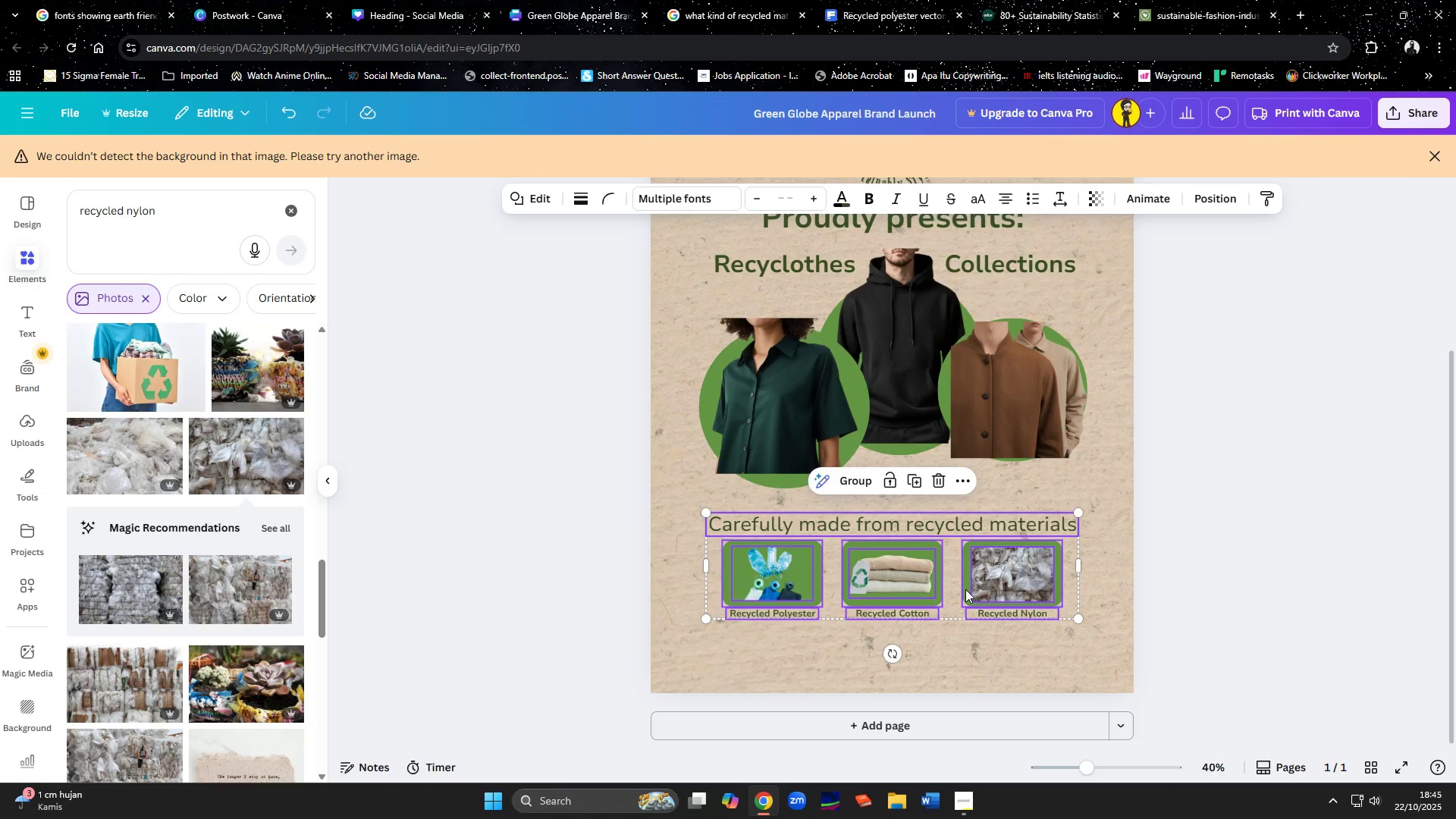 
key(Shift+ShiftLeft)
 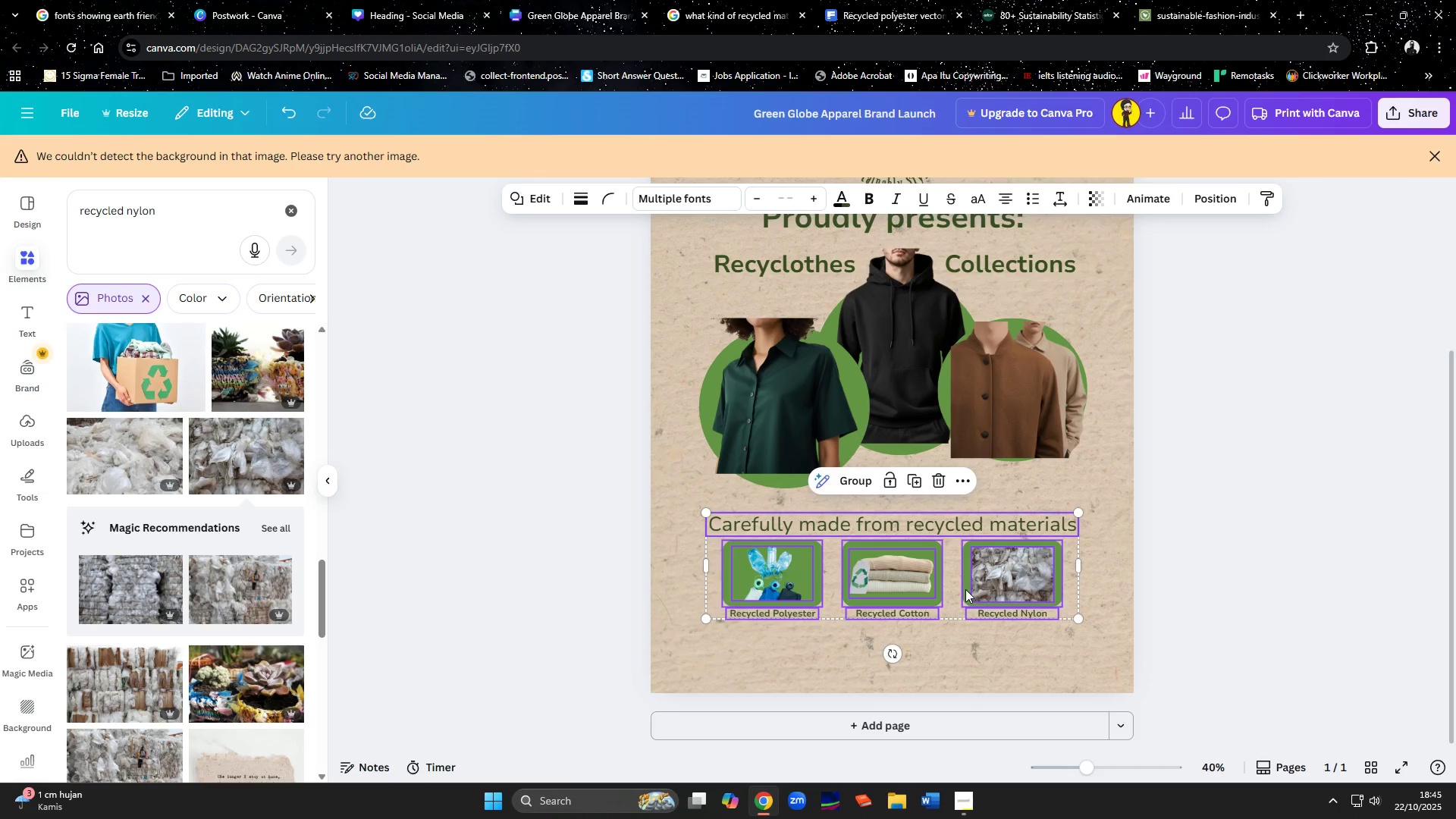 
key(Shift+ShiftLeft)
 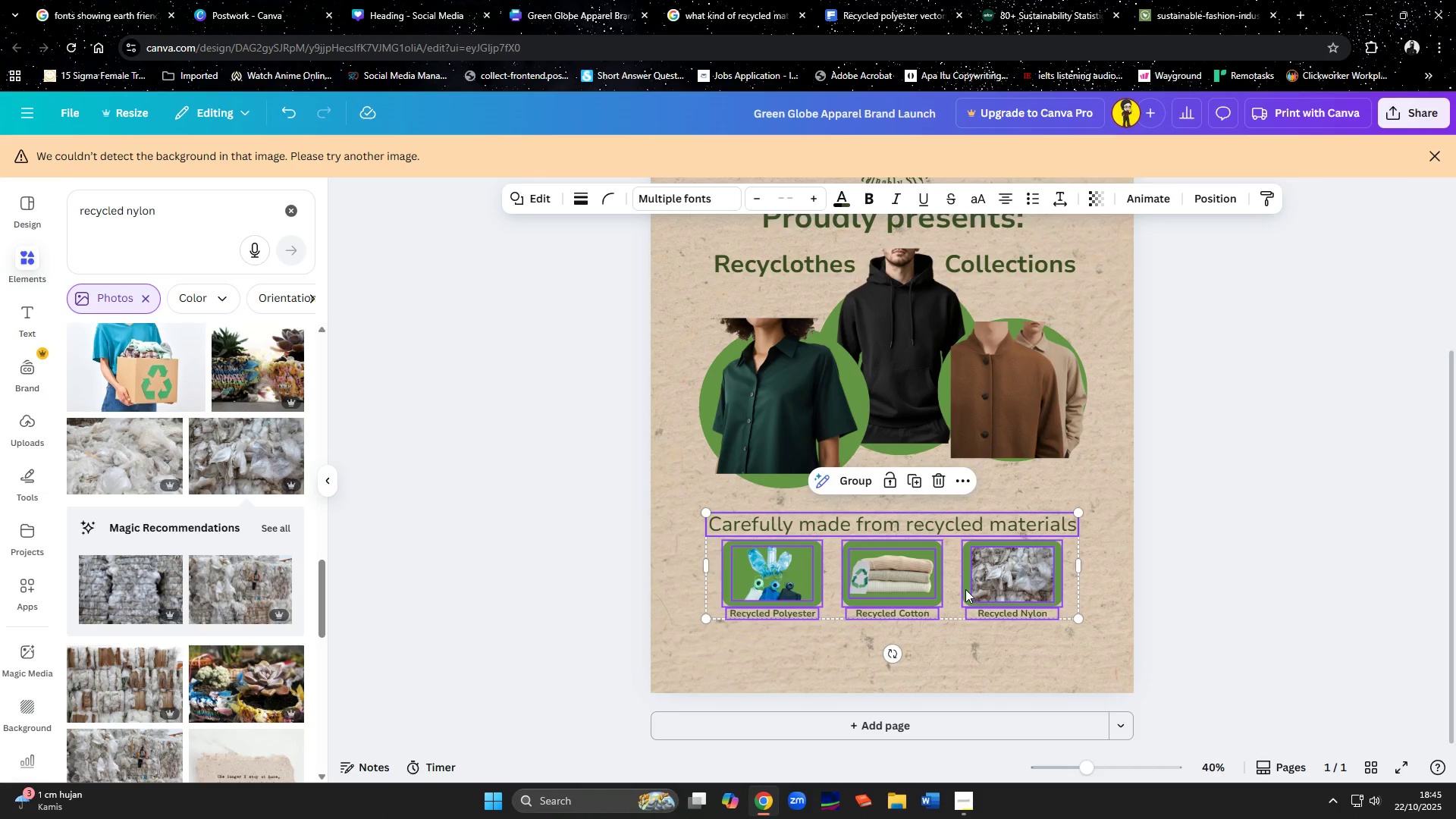 
hold_key(key=ArrowUp, duration=0.92)
 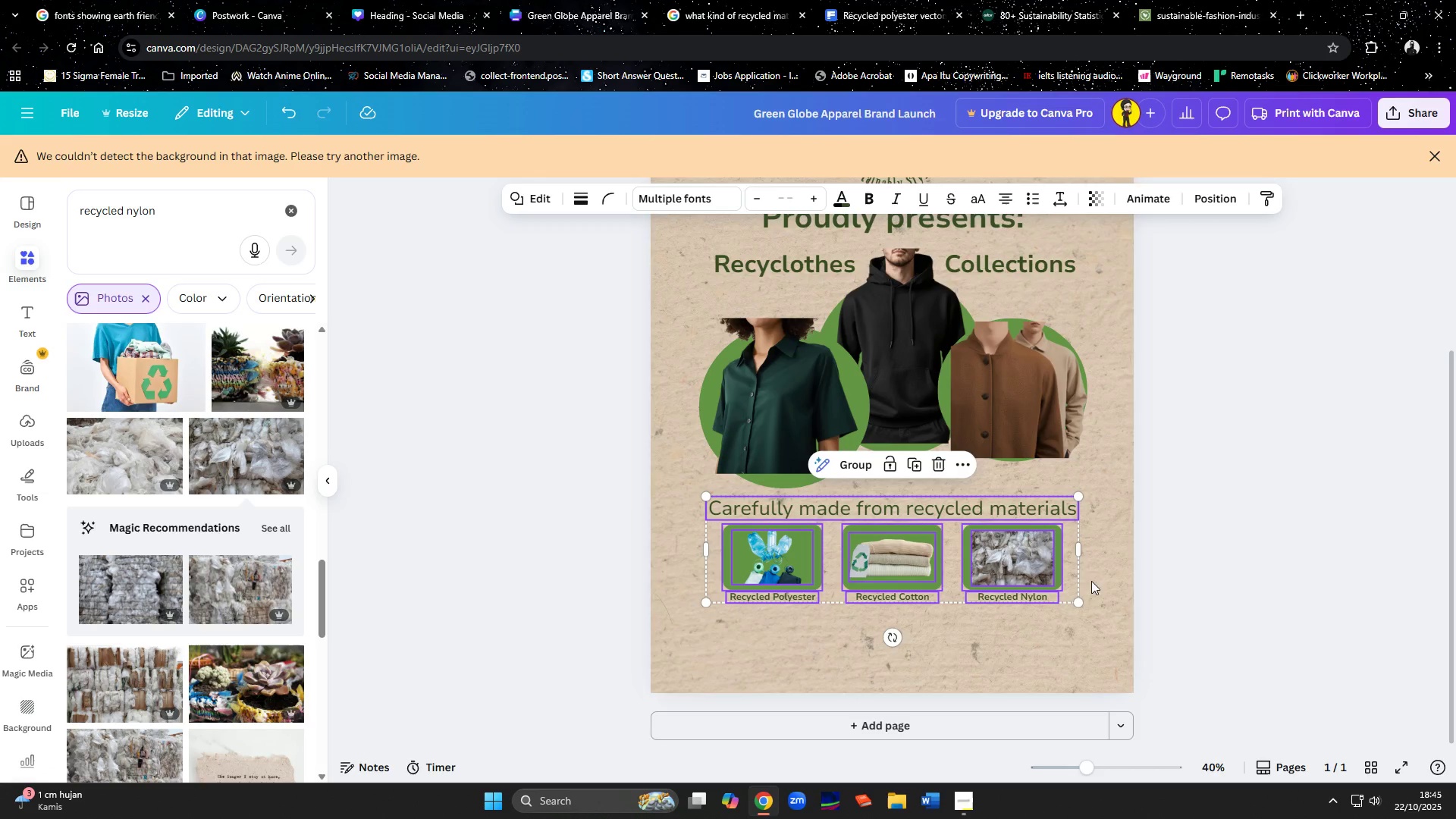 
left_click([1175, 570])
 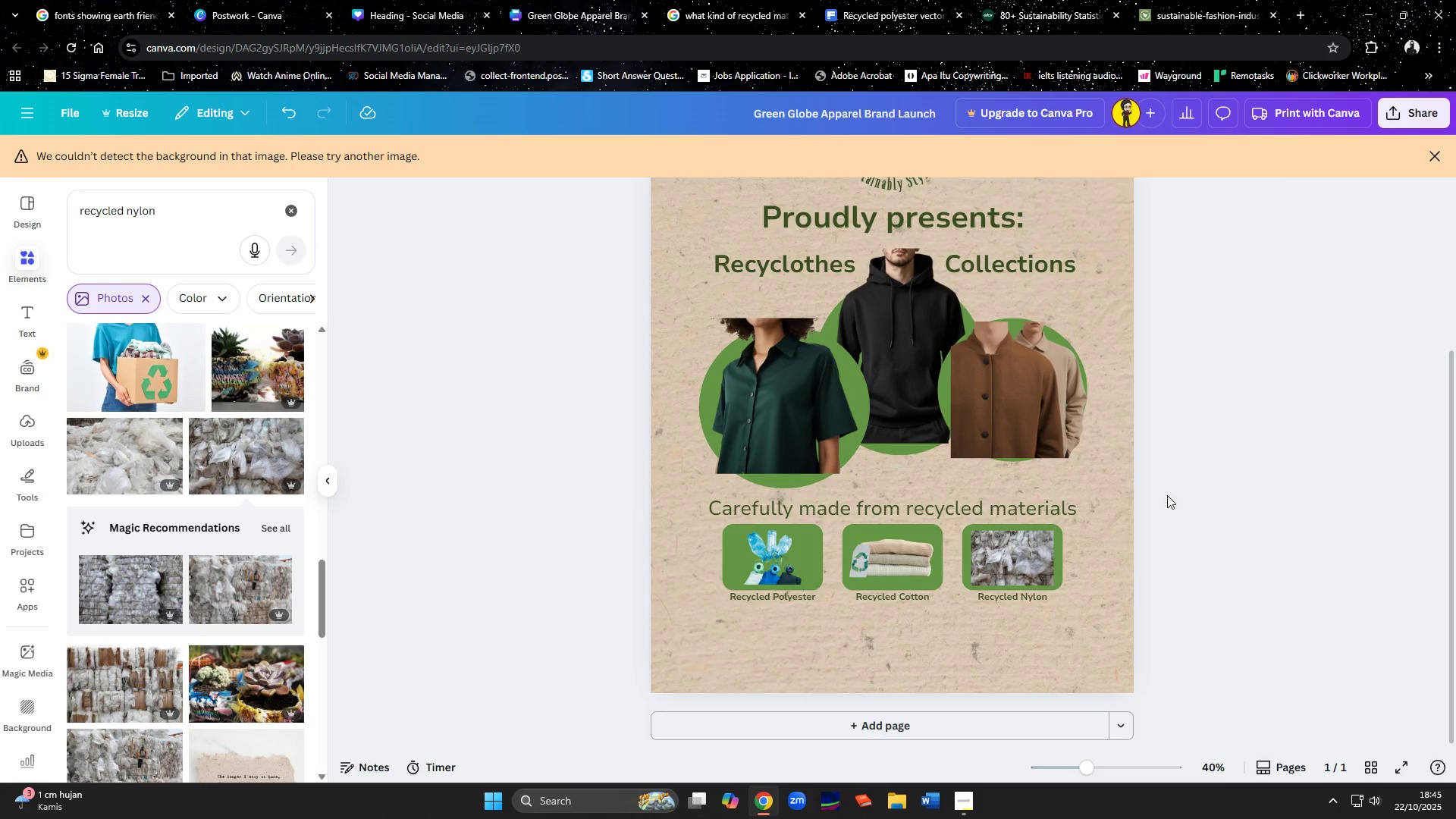 
scroll: coordinate [1169, 493], scroll_direction: down, amount: 3.0
 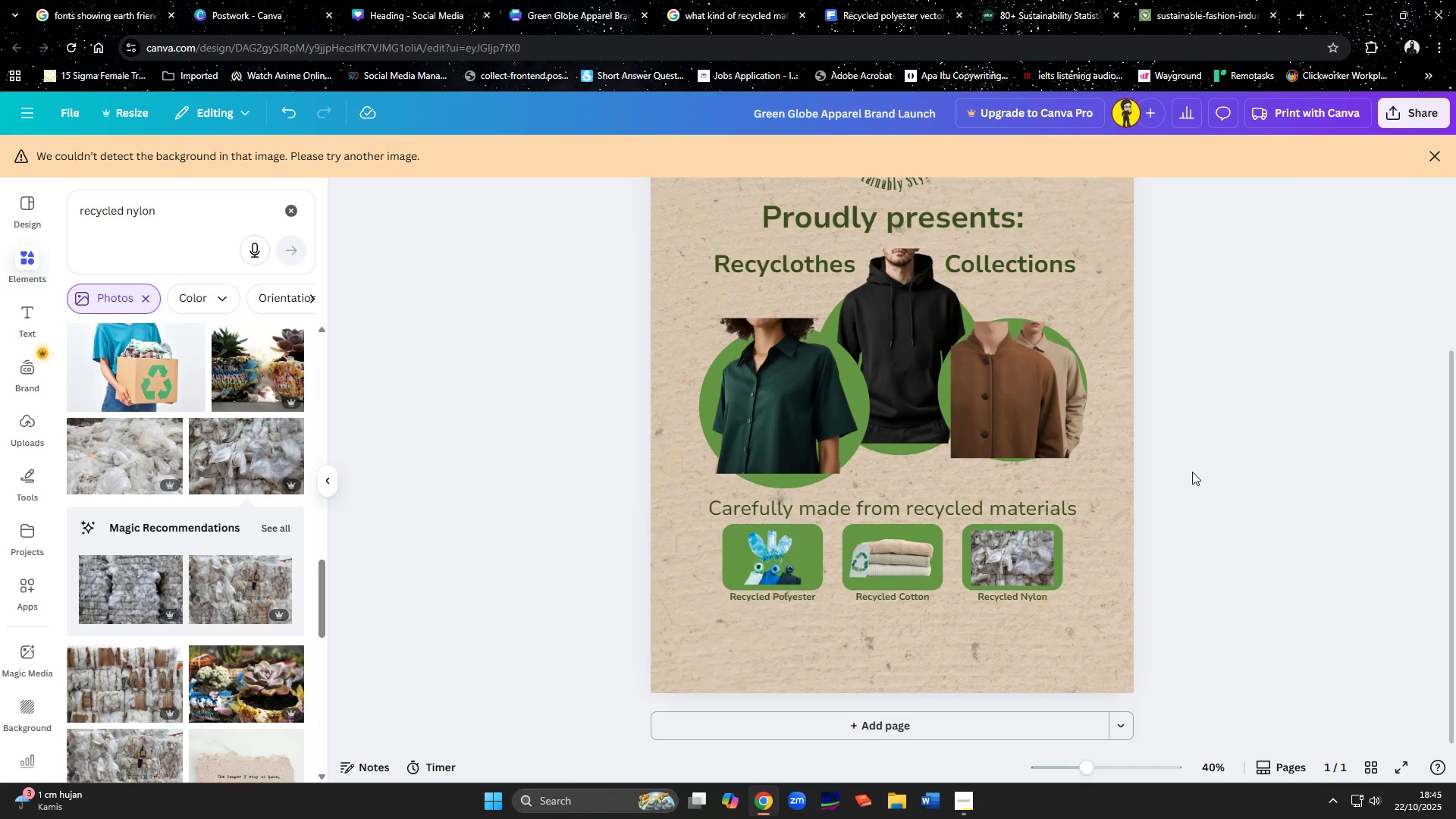 
left_click([1192, 472])
 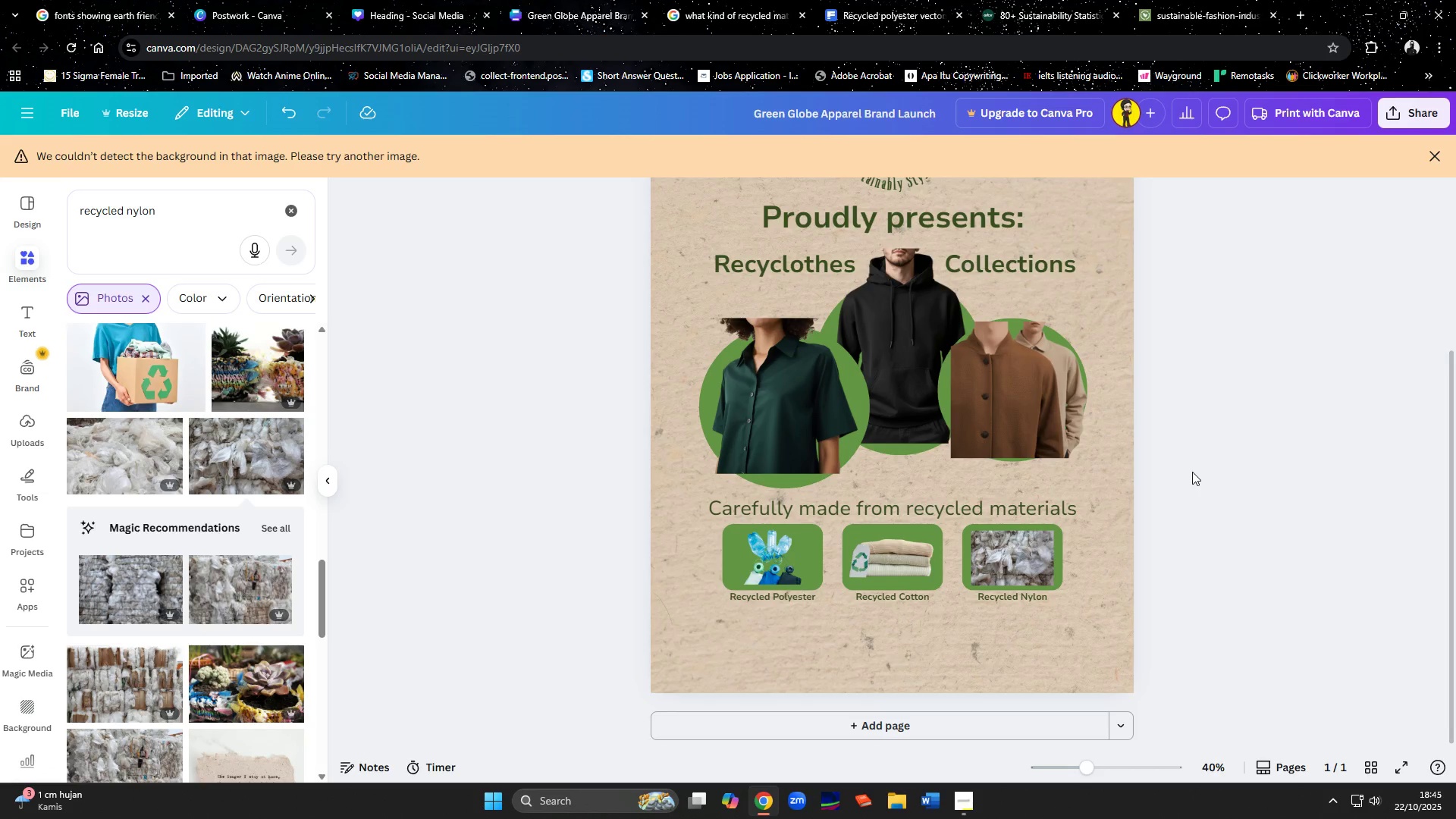 
scroll: coordinate [1192, 472], scroll_direction: up, amount: 4.0
 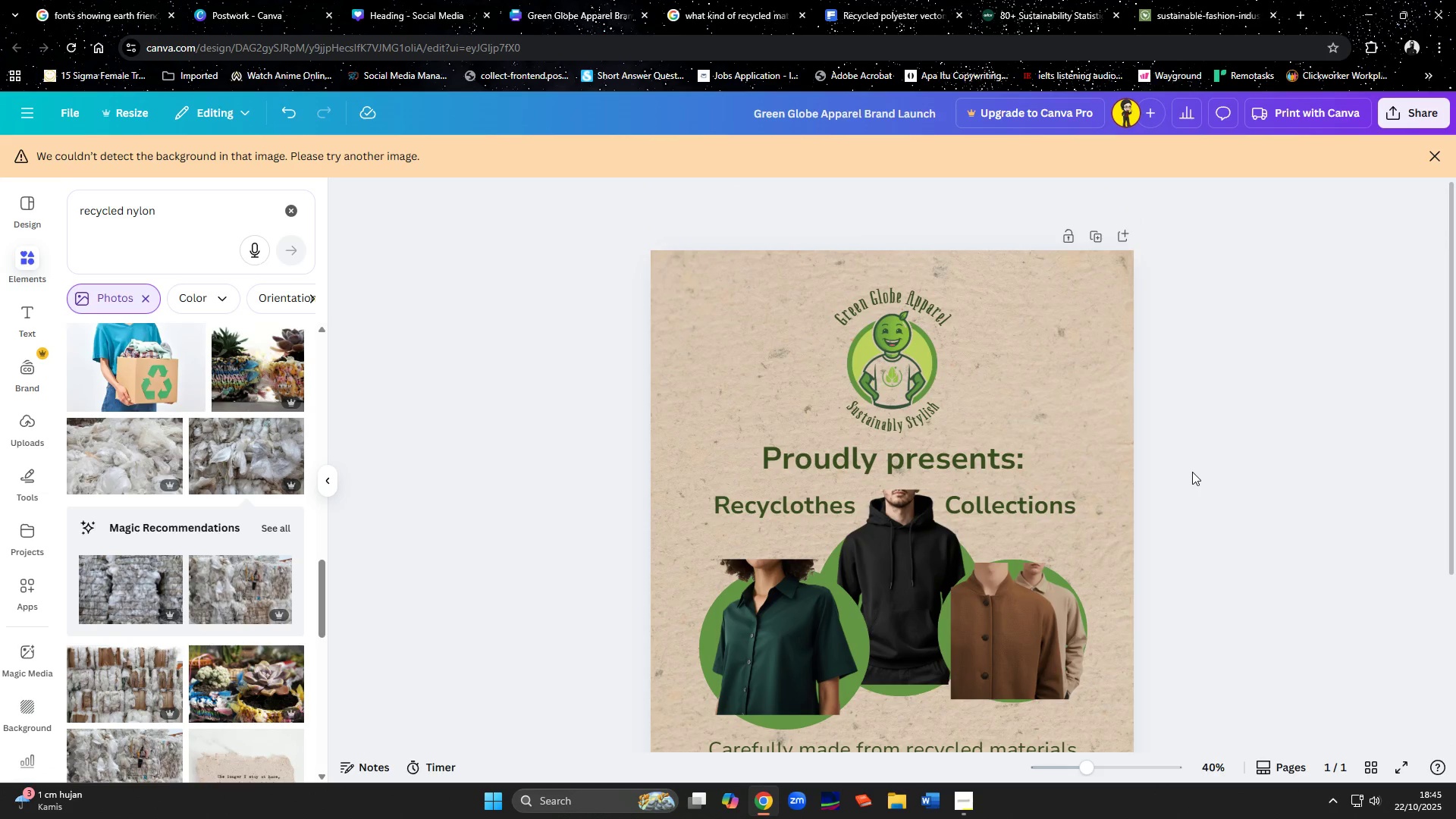 
hold_key(key=ControlLeft, duration=0.7)
scroll: coordinate [1192, 472], scroll_direction: down, amount: 2.0
 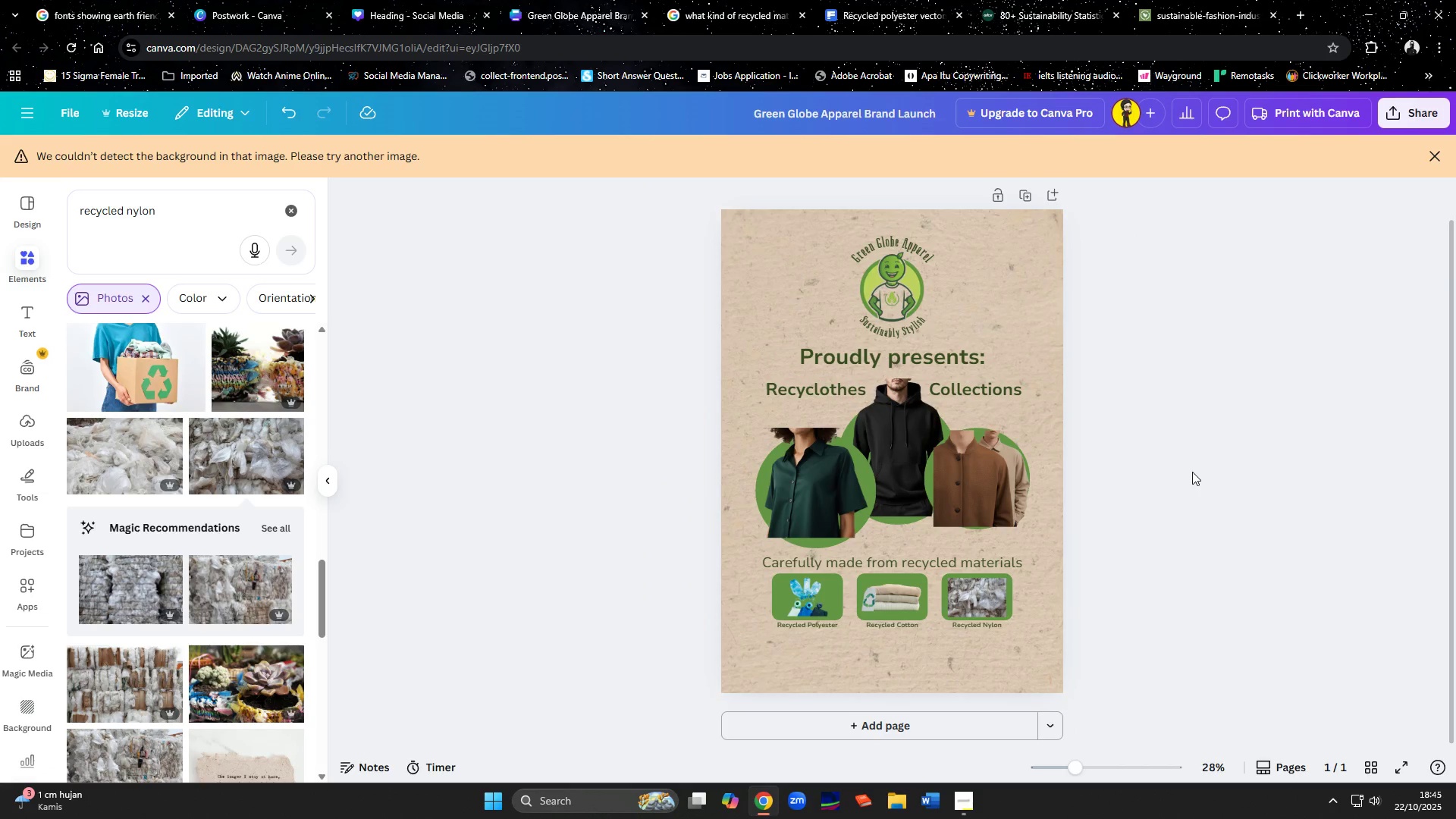 
wait(8.07)
 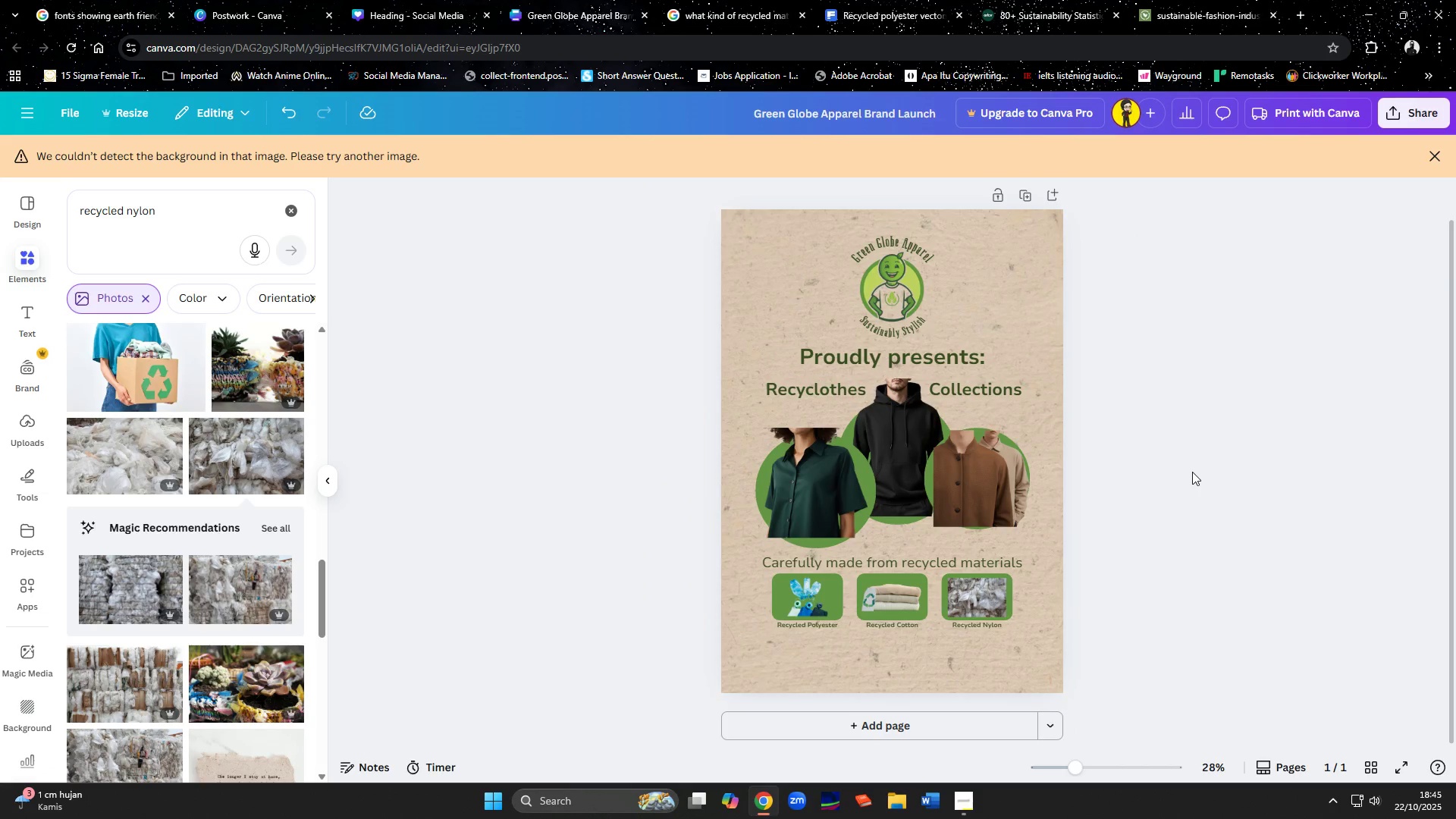 
left_click_drag(start_coordinate=[169, 208], to_coordinate=[0, 208])
 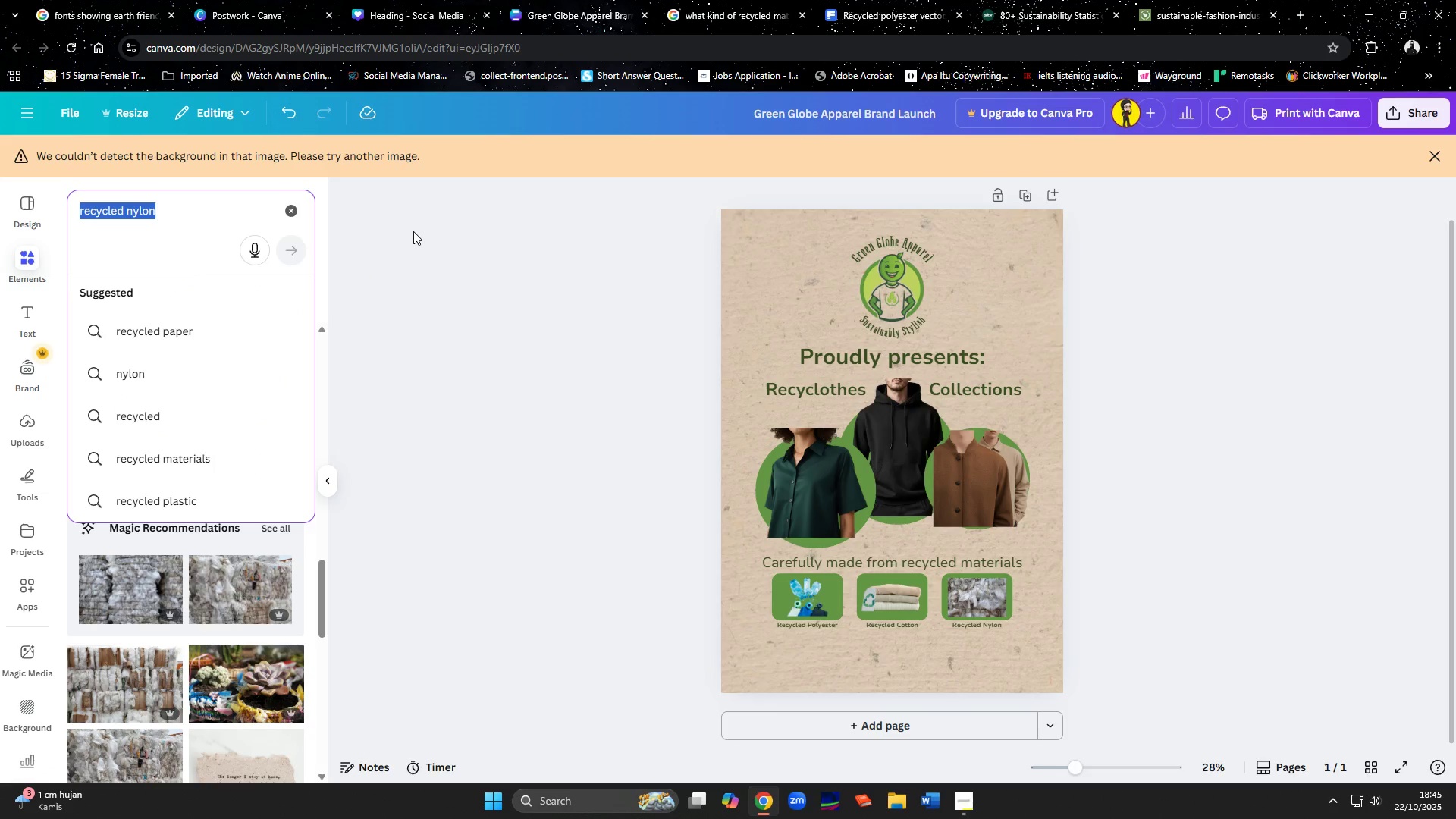 
wait(7.88)
 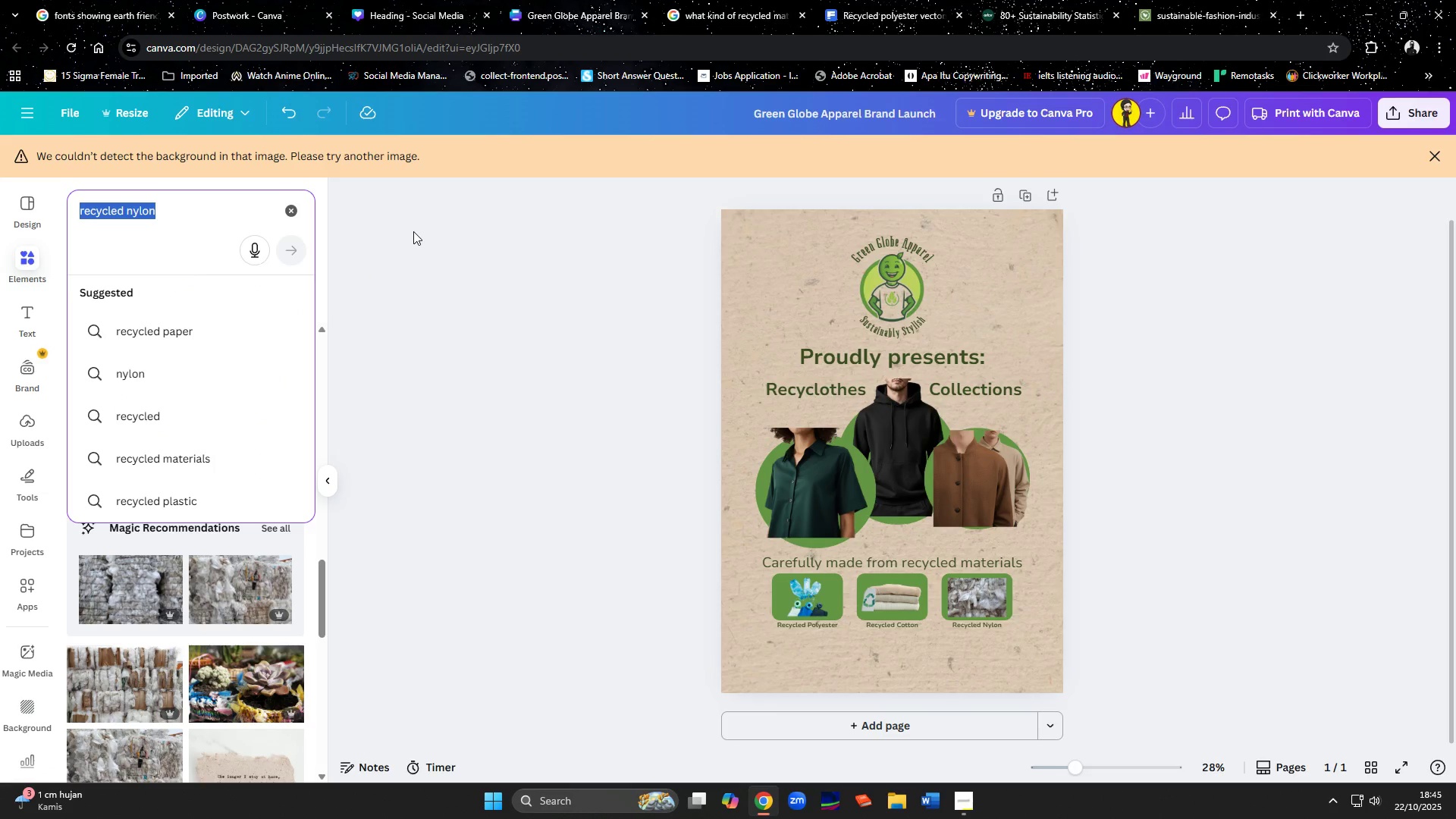 
type(eco friendly)
 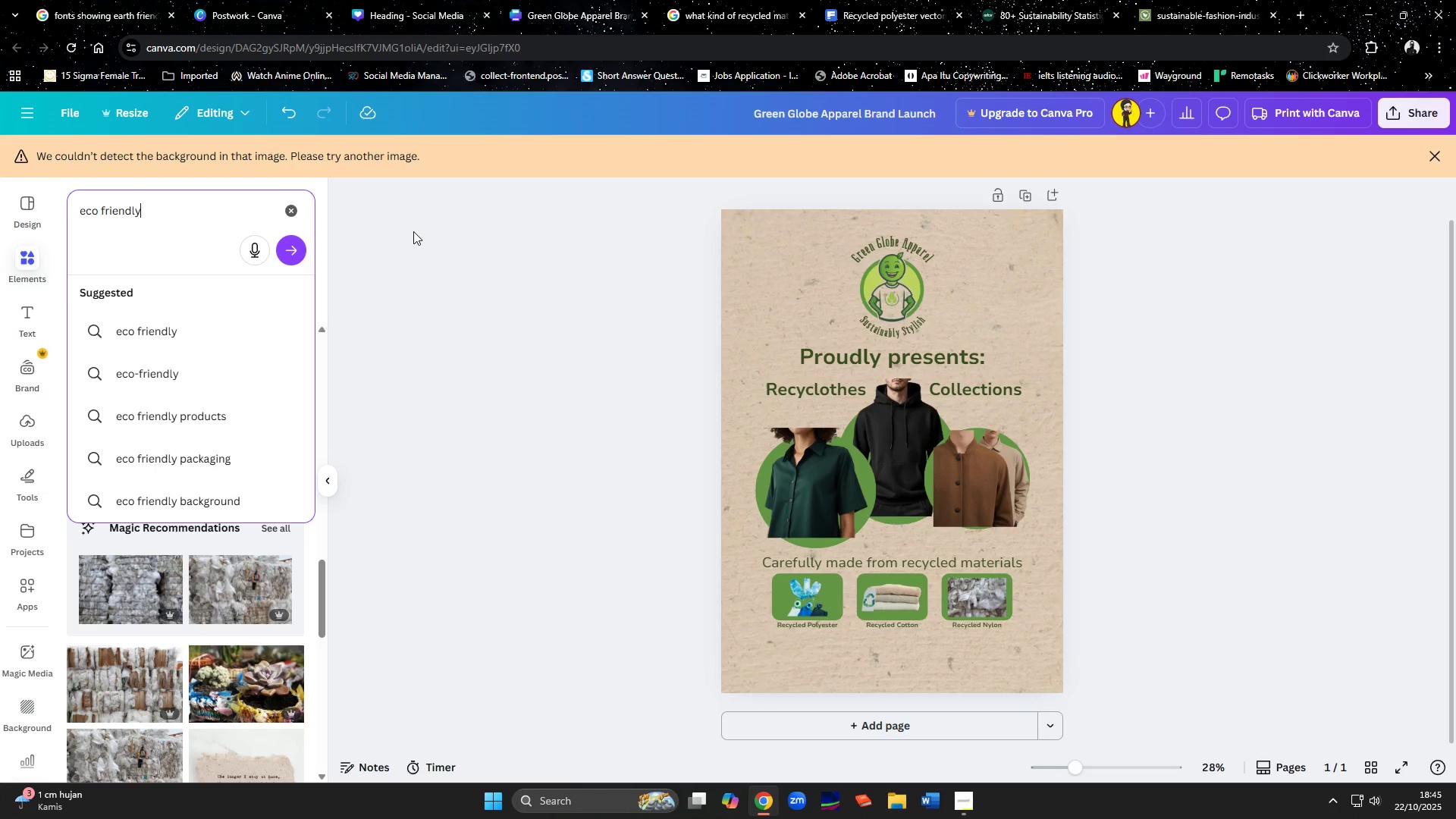 
key(Enter)
 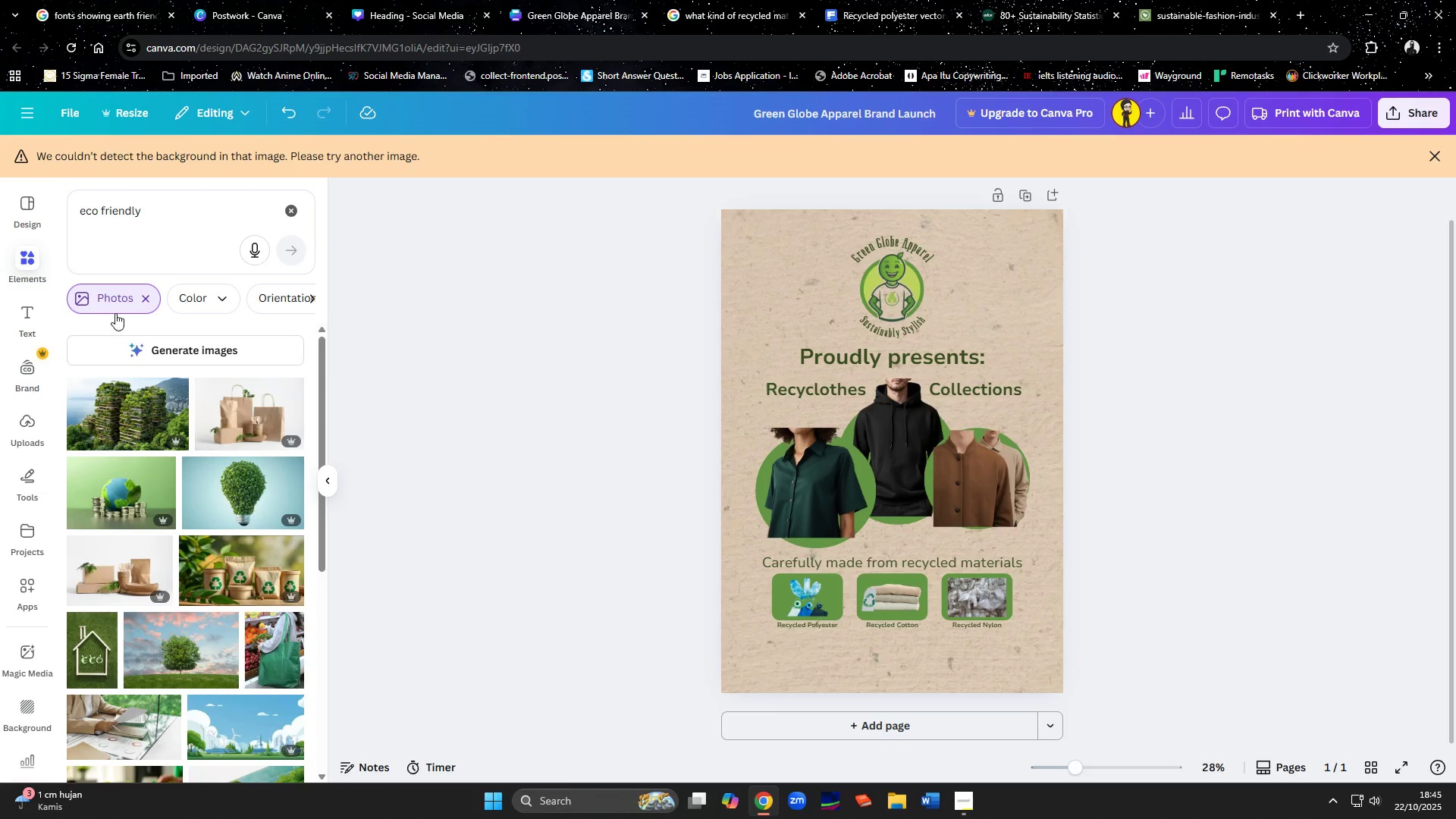 
mouse_move([120, 300])
 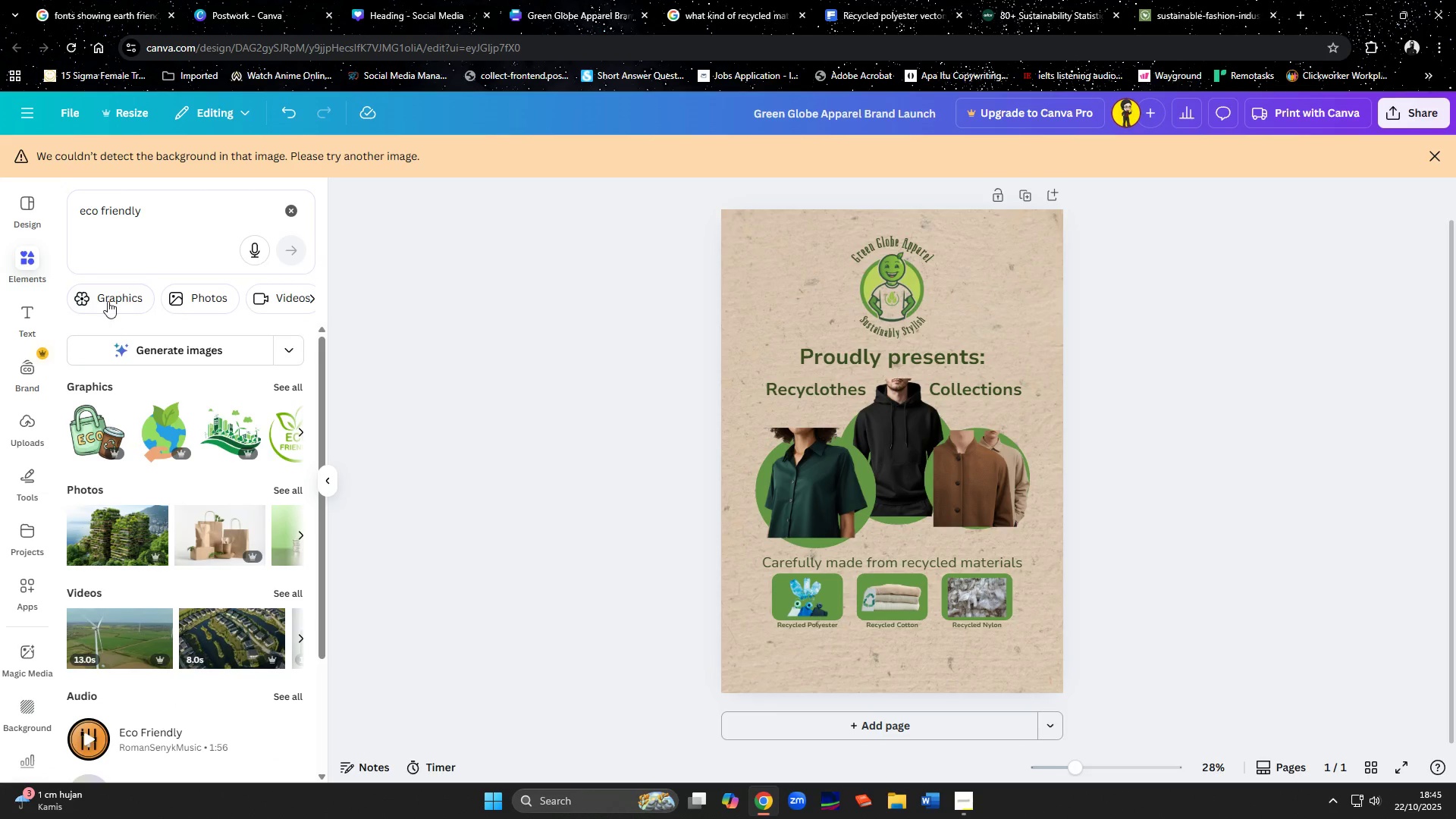 
left_click([106, 297])
 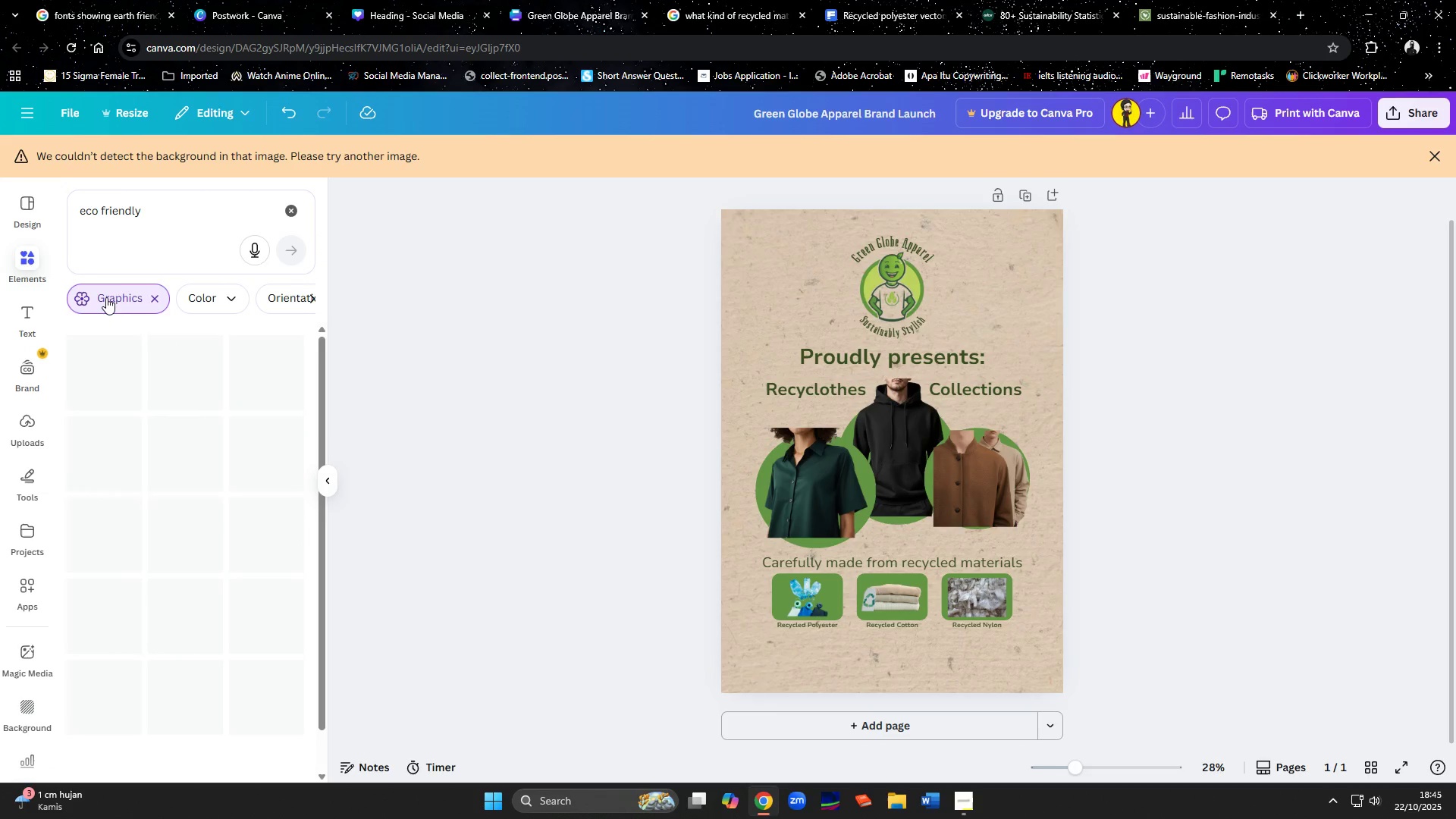 
mouse_move([118, 300])
 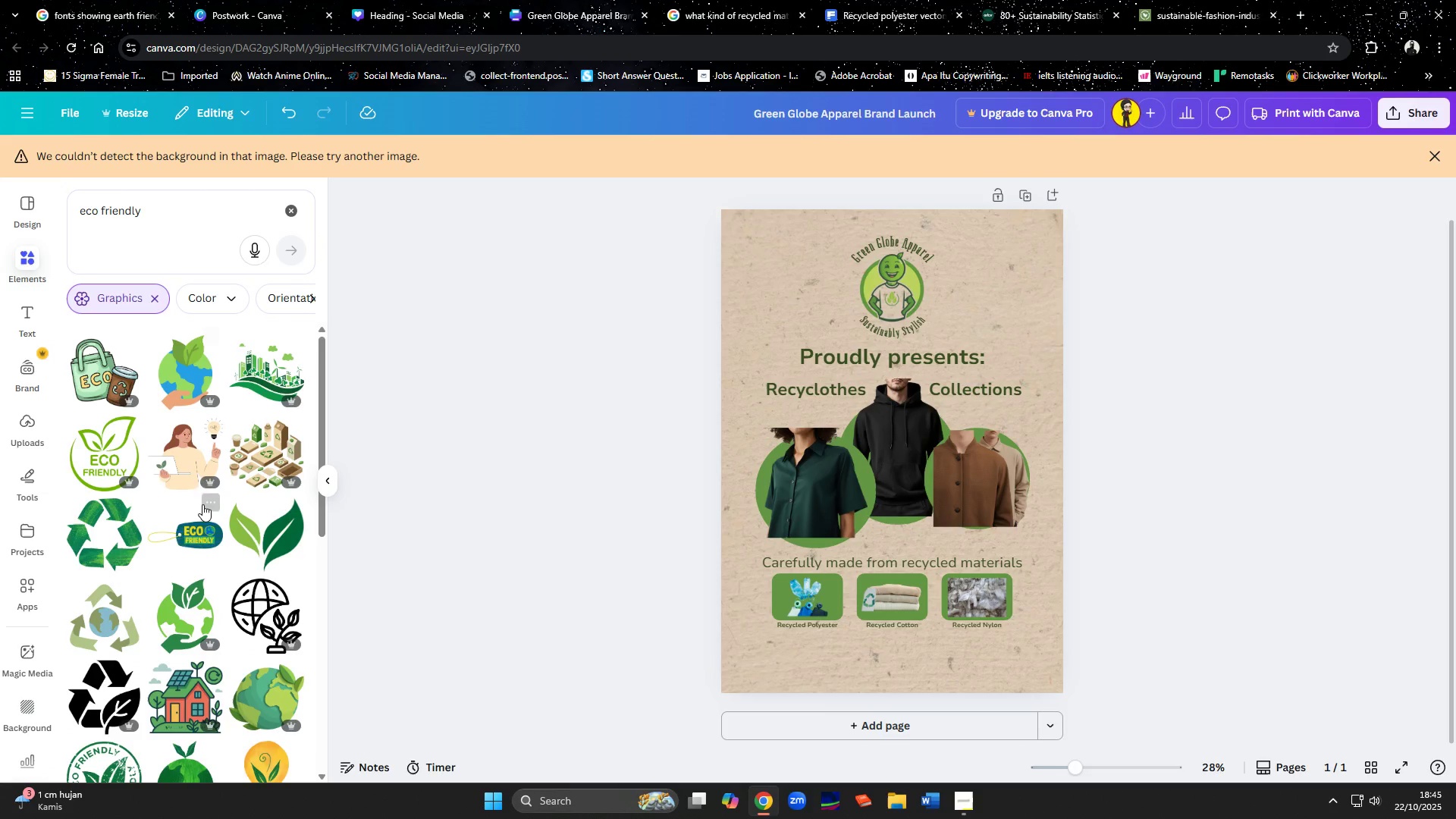 
scroll: coordinate [162, 488], scroll_direction: down, amount: 8.0
 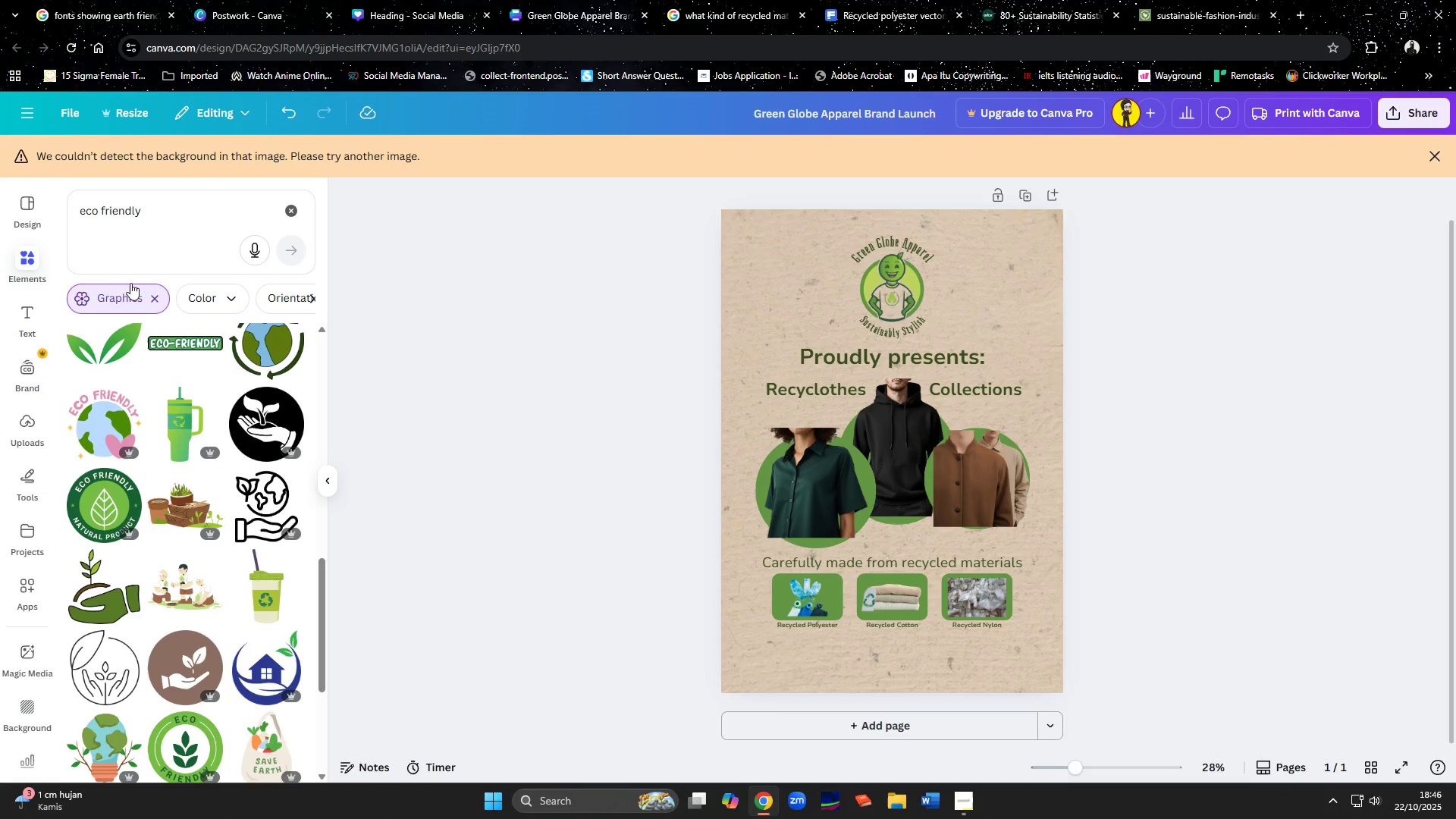 
left_click([152, 227])
 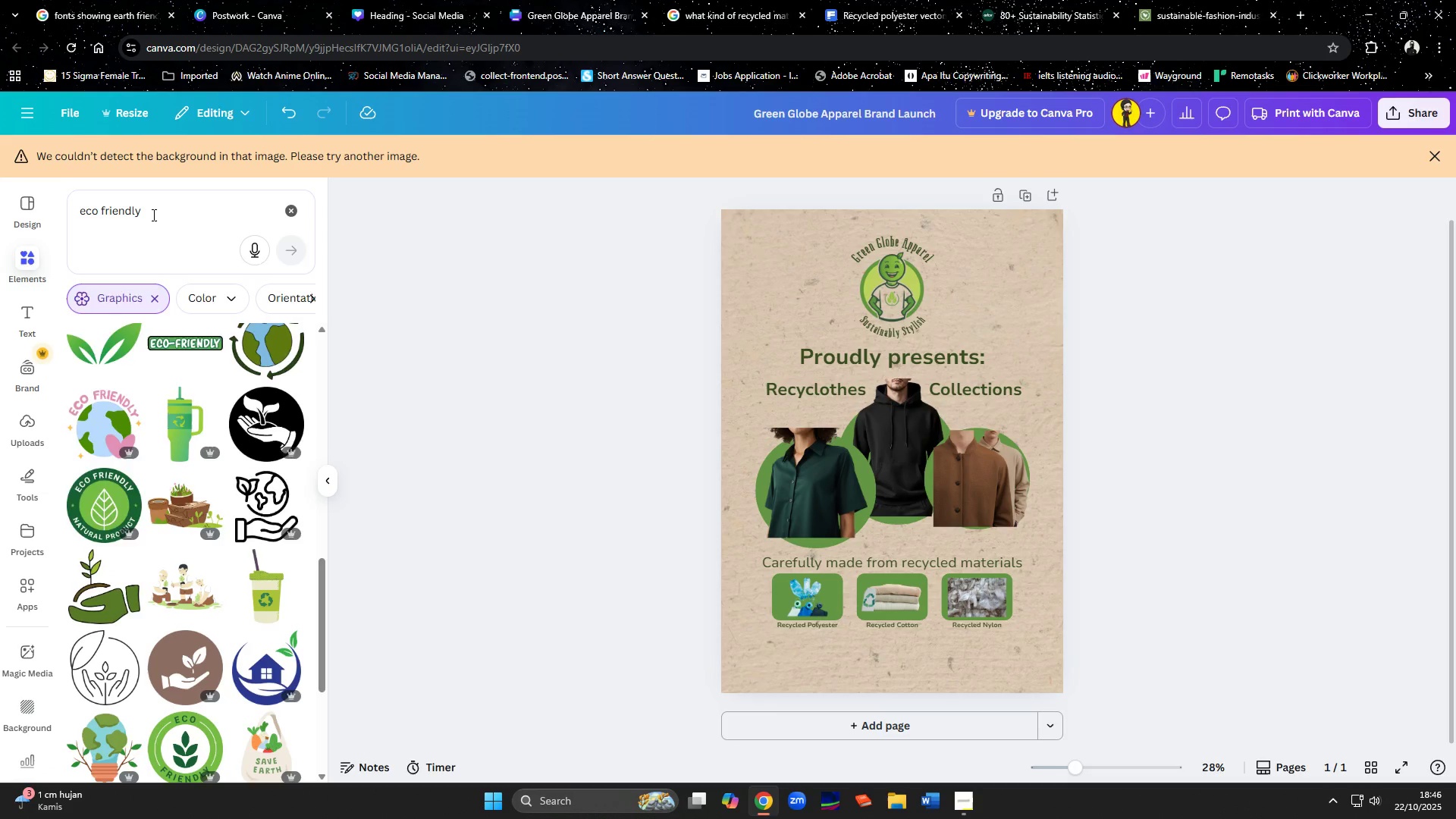 
left_click_drag(start_coordinate=[152, 214], to_coordinate=[57, 215])
 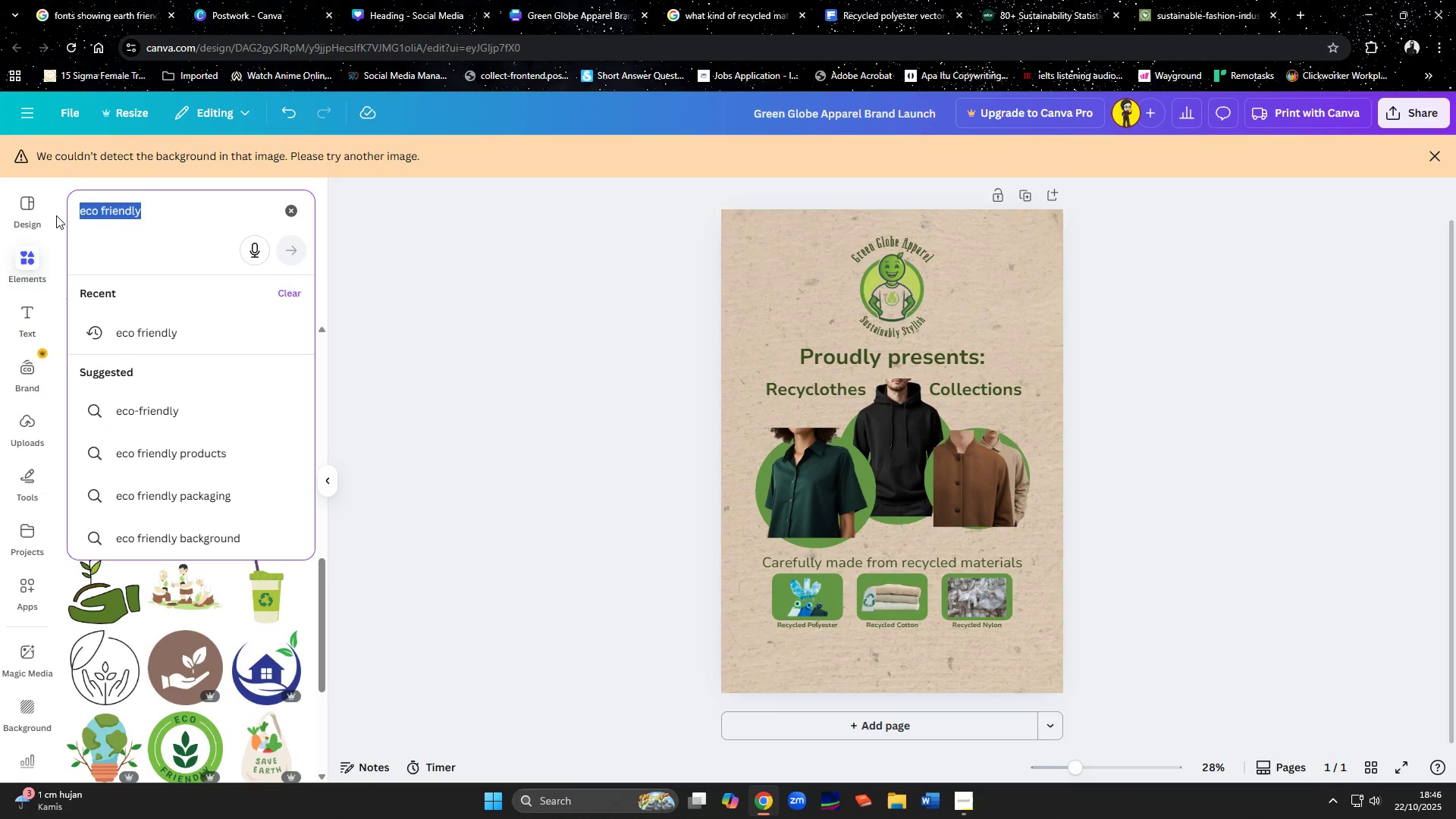 
type(sustainable)
 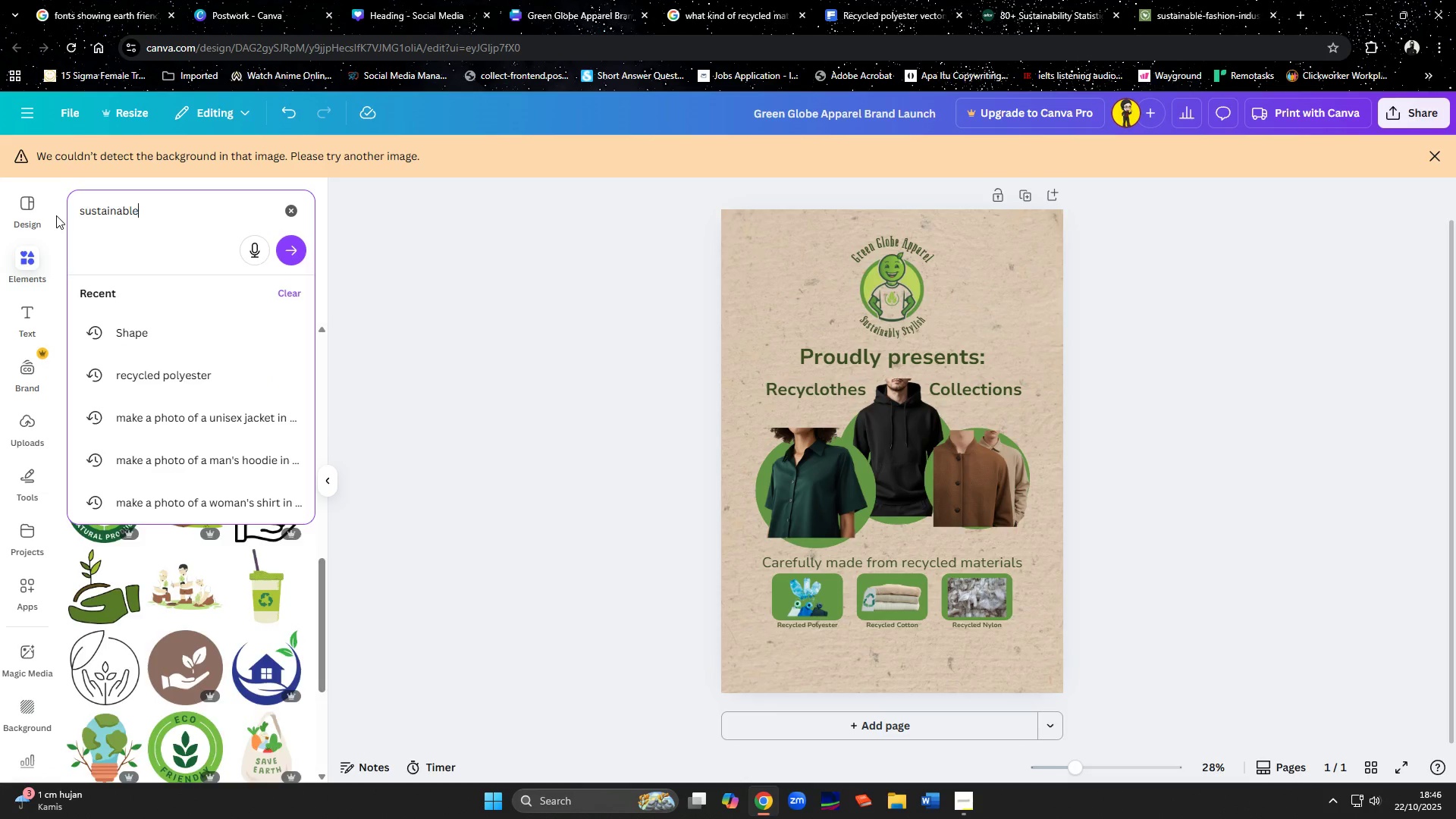 
key(Enter)
 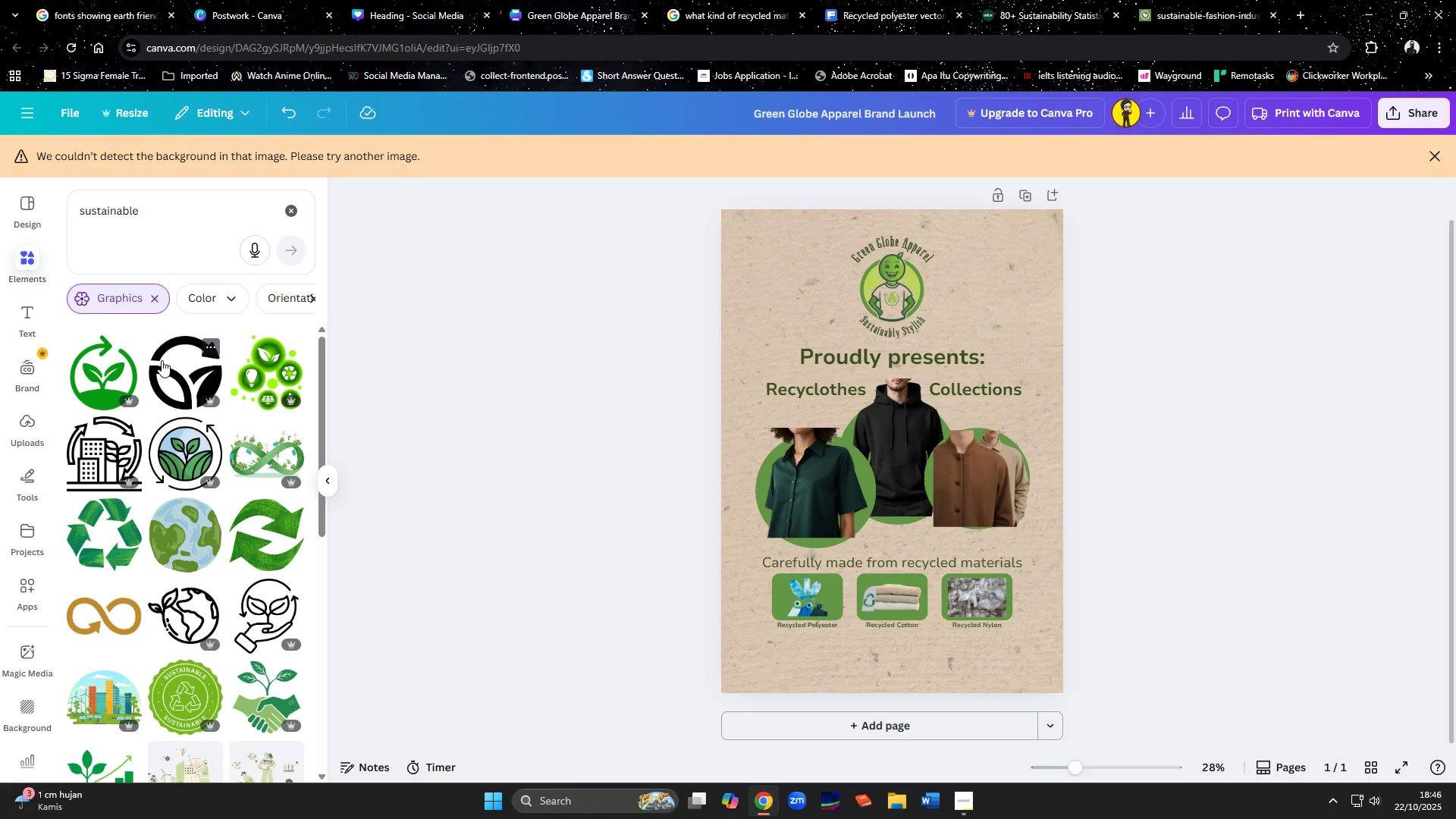 
wait(5.87)
 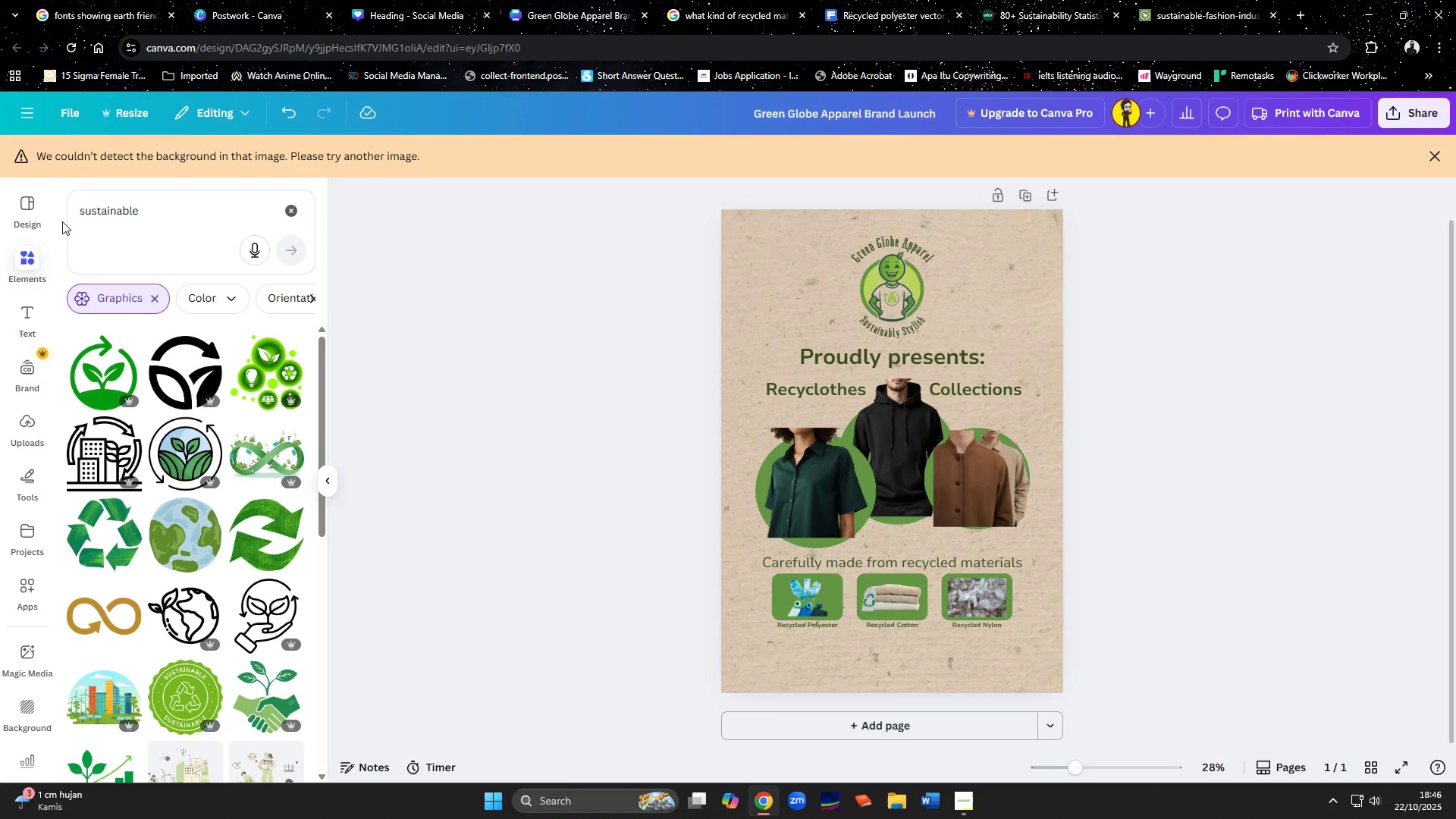 
scroll: coordinate [170, 501], scroll_direction: down, amount: 7.0
 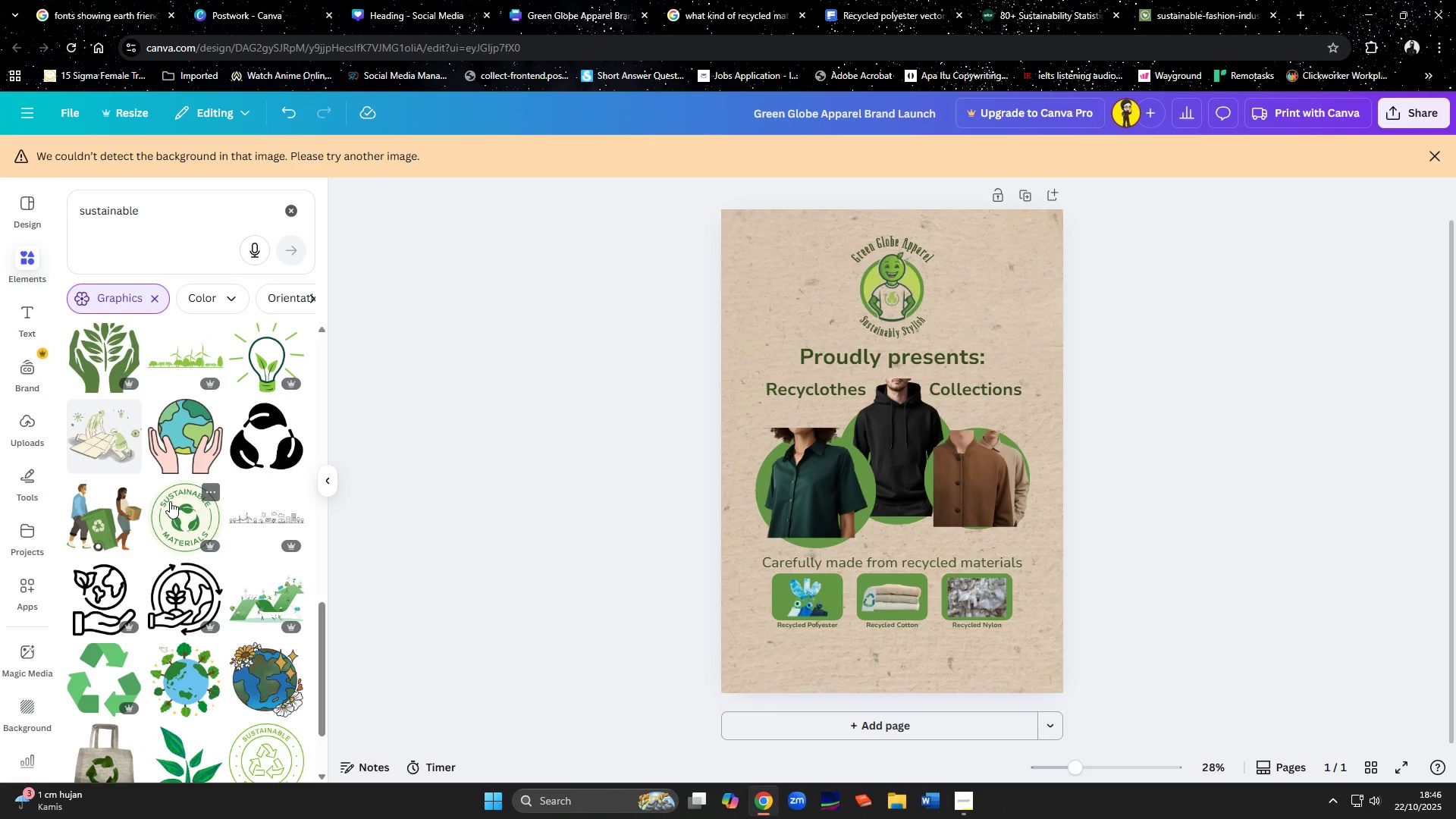 
scroll: coordinate [170, 501], scroll_direction: down, amount: 5.0
 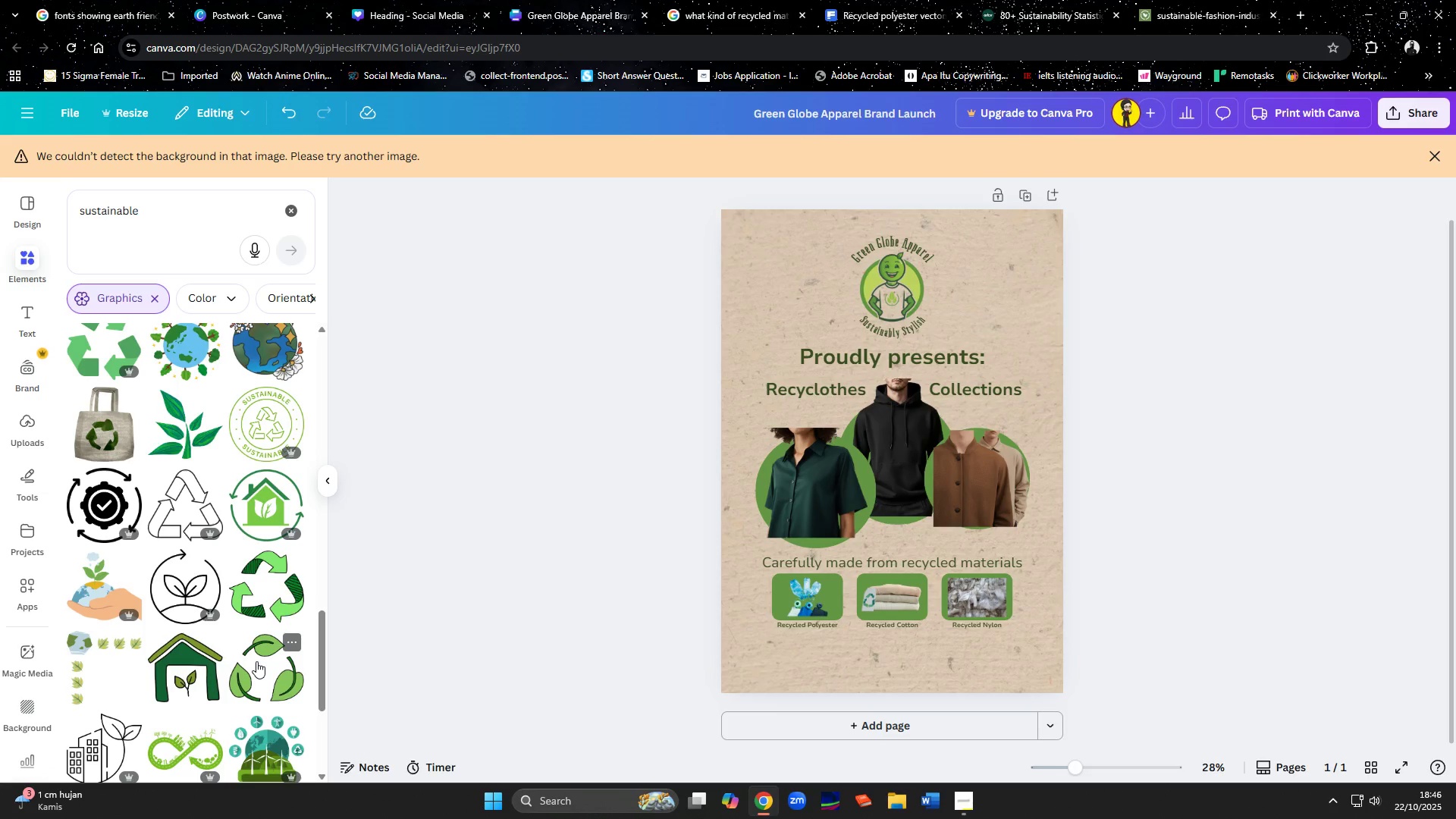 
wait(5.49)
 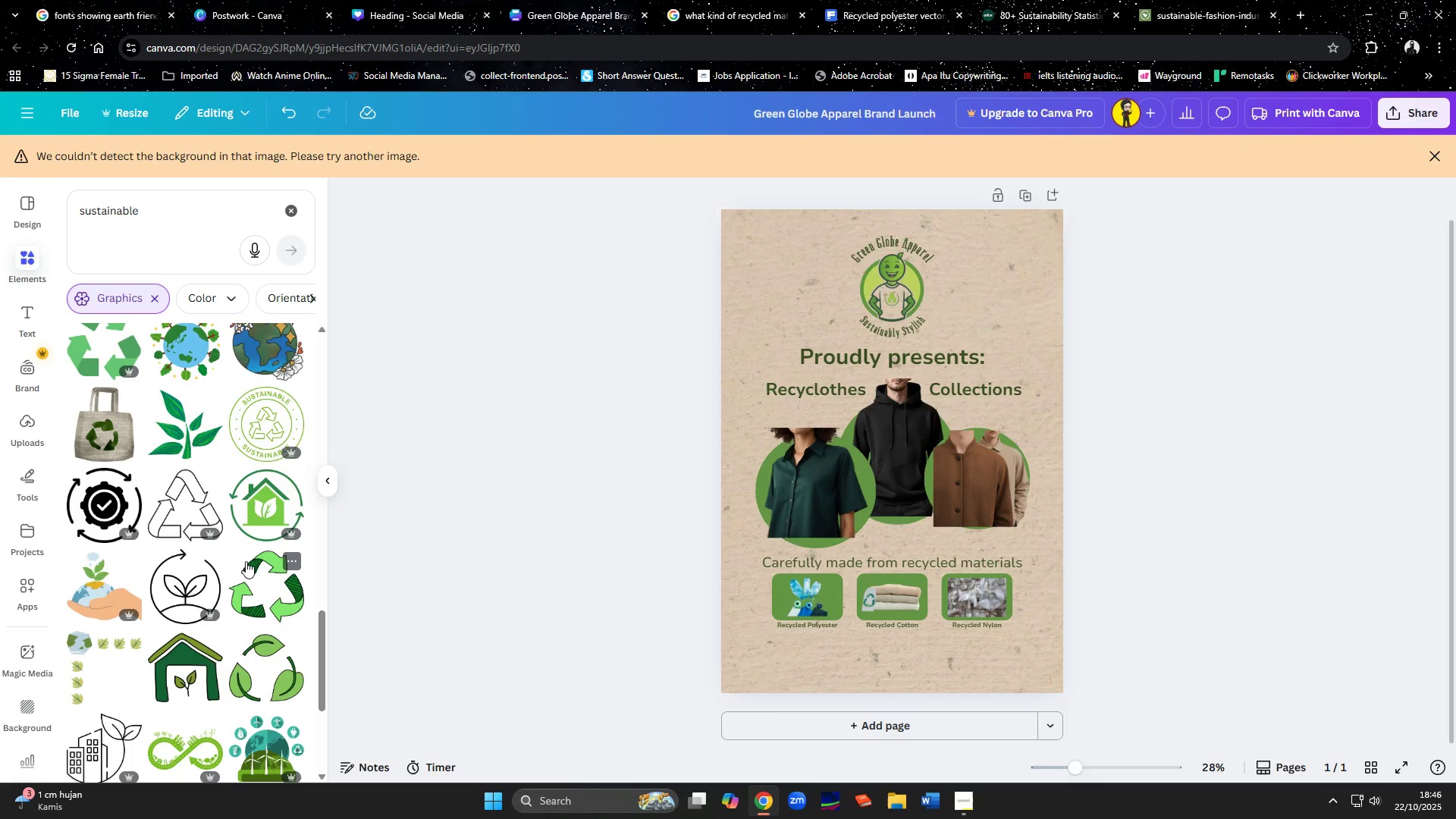 
left_click([256, 661])
 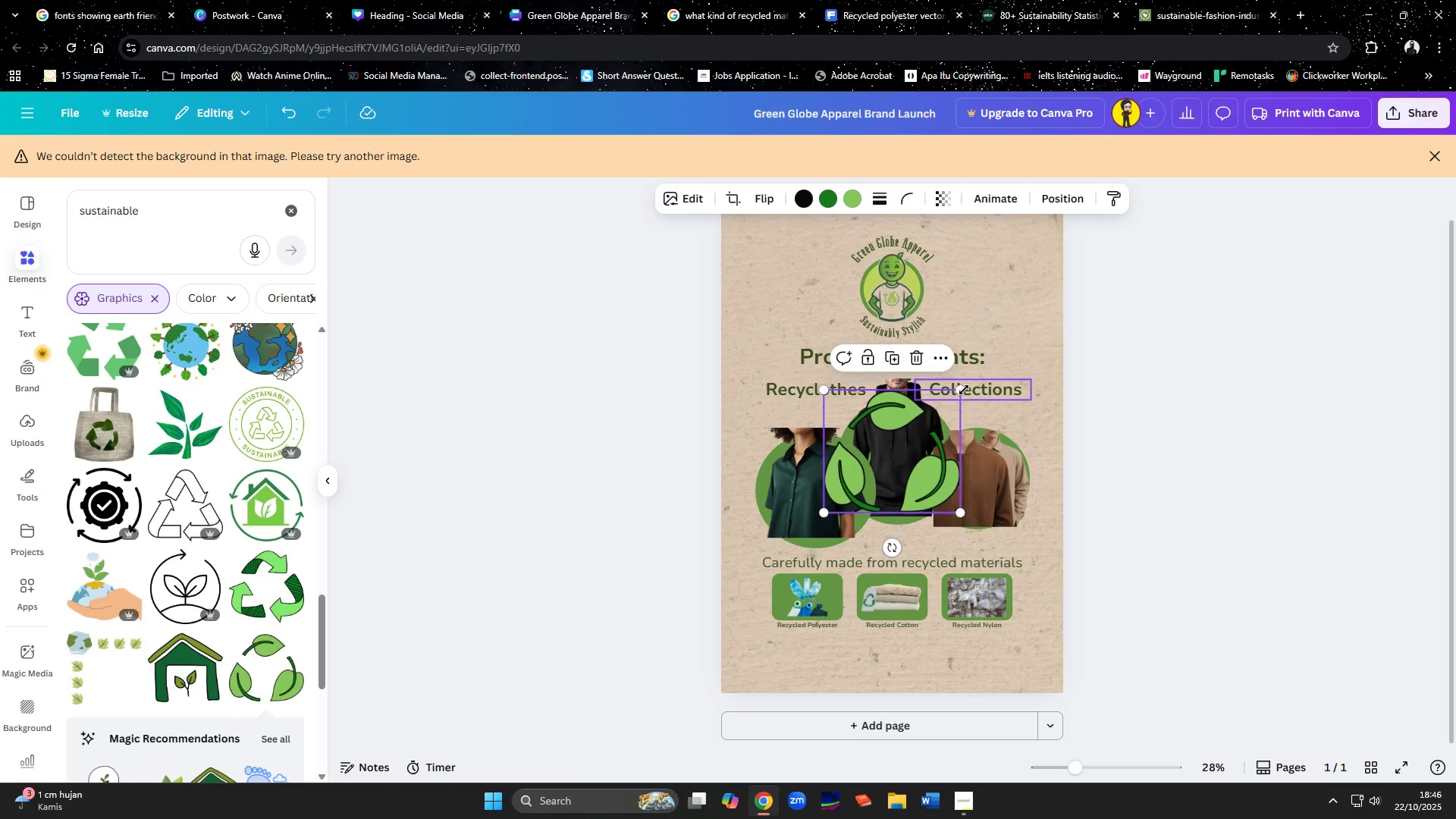 
left_click_drag(start_coordinate=[959, 387], to_coordinate=[915, 484])
 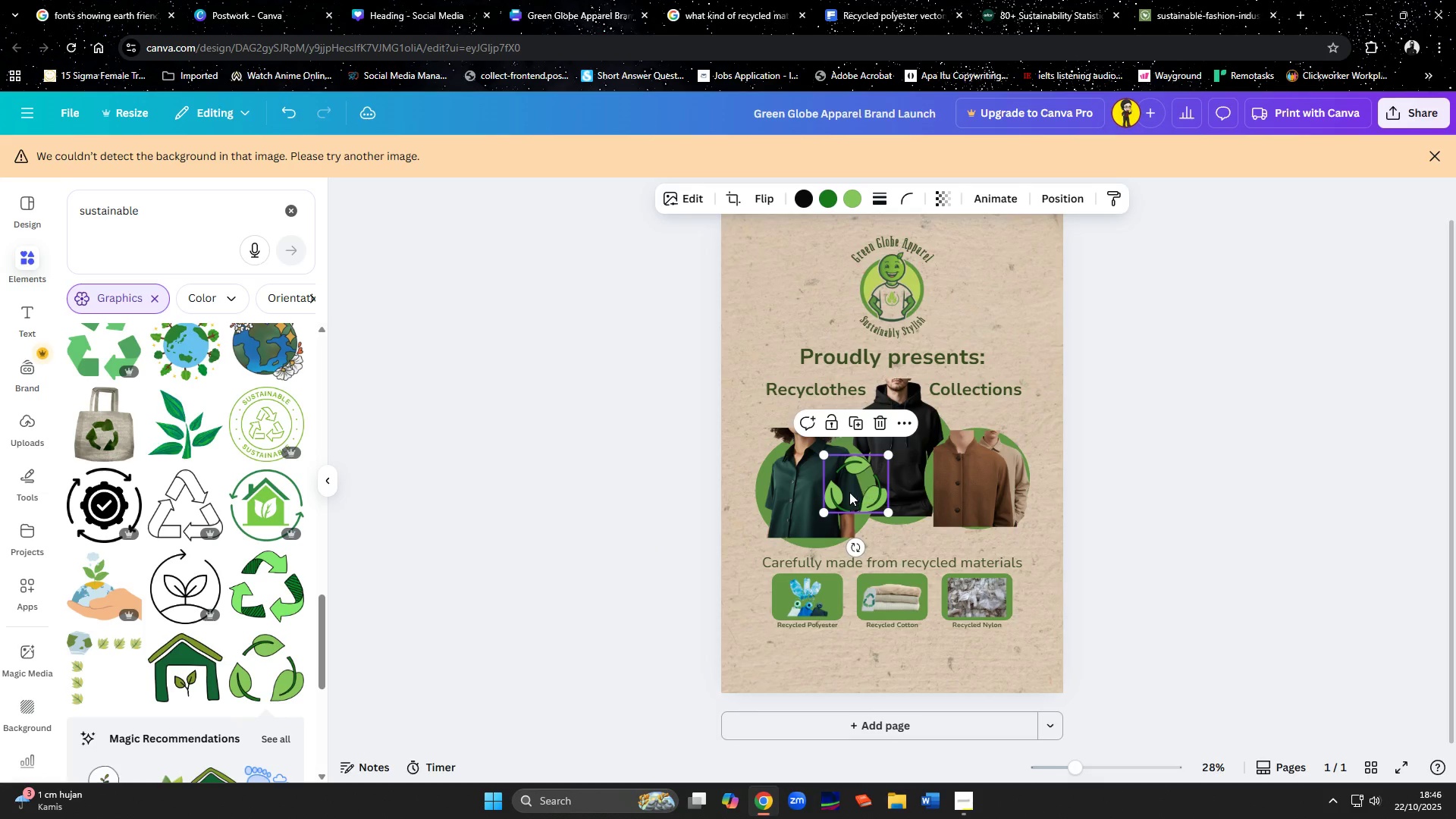 
left_click_drag(start_coordinate=[849, 492], to_coordinate=[782, 264])
 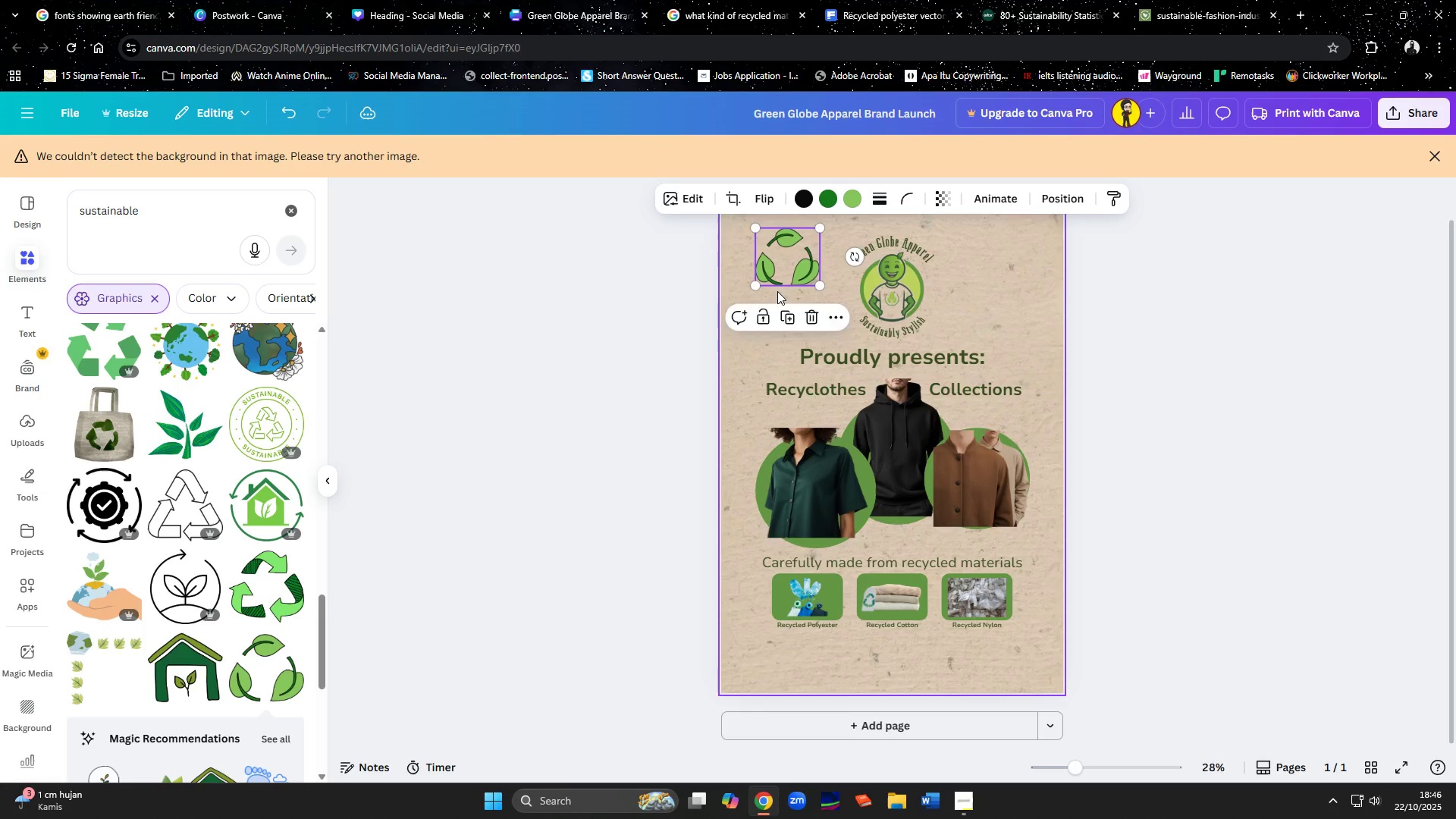 
scroll: coordinate [777, 291], scroll_direction: up, amount: 2.0
 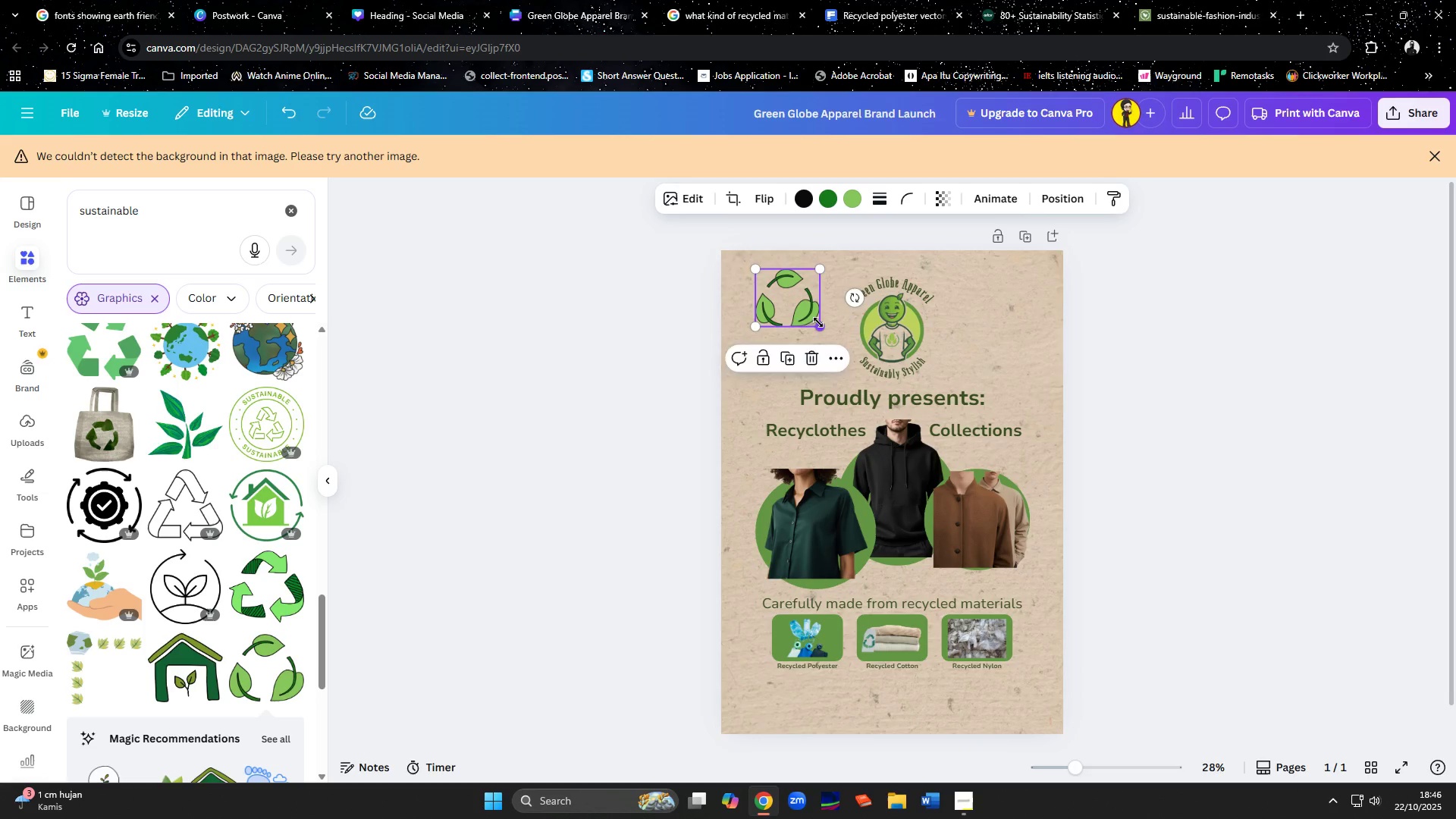 
left_click_drag(start_coordinate=[818, 323], to_coordinate=[795, 310])
 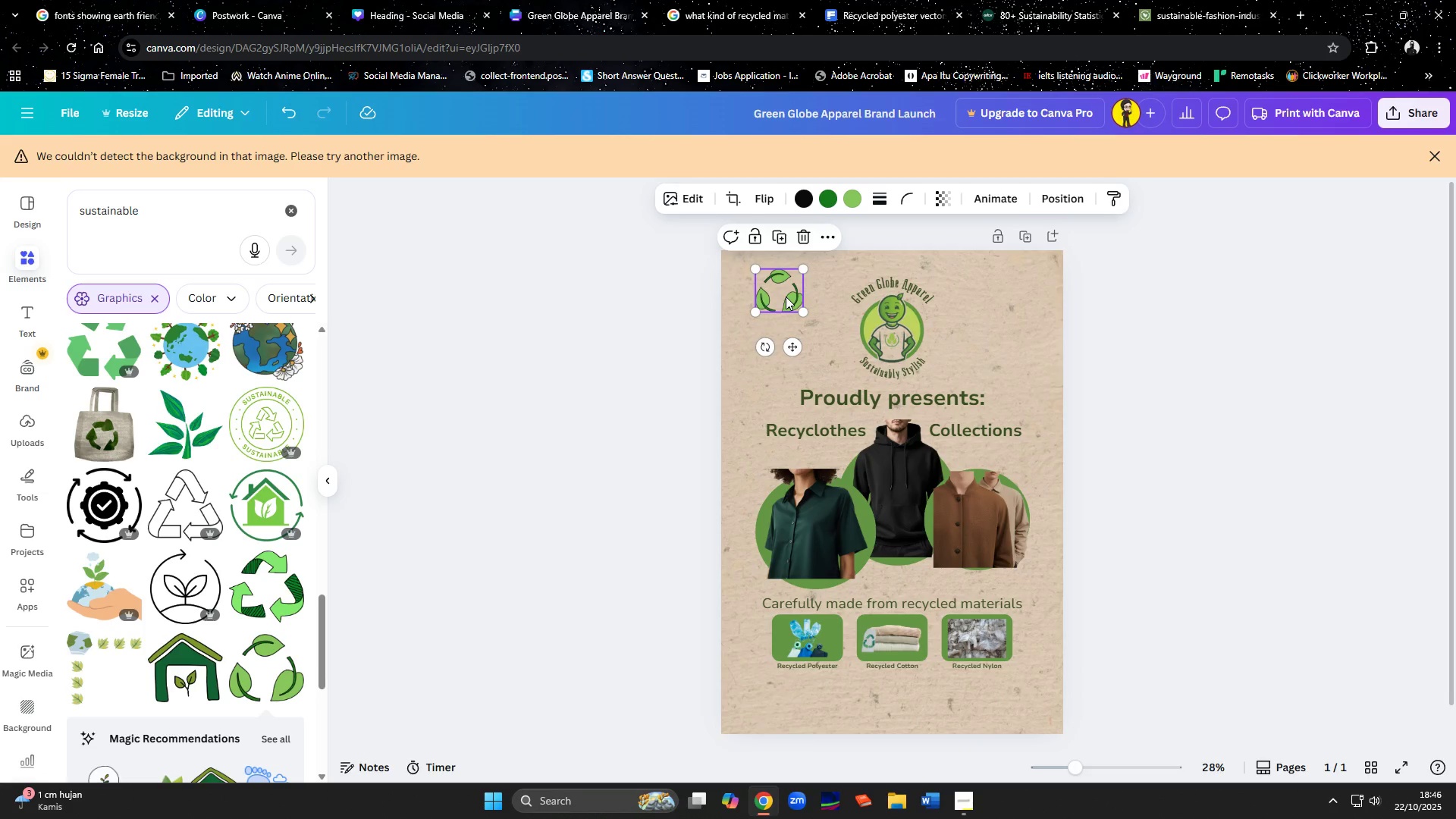 
left_click_drag(start_coordinate=[786, 297], to_coordinate=[1030, 470])
 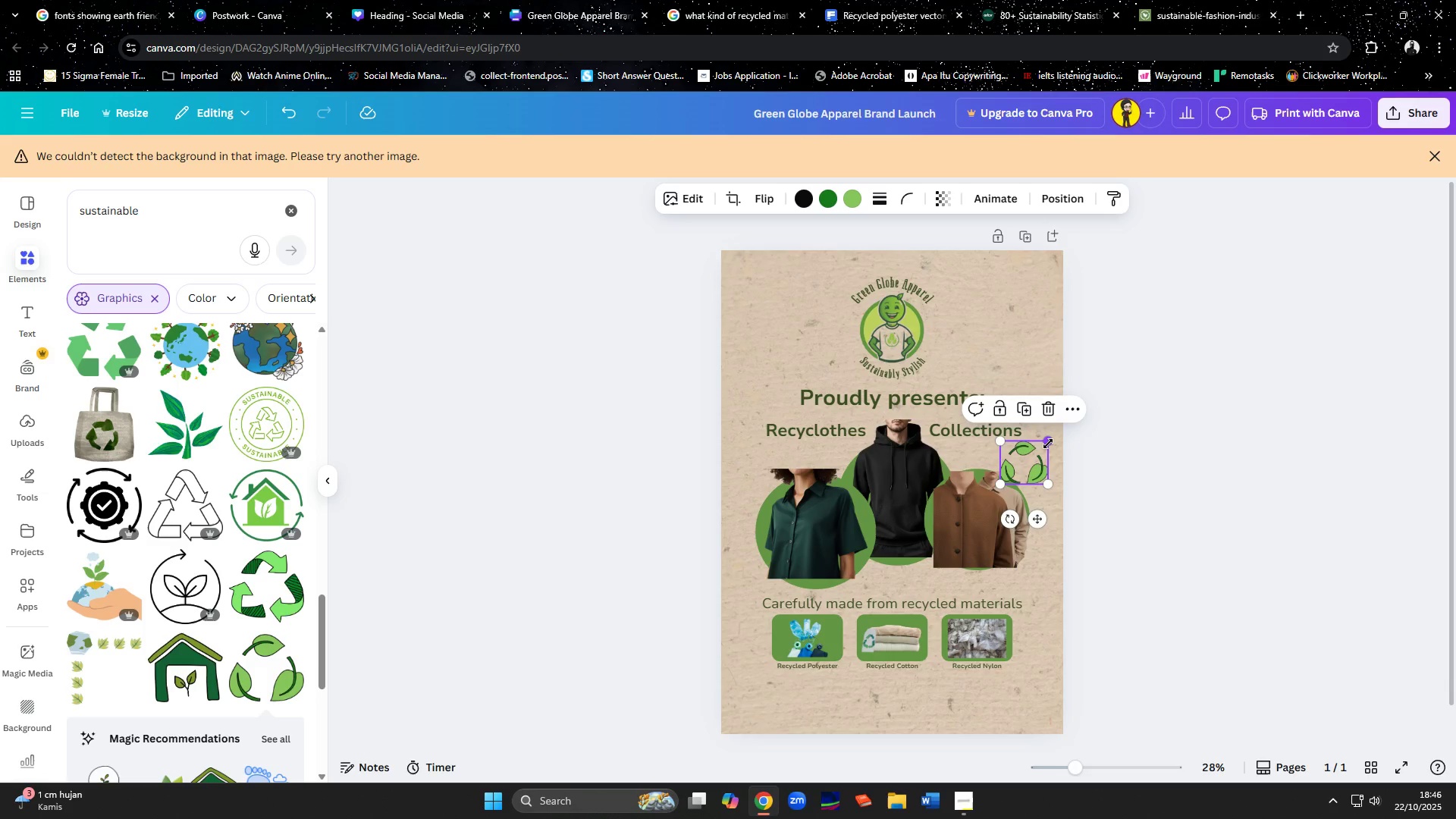 
left_click_drag(start_coordinate=[1048, 444], to_coordinate=[1038, 464])
 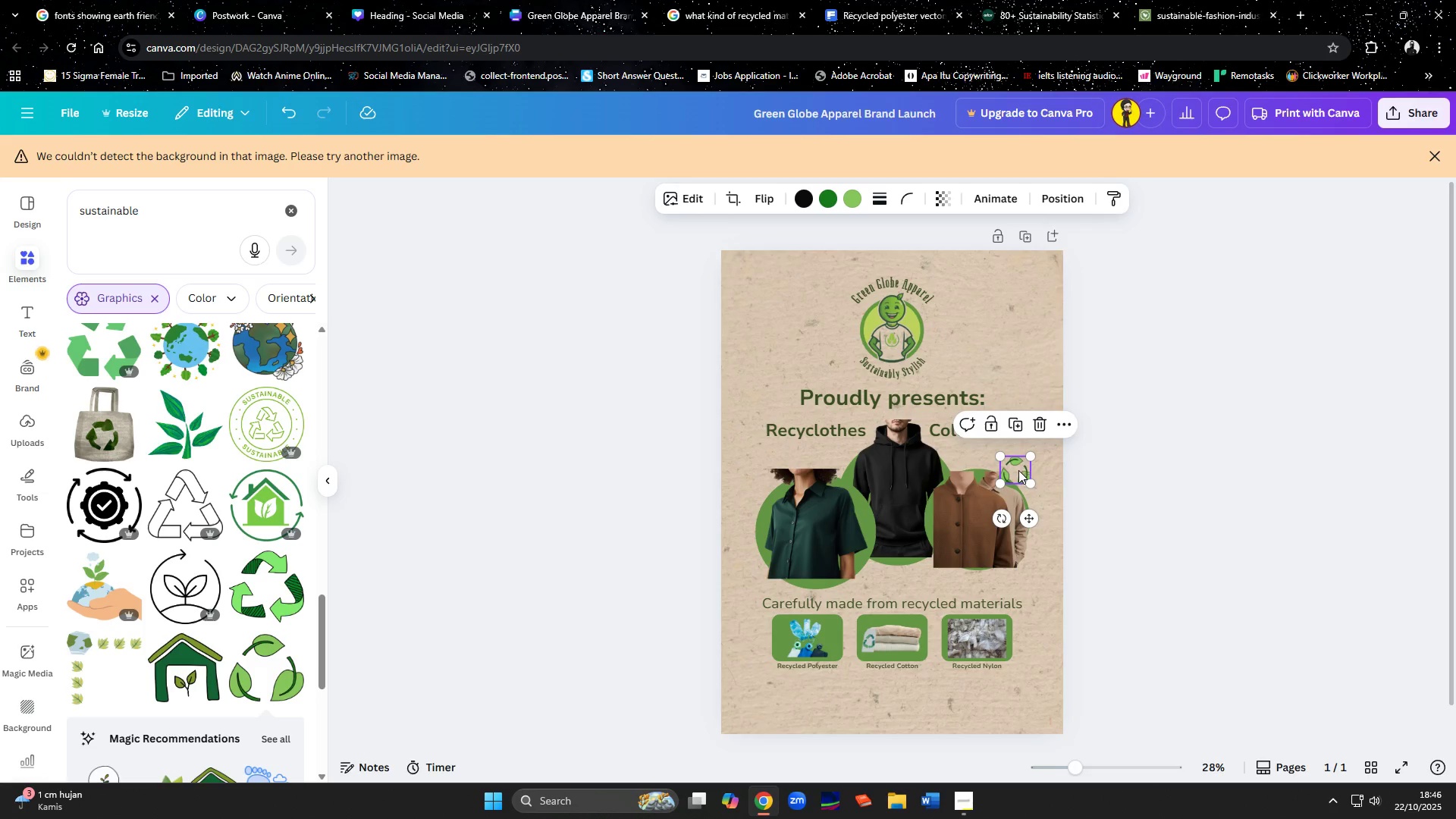 
left_click_drag(start_coordinate=[1016, 470], to_coordinate=[934, 570])
 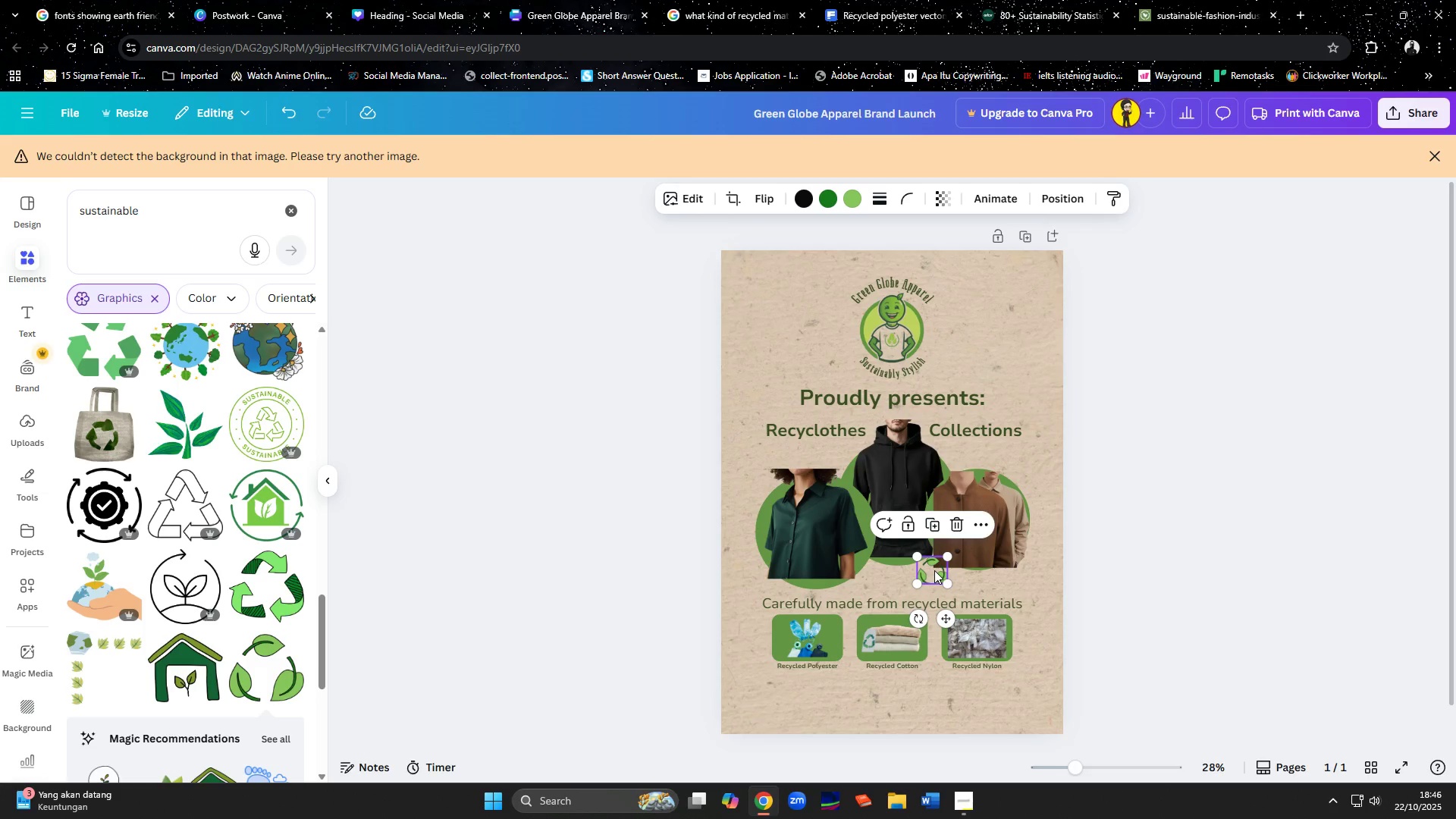 
key(Delete)
 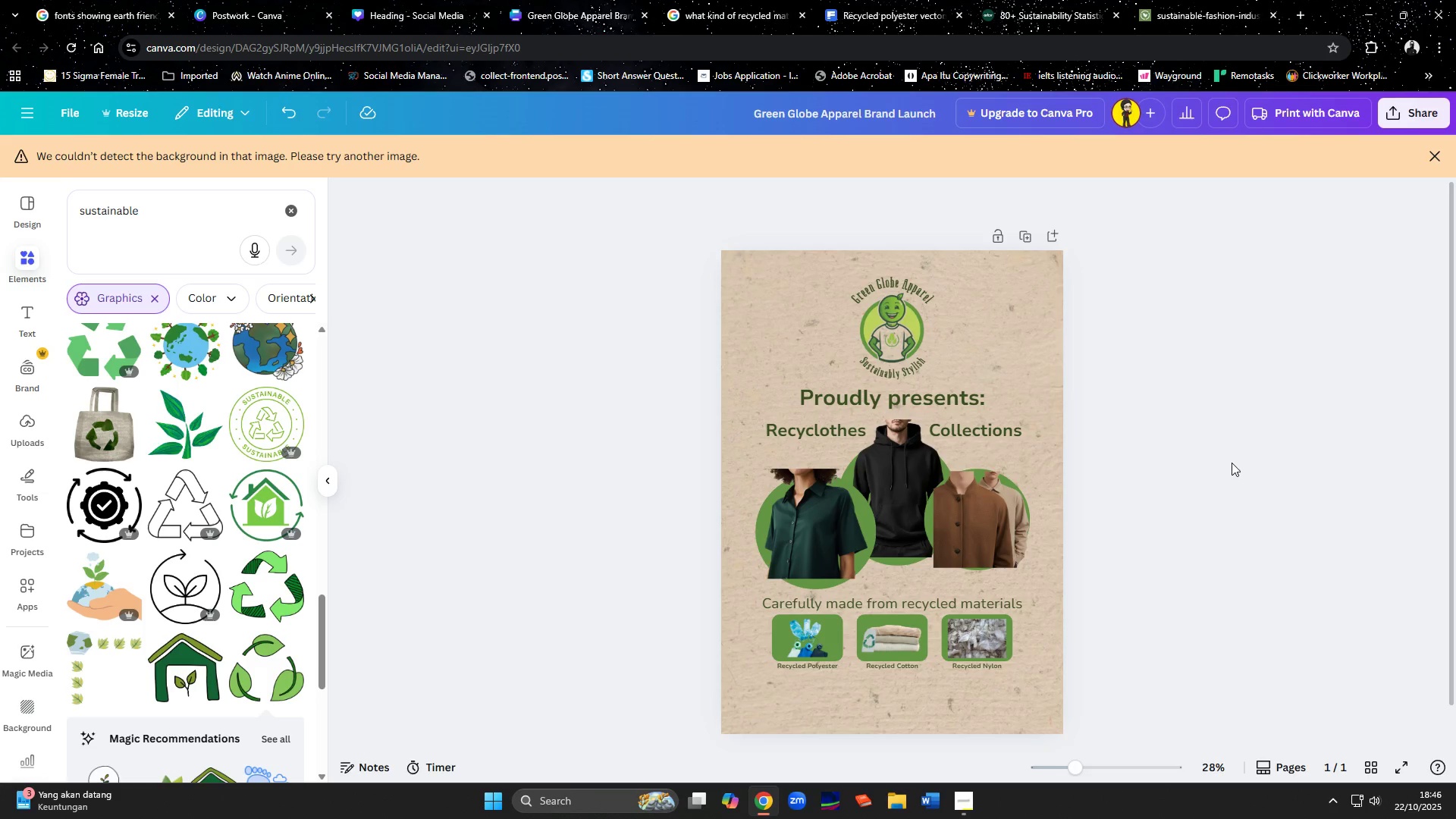 
left_click([1232, 463])
 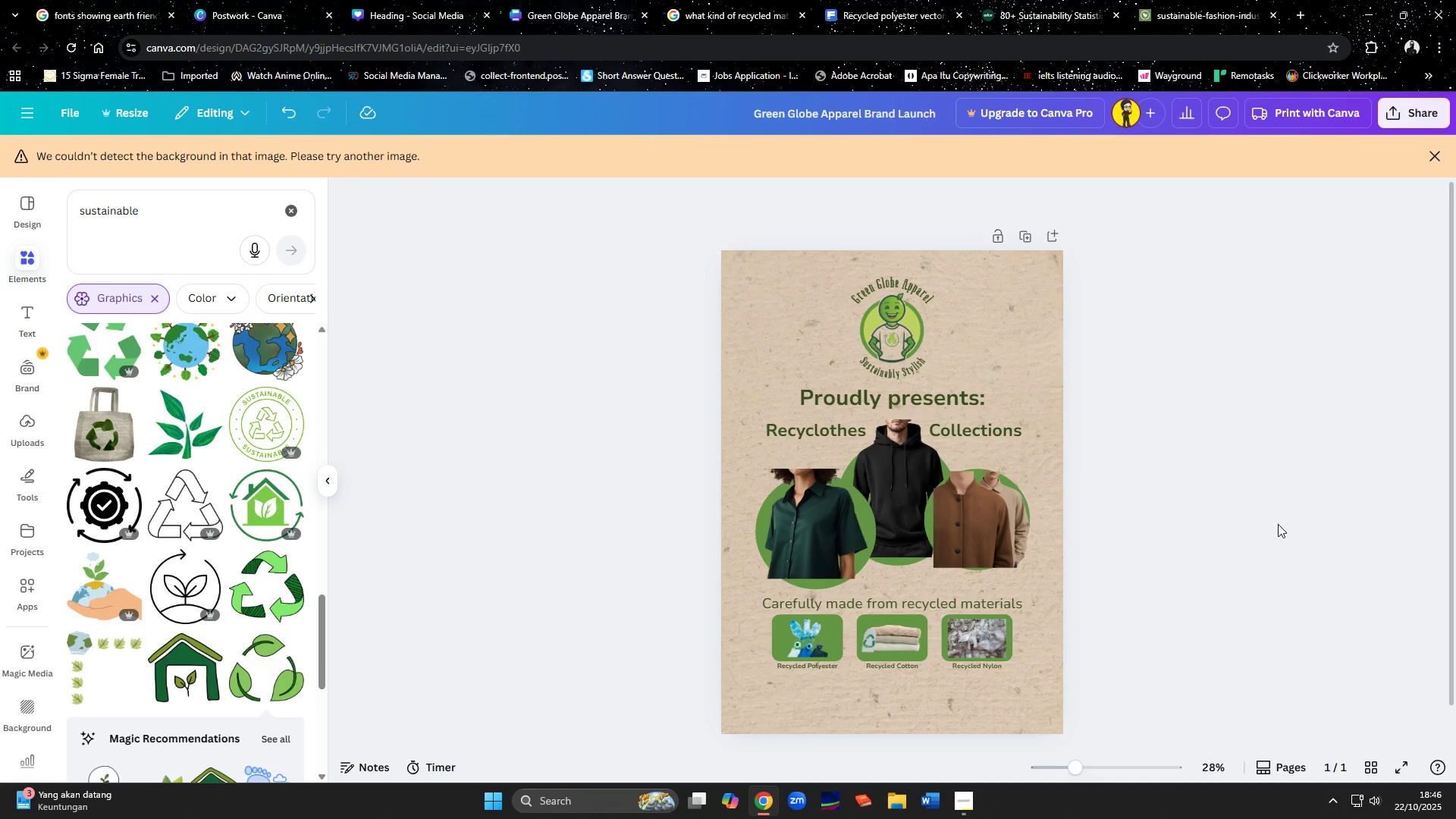 
scroll: coordinate [1278, 524], scroll_direction: down, amount: 1.0
 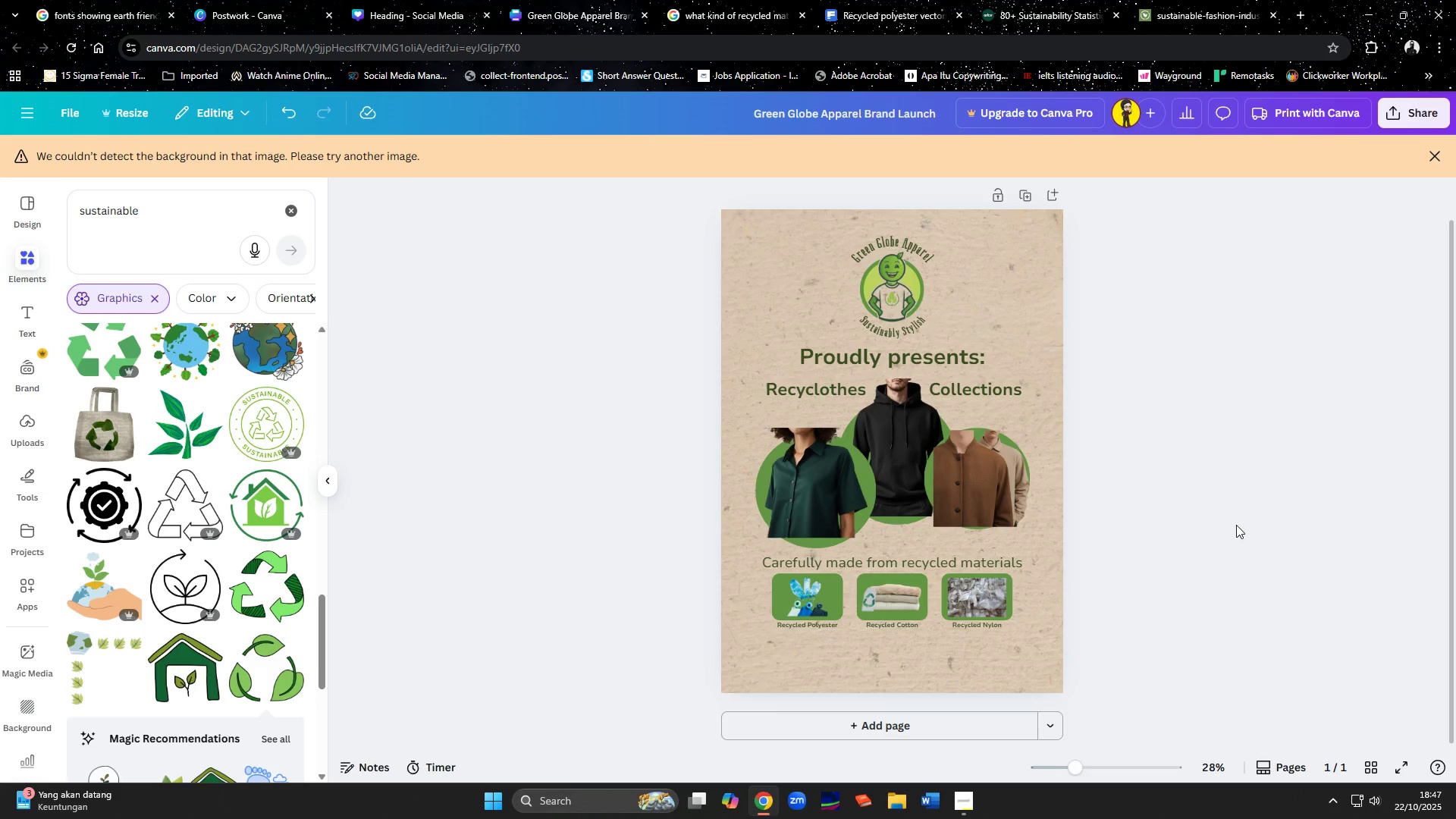 
wait(26.47)
 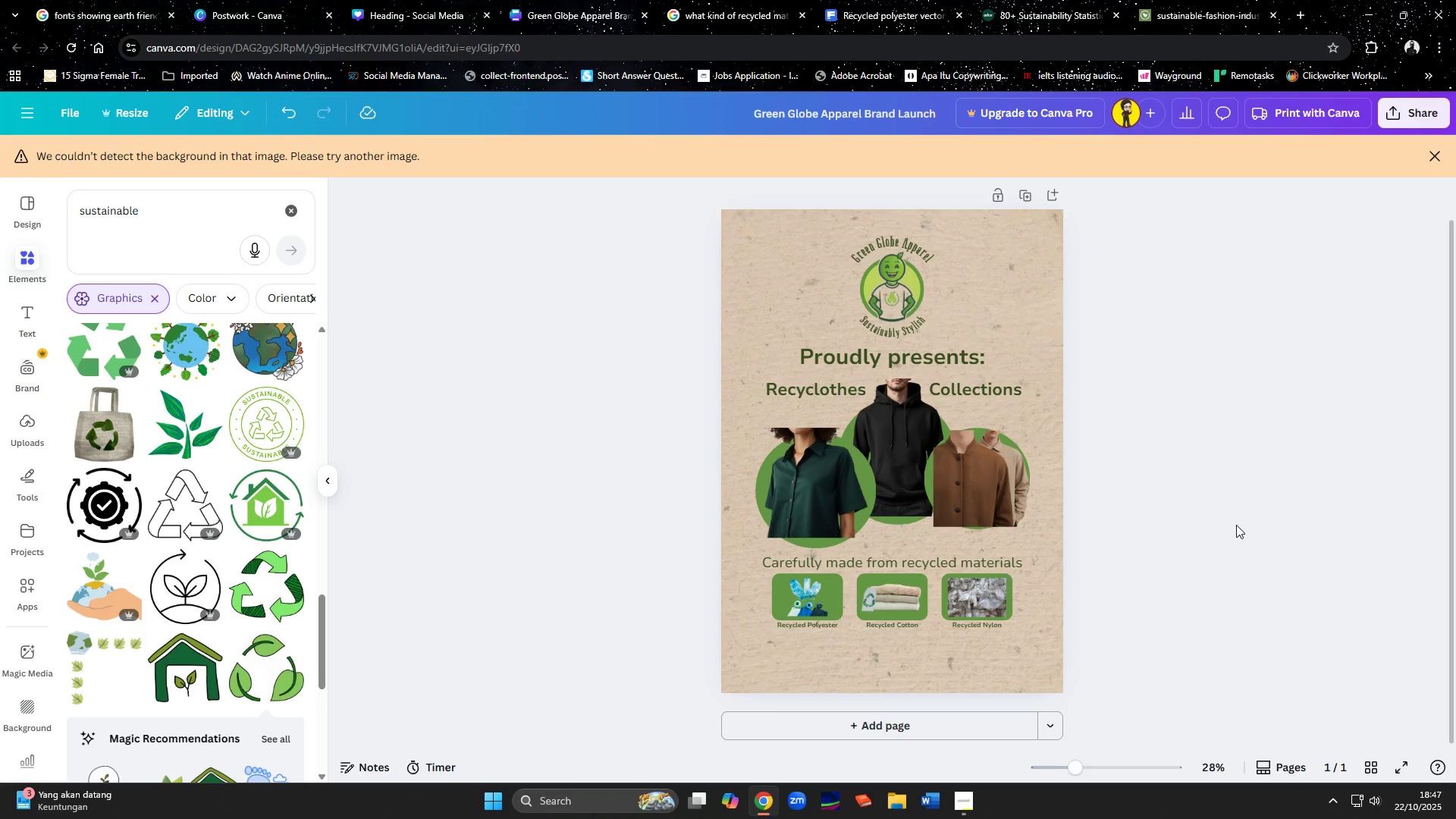 
hold_key(key=ControlLeft, duration=0.69)
scroll: coordinate [1221, 469], scroll_direction: up, amount: 2.0
 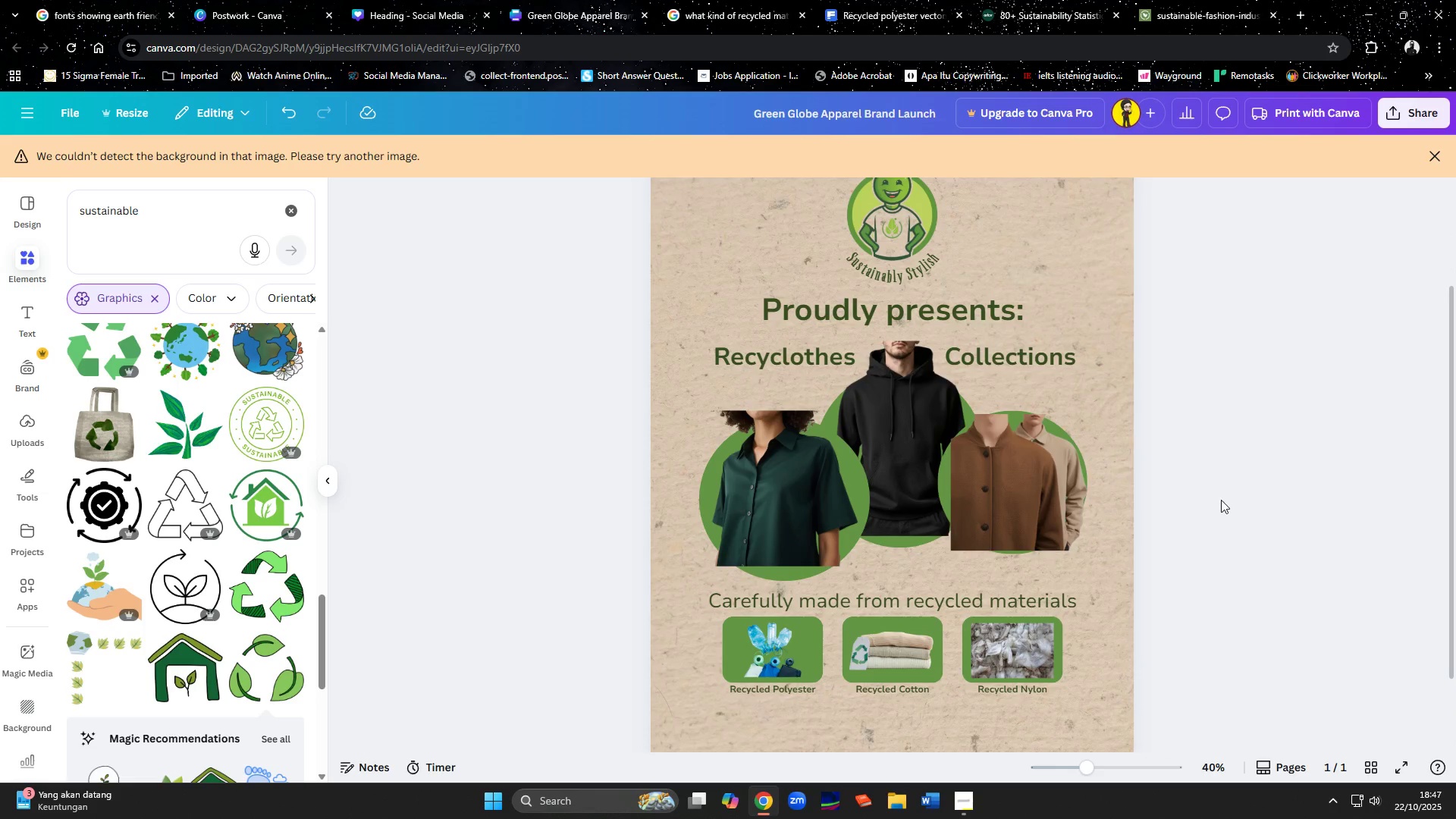 
scroll: coordinate [1220, 519], scroll_direction: down, amount: 3.0
 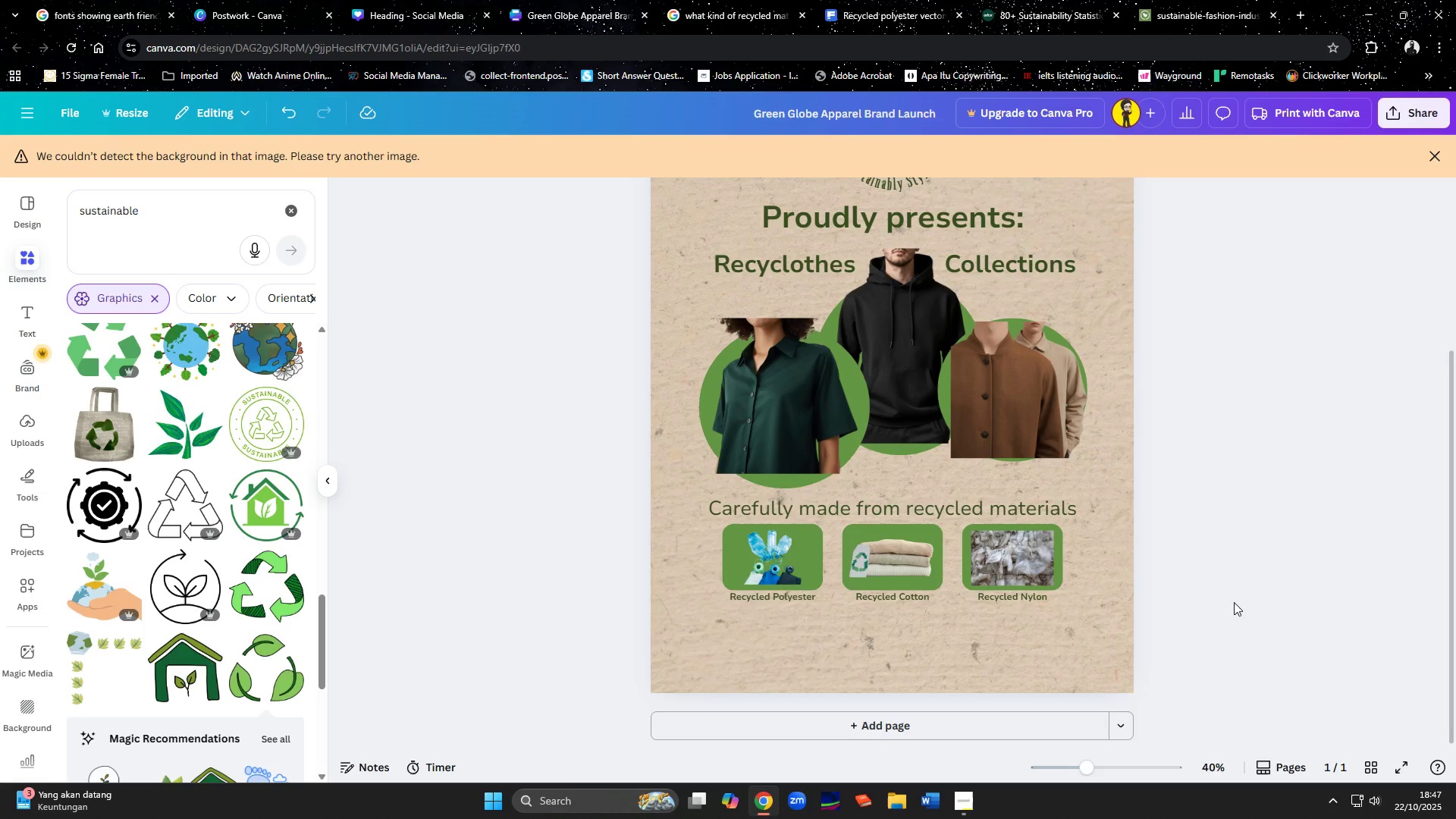 
wait(9.65)
 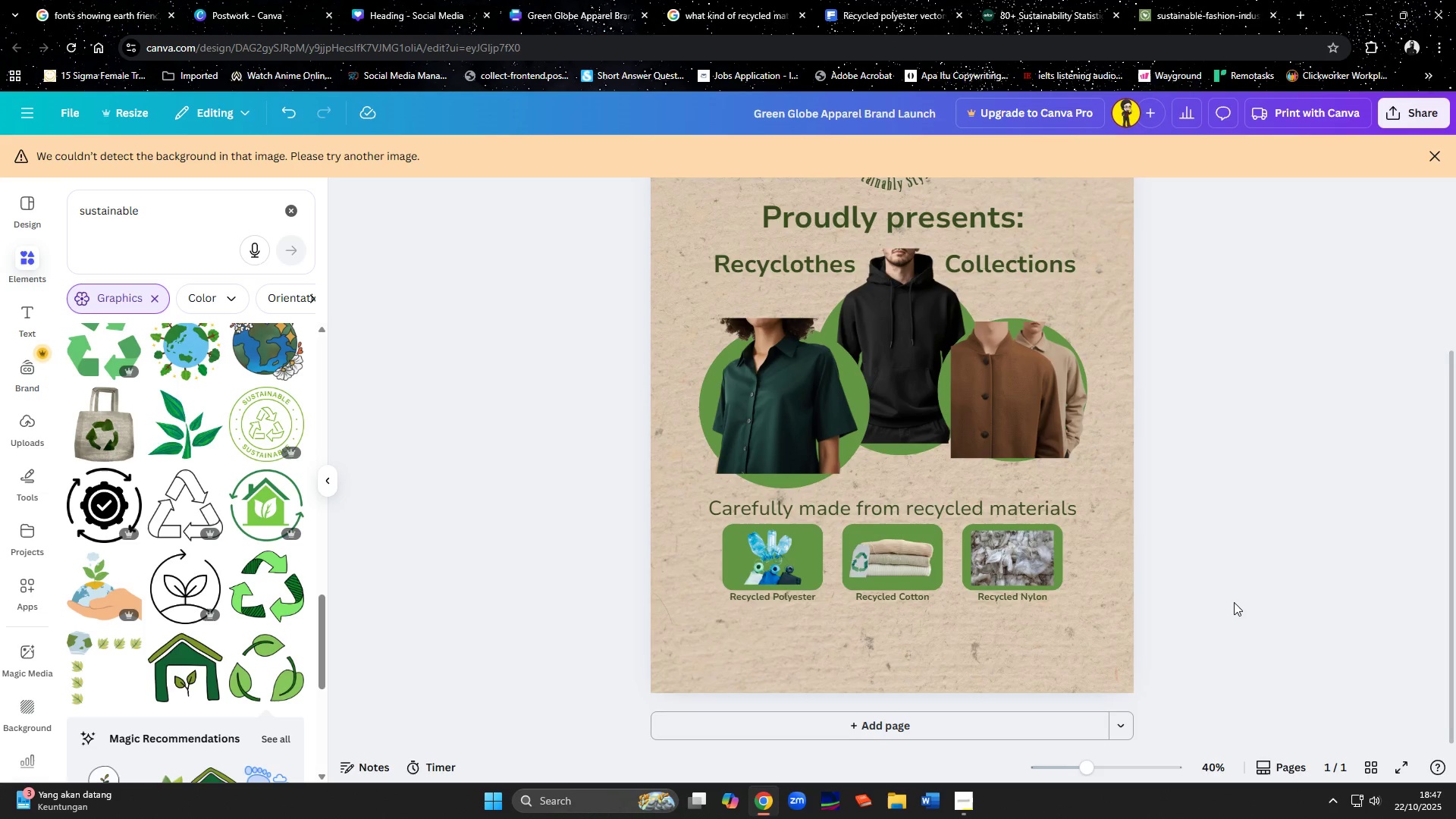 
left_click([1015, 504])
 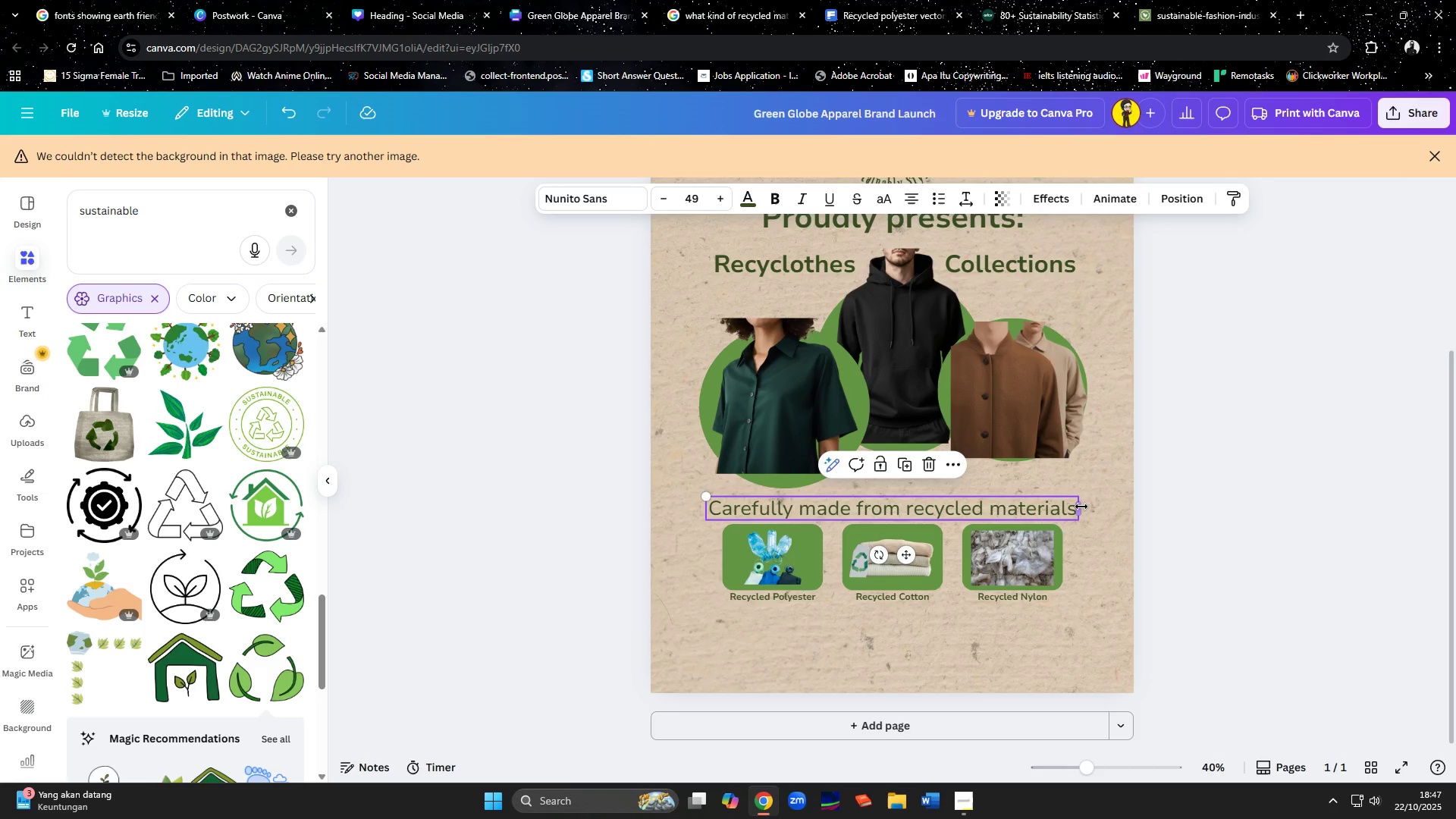 
left_click_drag(start_coordinate=[1081, 507], to_coordinate=[907, 507])
 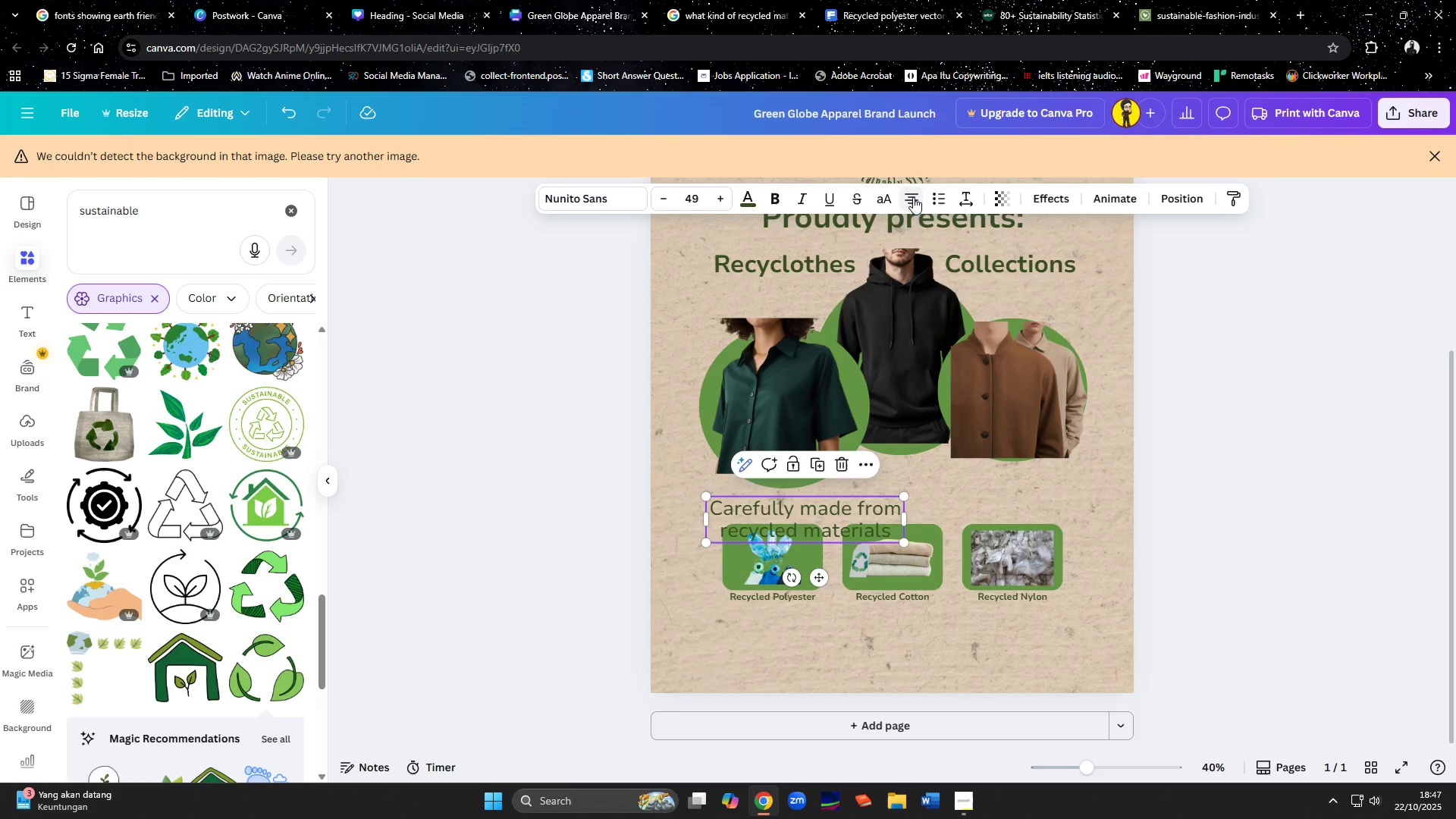 
left_click([913, 197])
 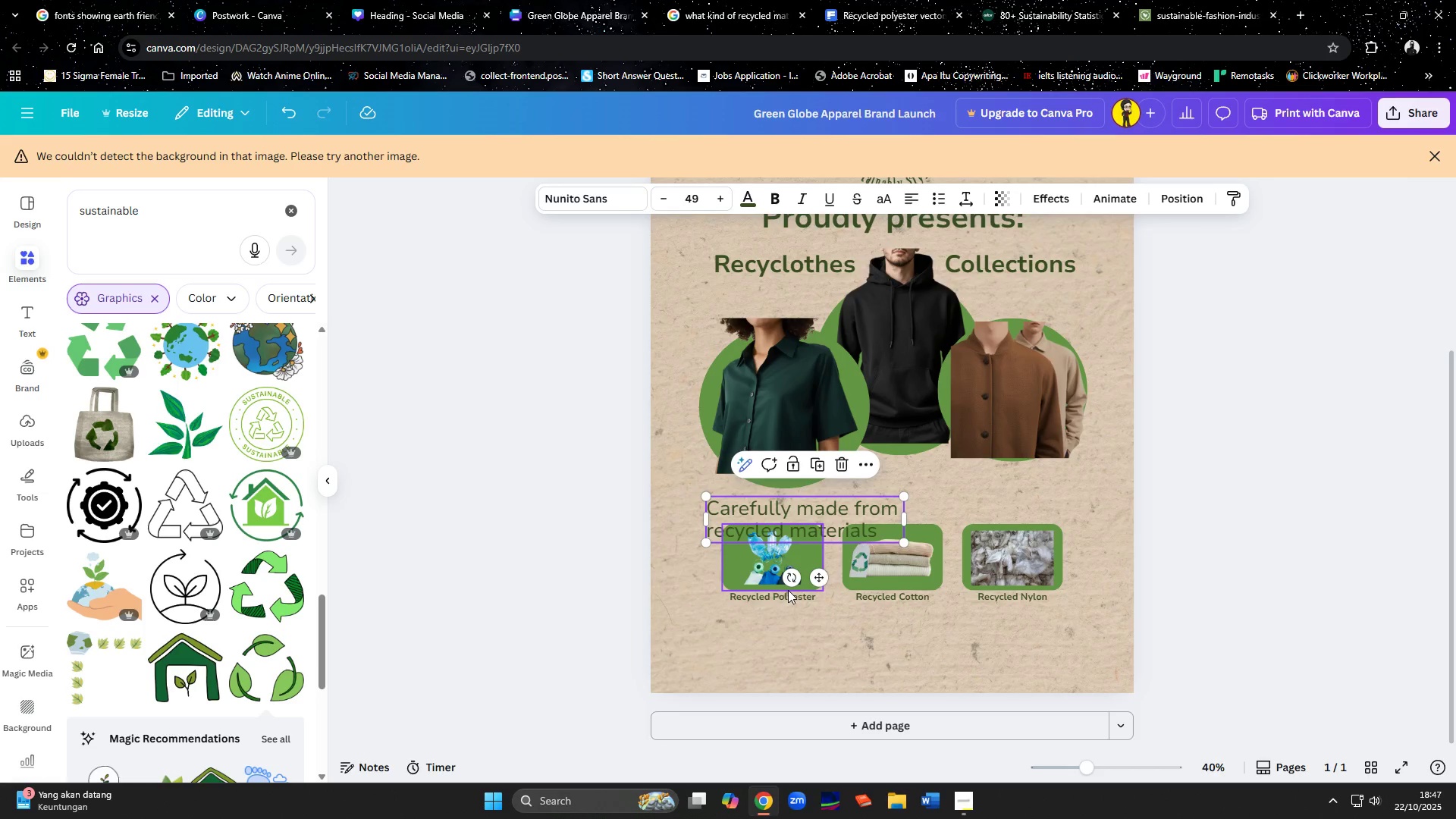 
left_click([768, 583])
 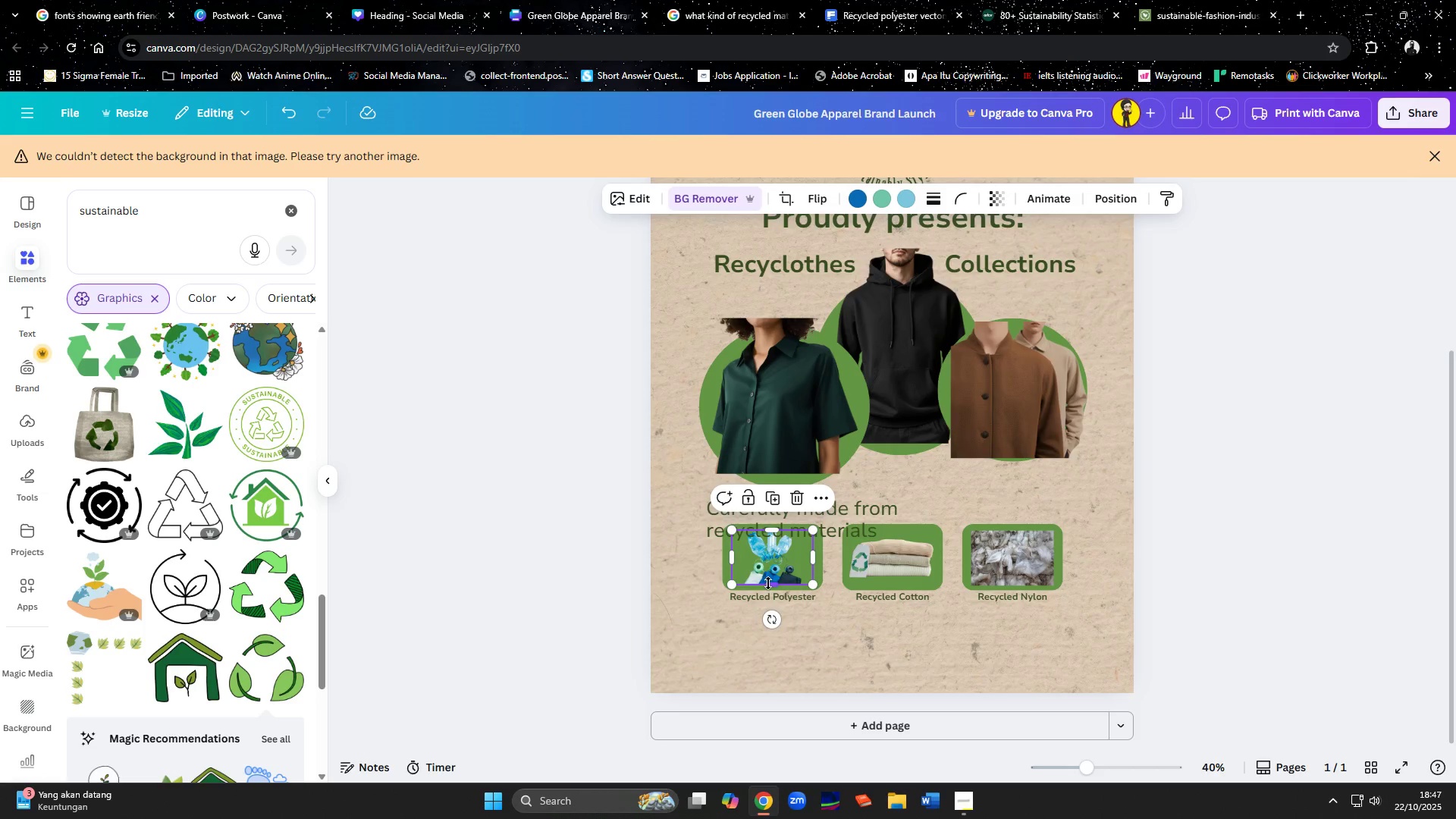 
hold_key(key=ShiftLeft, duration=1.53)
left_click([722, 576])
 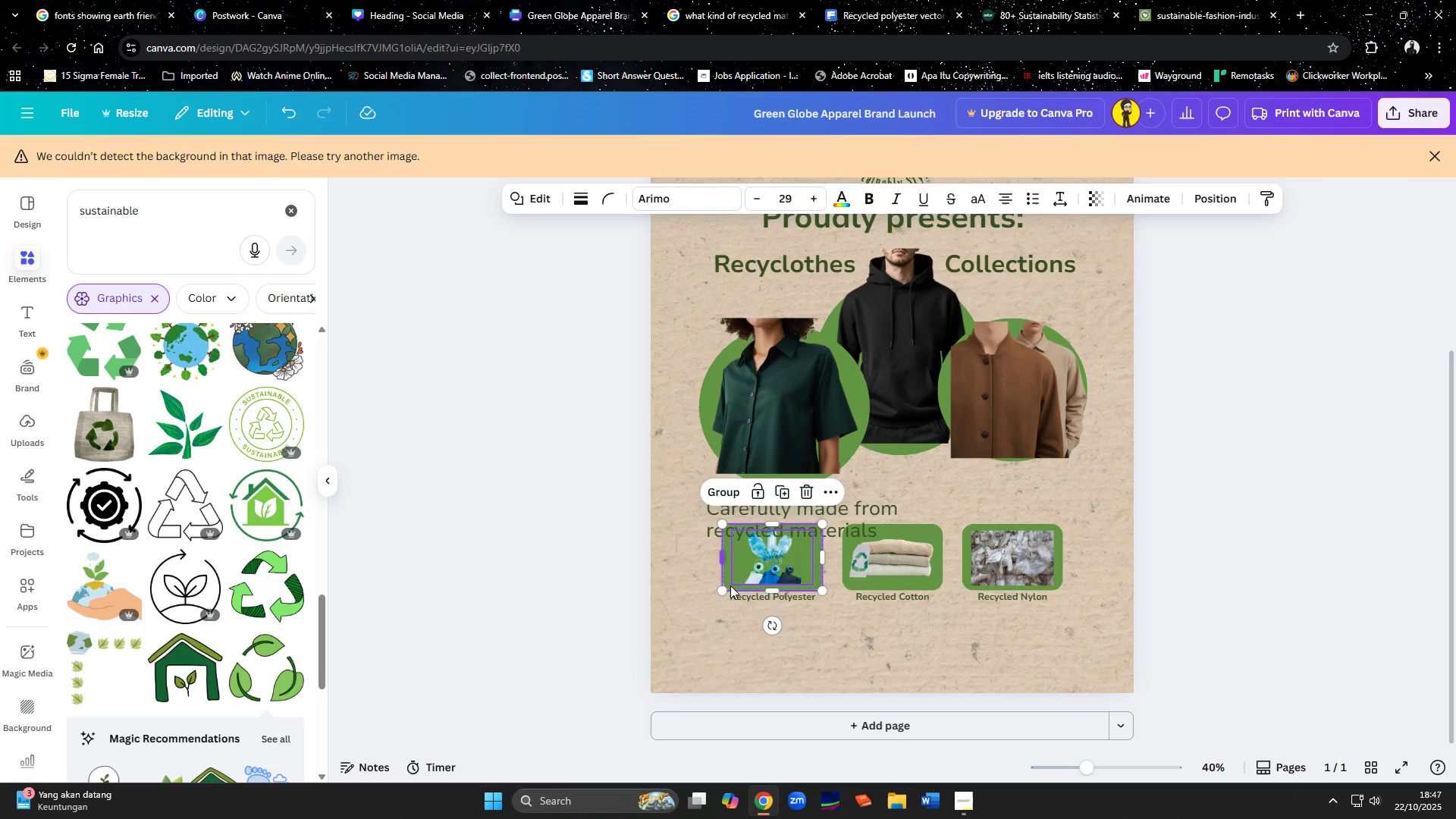 
hold_key(key=ShiftLeft, duration=0.82)
left_click_drag(start_coordinate=[737, 599], to_coordinate=[721, 623])
 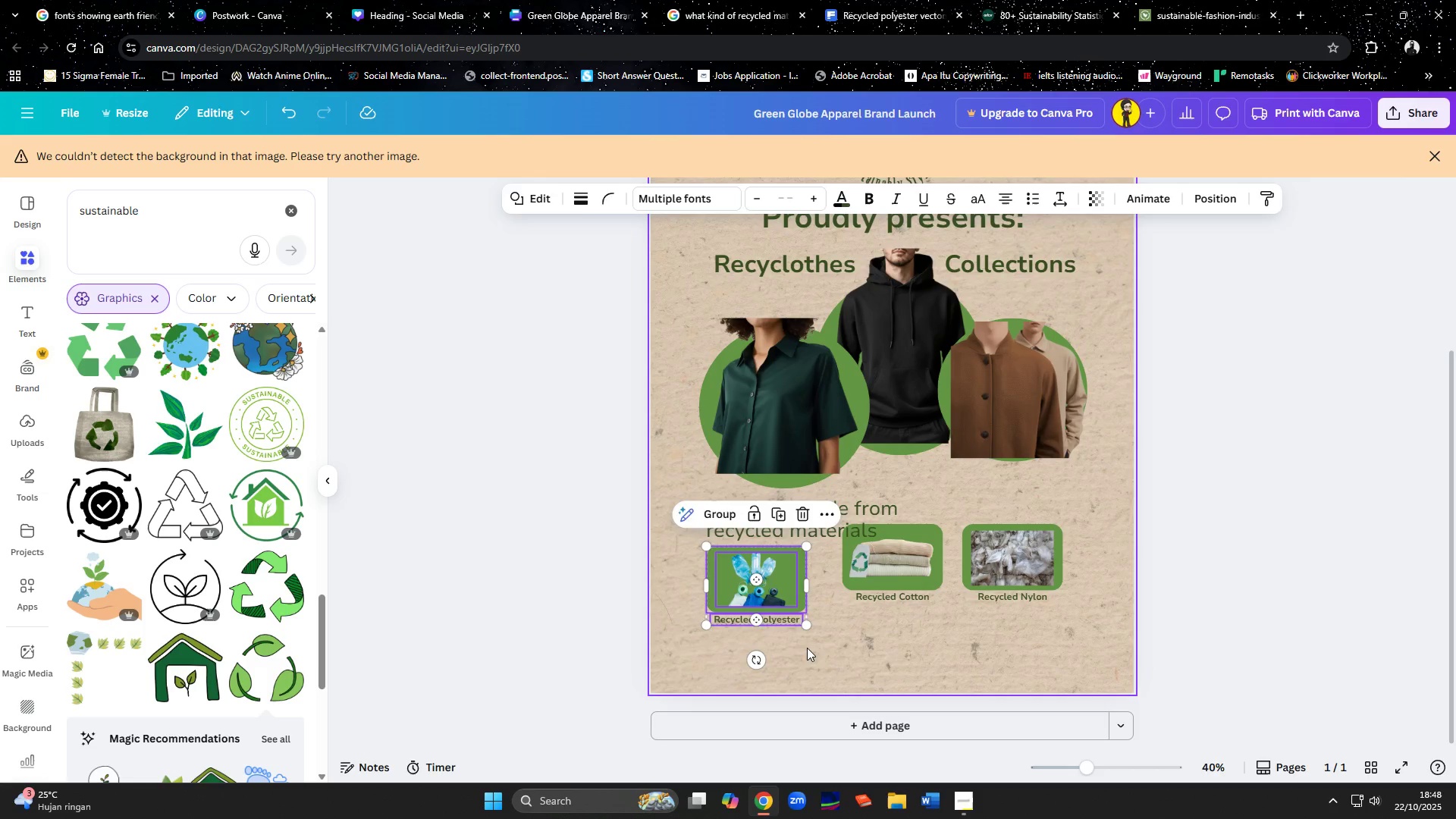 
left_click([807, 648])
 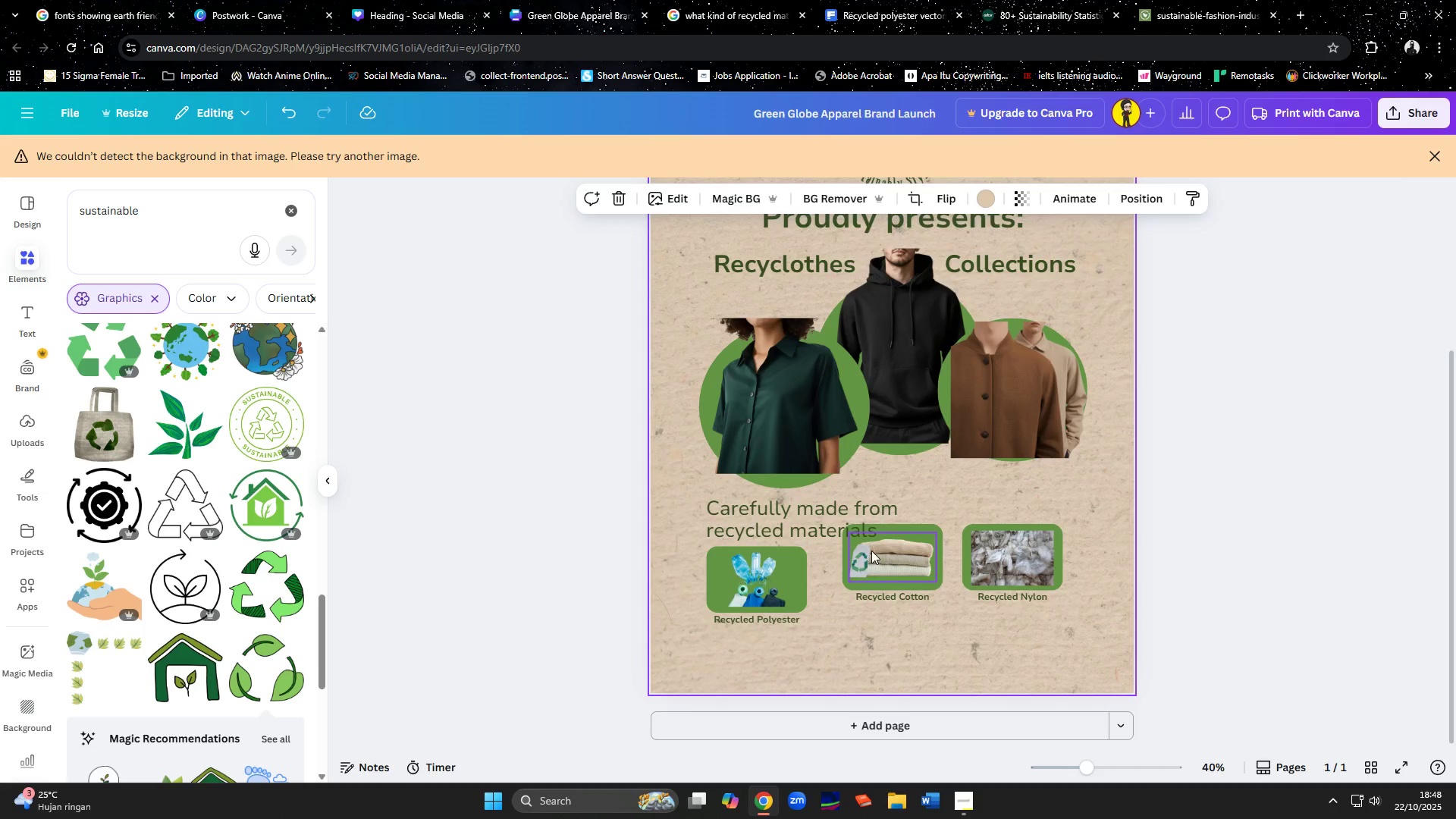 
left_click([871, 551])
 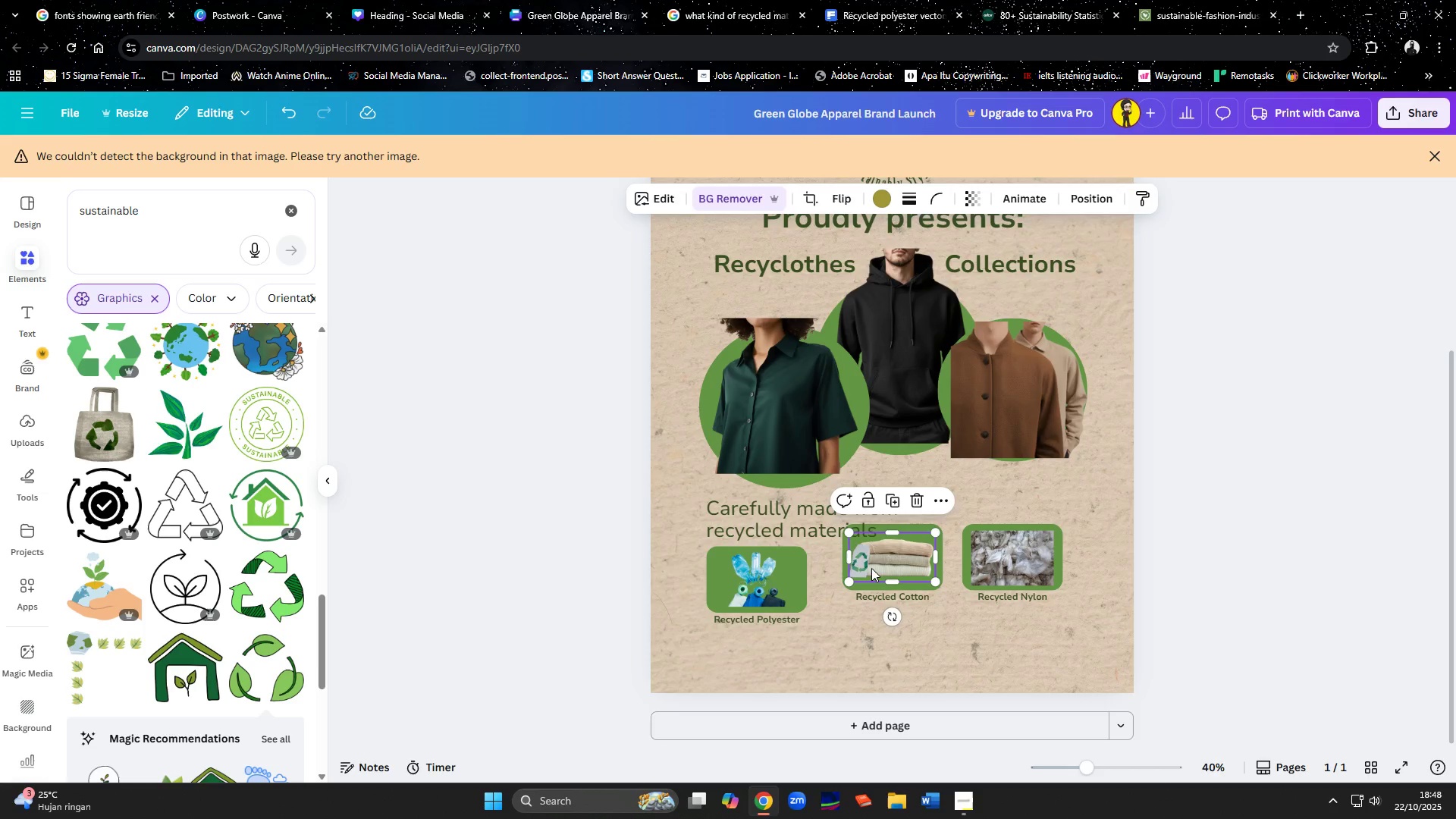 
hold_key(key=ShiftLeft, duration=1.5)
 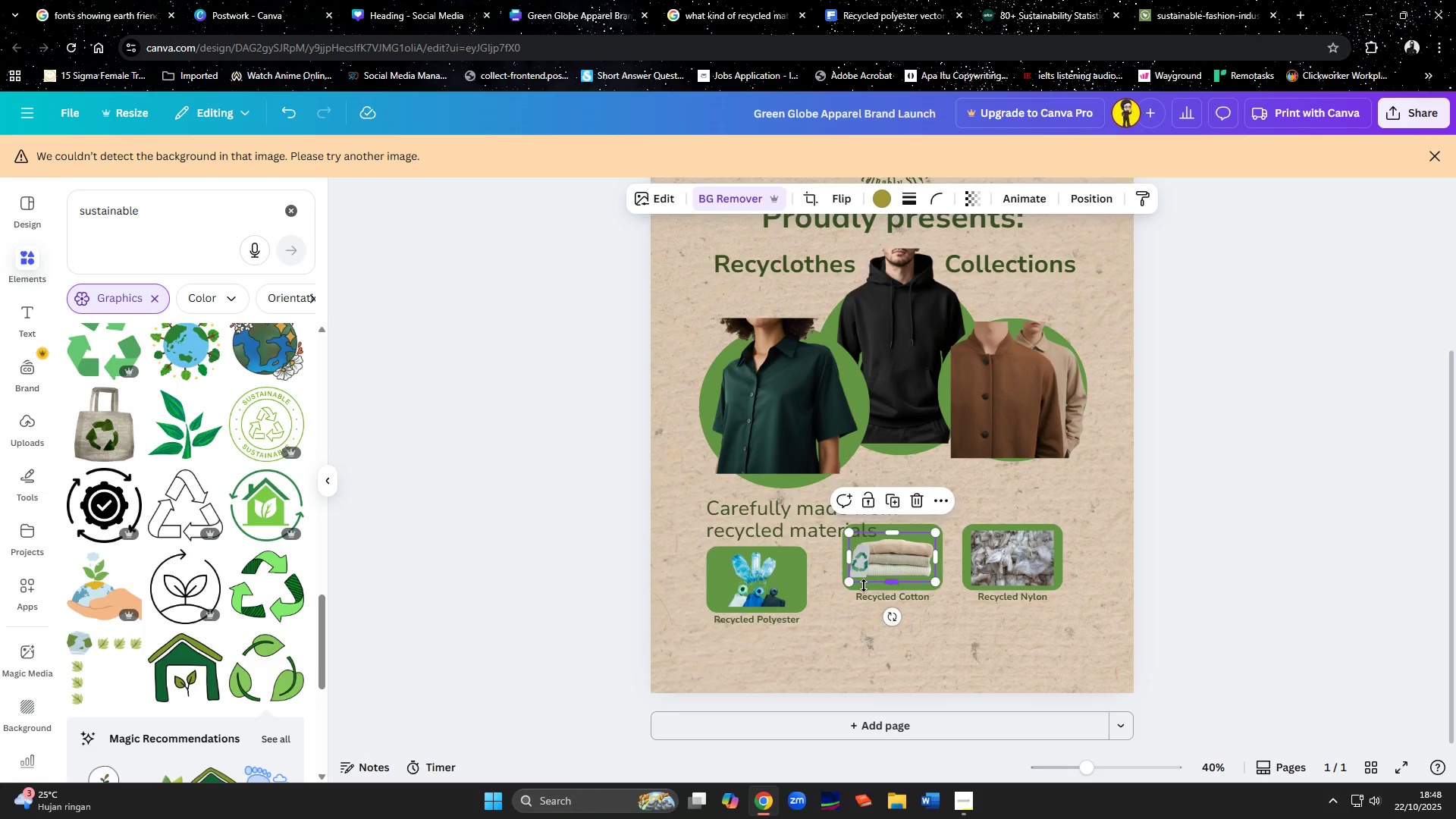 
hold_key(key=ShiftLeft, duration=1.52)
left_click([843, 583])
 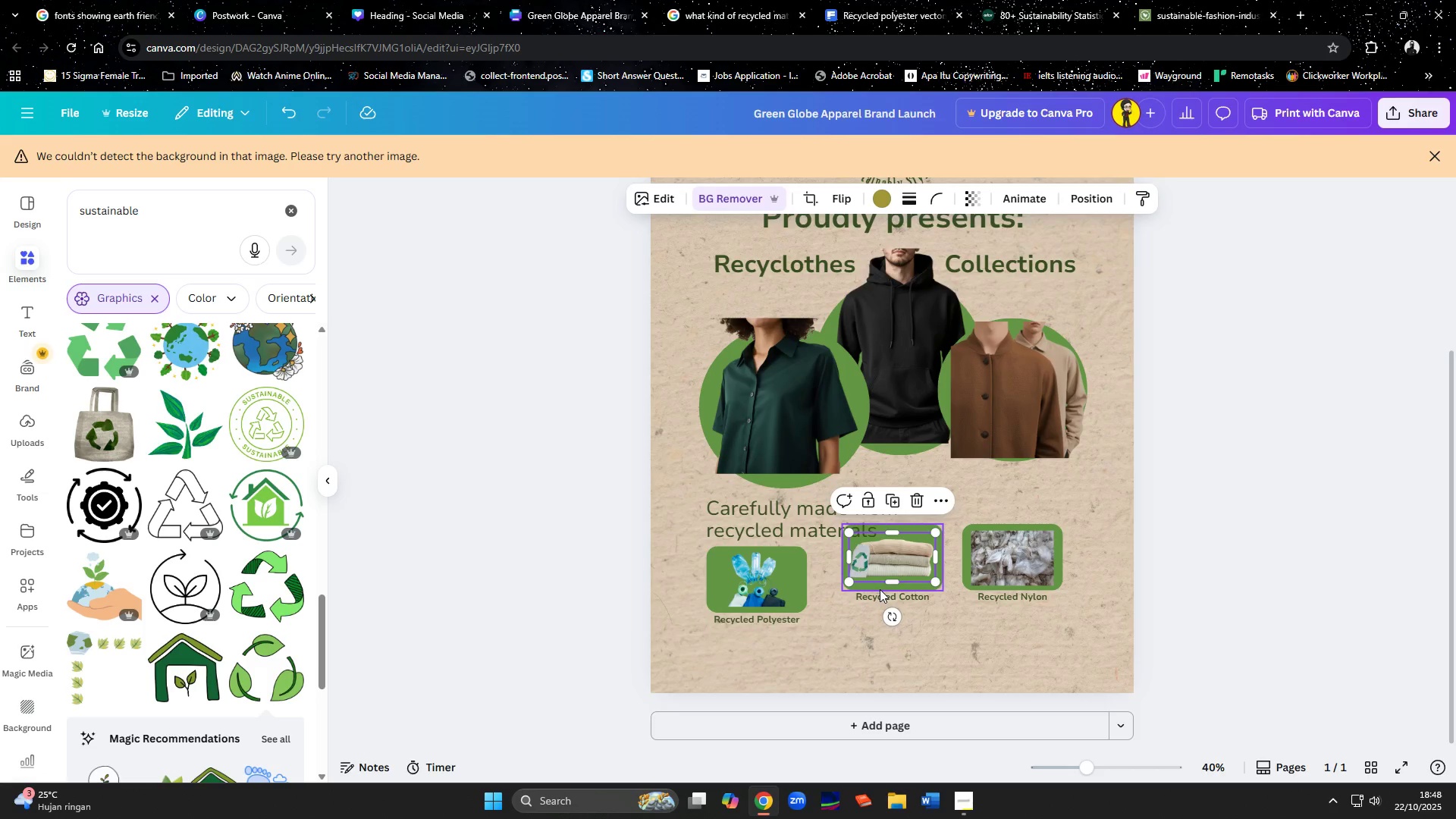 
hold_key(key=ShiftLeft, duration=0.91)
left_click([880, 589])
 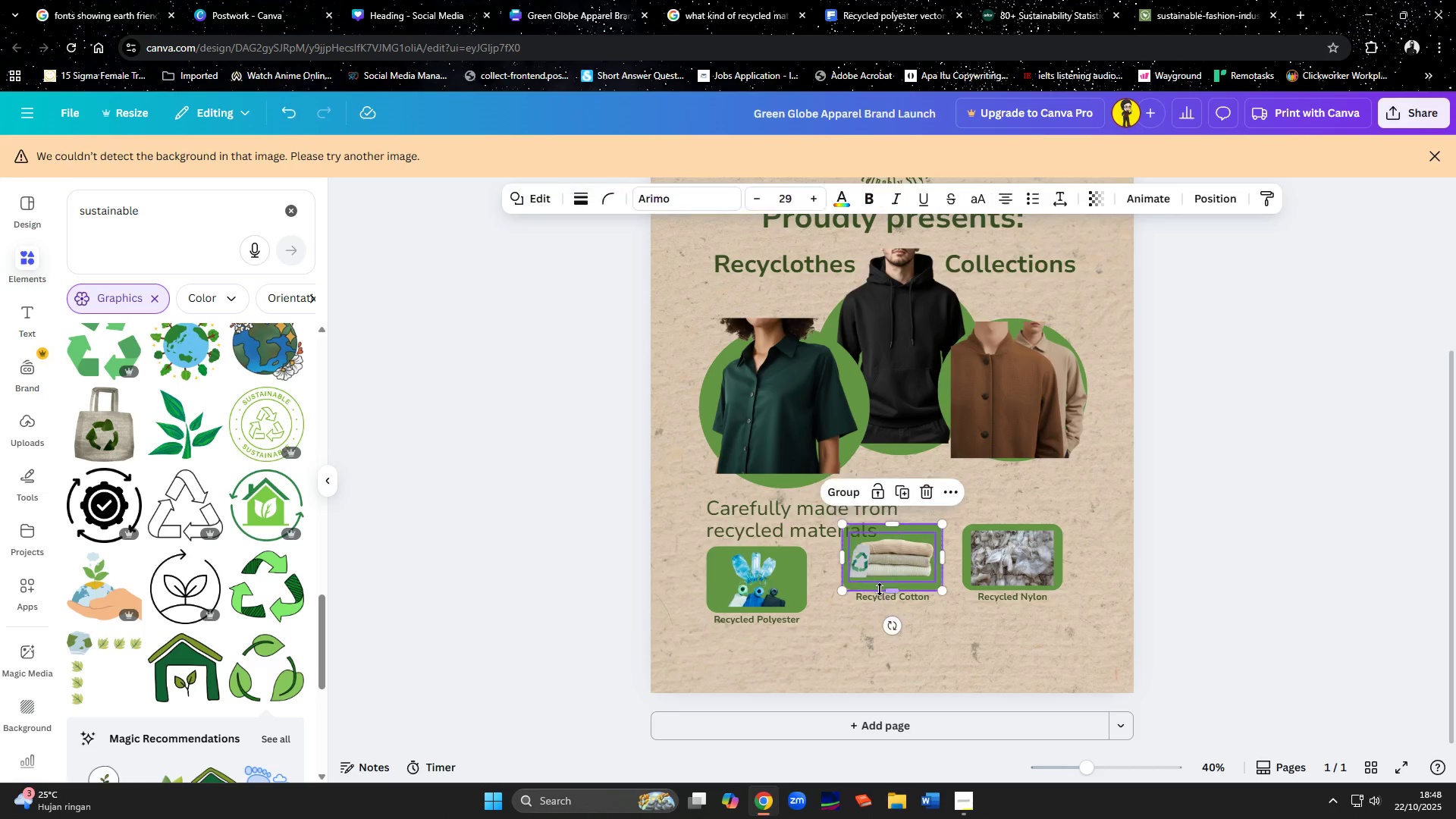 
left_click_drag(start_coordinate=[880, 600], to_coordinate=[851, 632])
 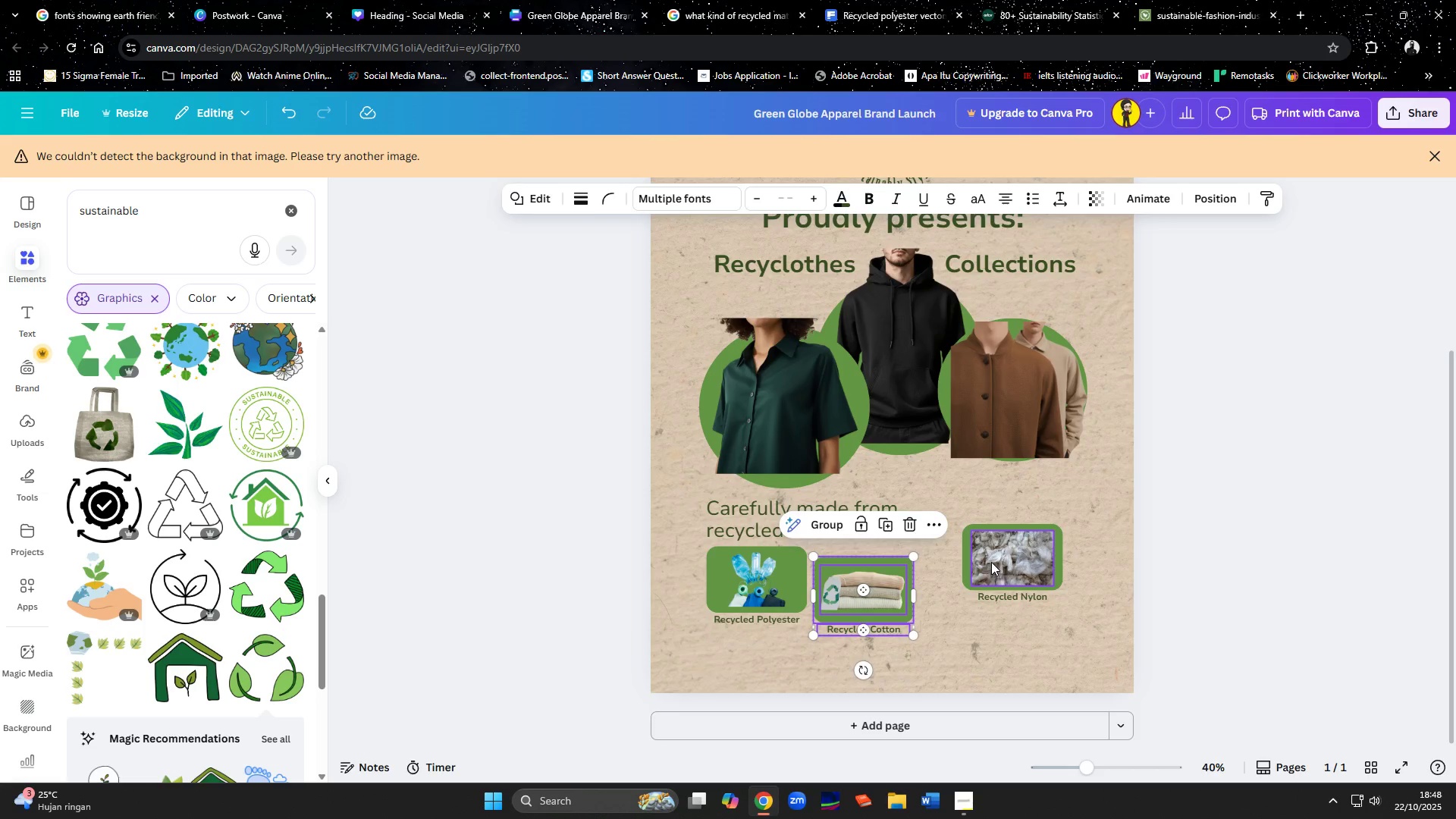 
left_click([991, 562])
 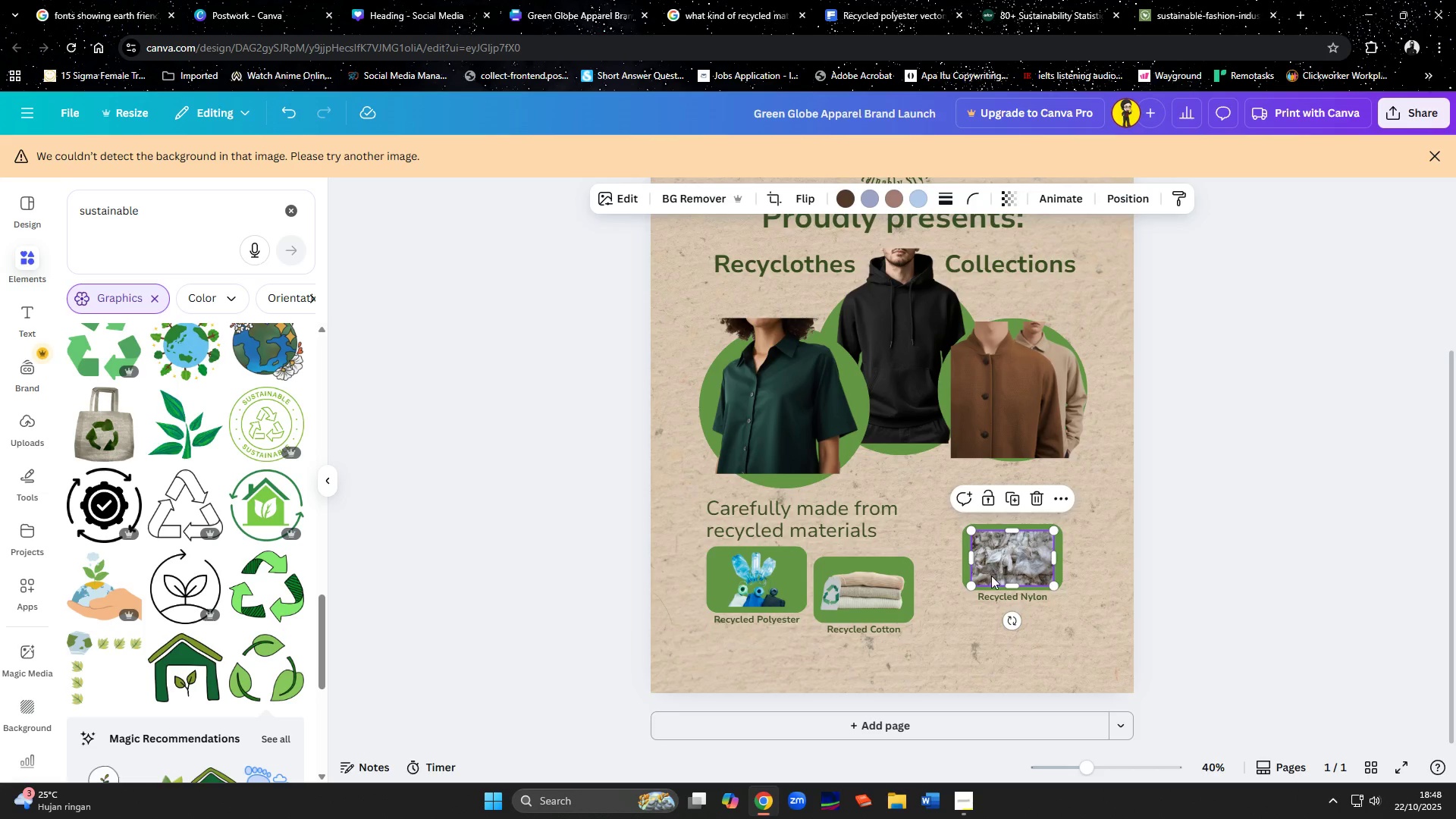 
hold_key(key=ShiftLeft, duration=1.5)
left_click([962, 569])
 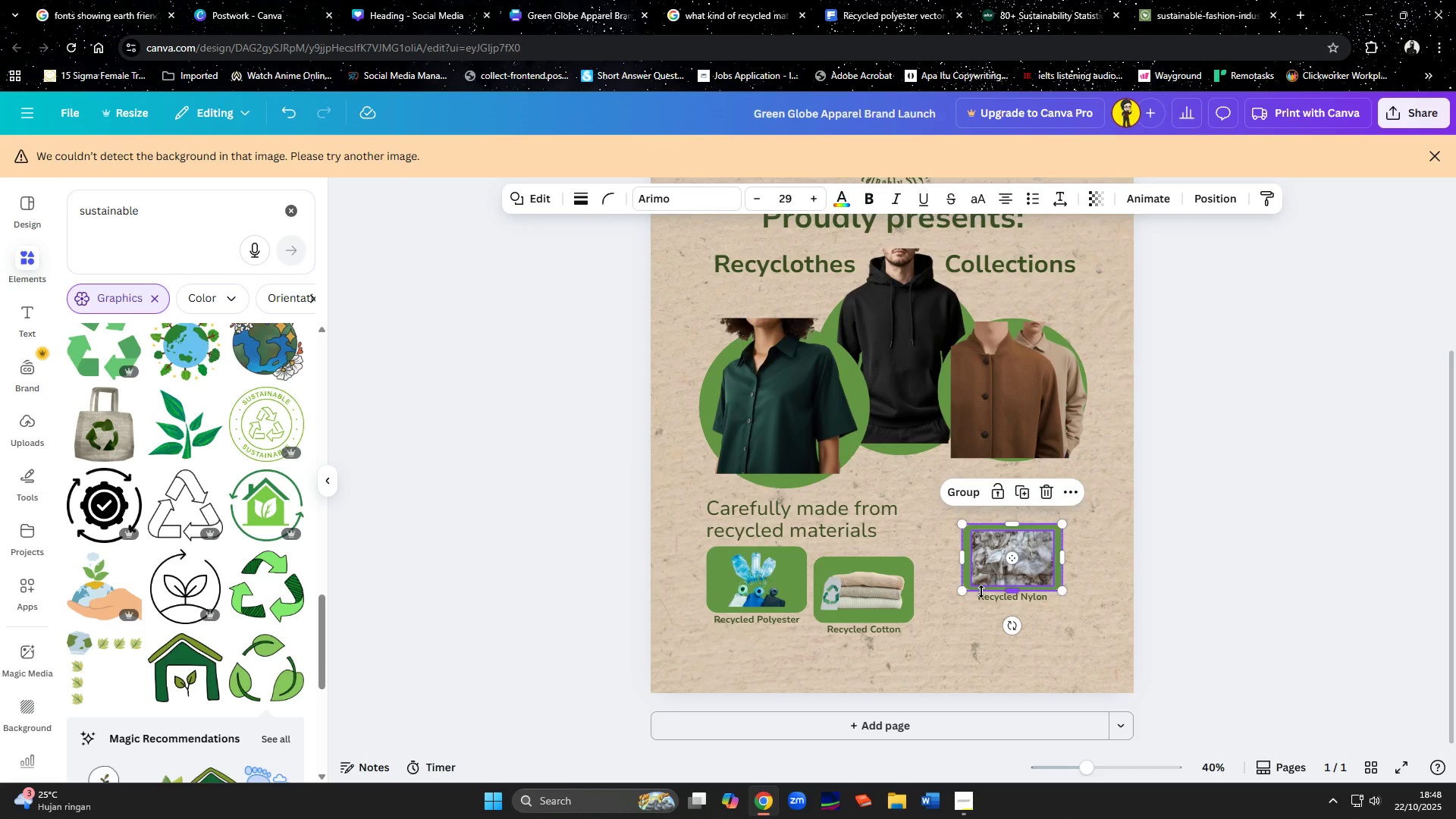 
hold_key(key=ShiftLeft, duration=0.72)
left_click_drag(start_coordinate=[984, 598], to_coordinate=[728, 706])
 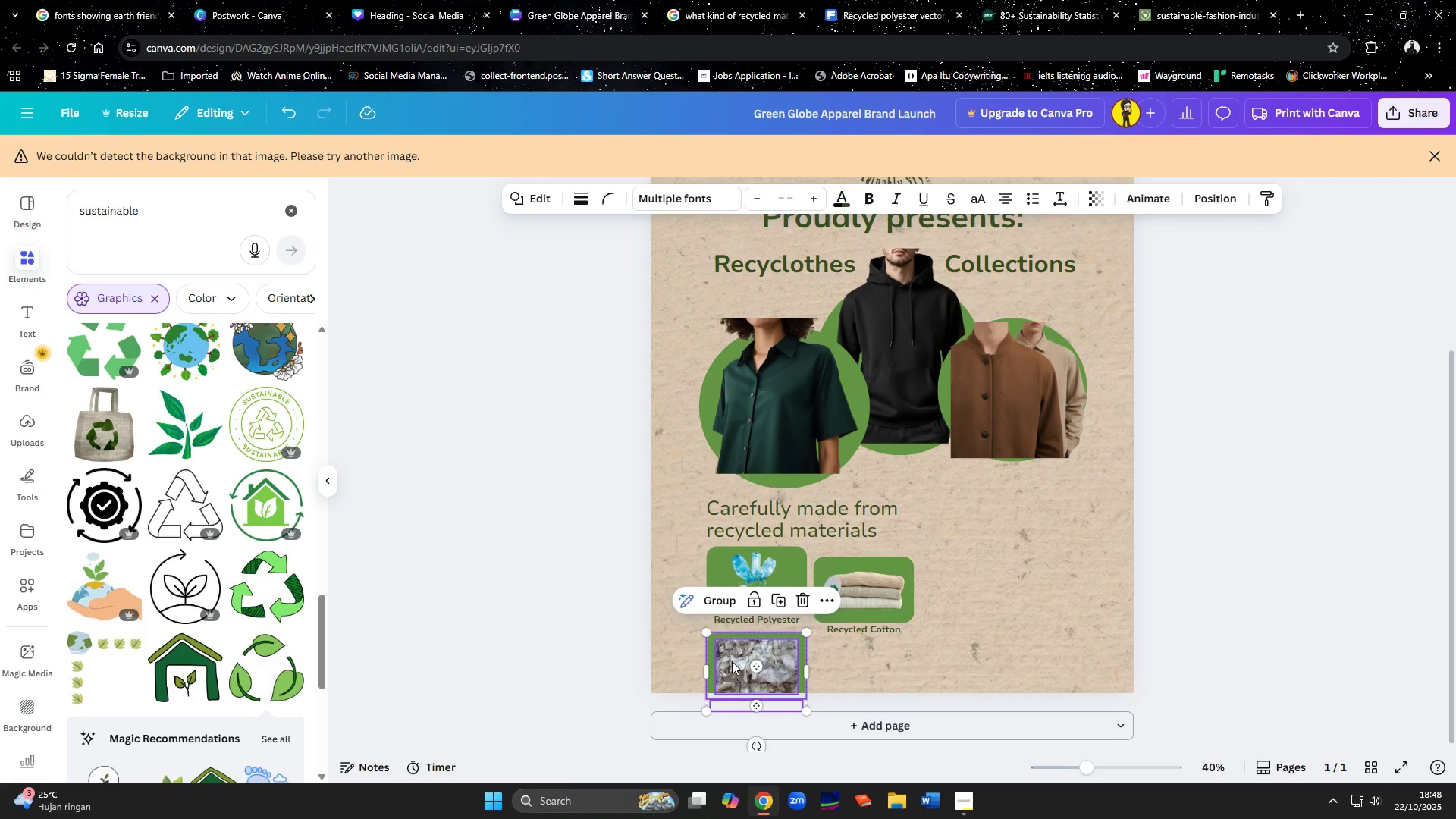 
hold_key(key=ShiftLeft, duration=1.54)
left_click([739, 620])
 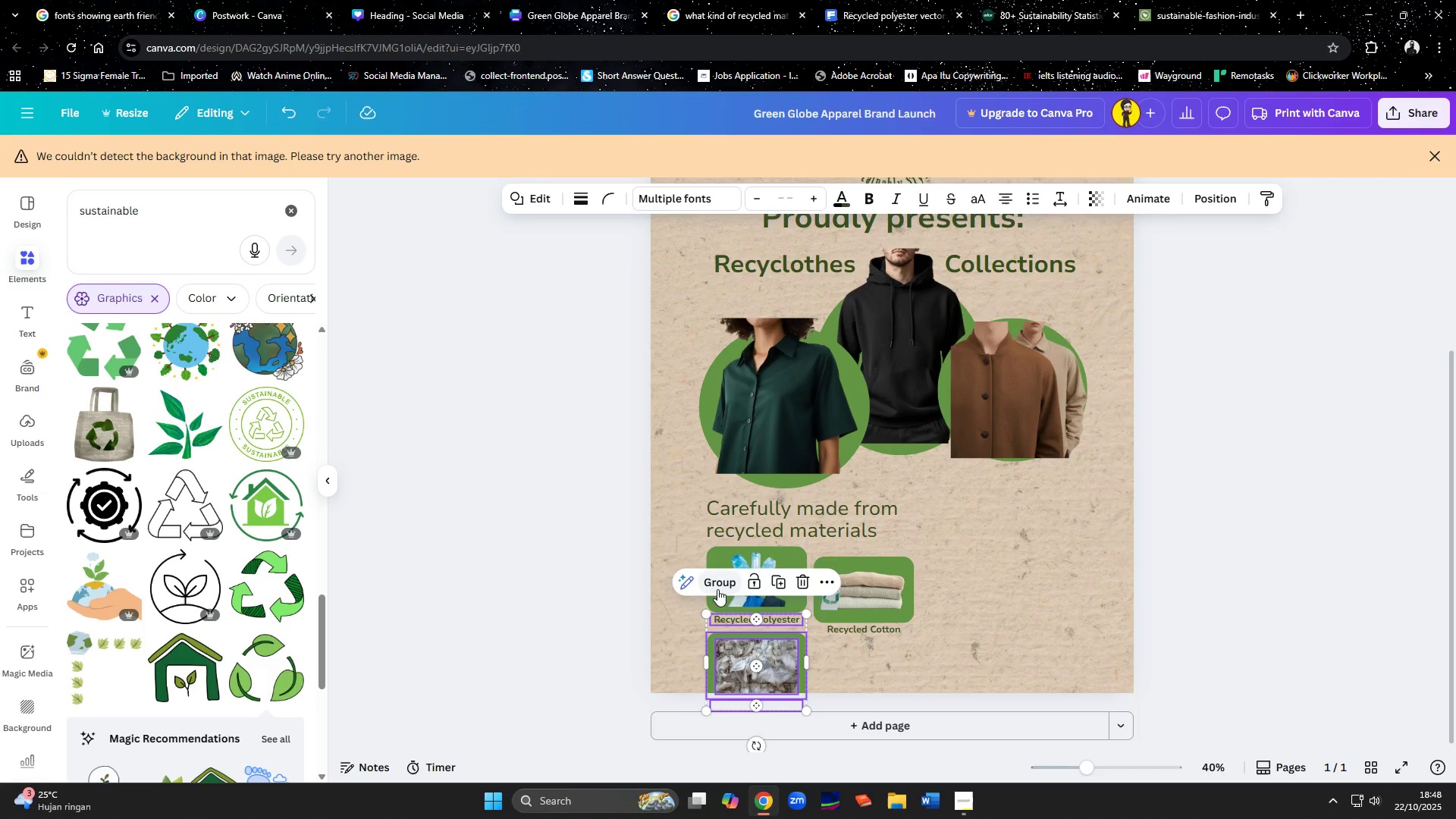 
hold_key(key=ShiftLeft, duration=1.52)
left_click([714, 603])
 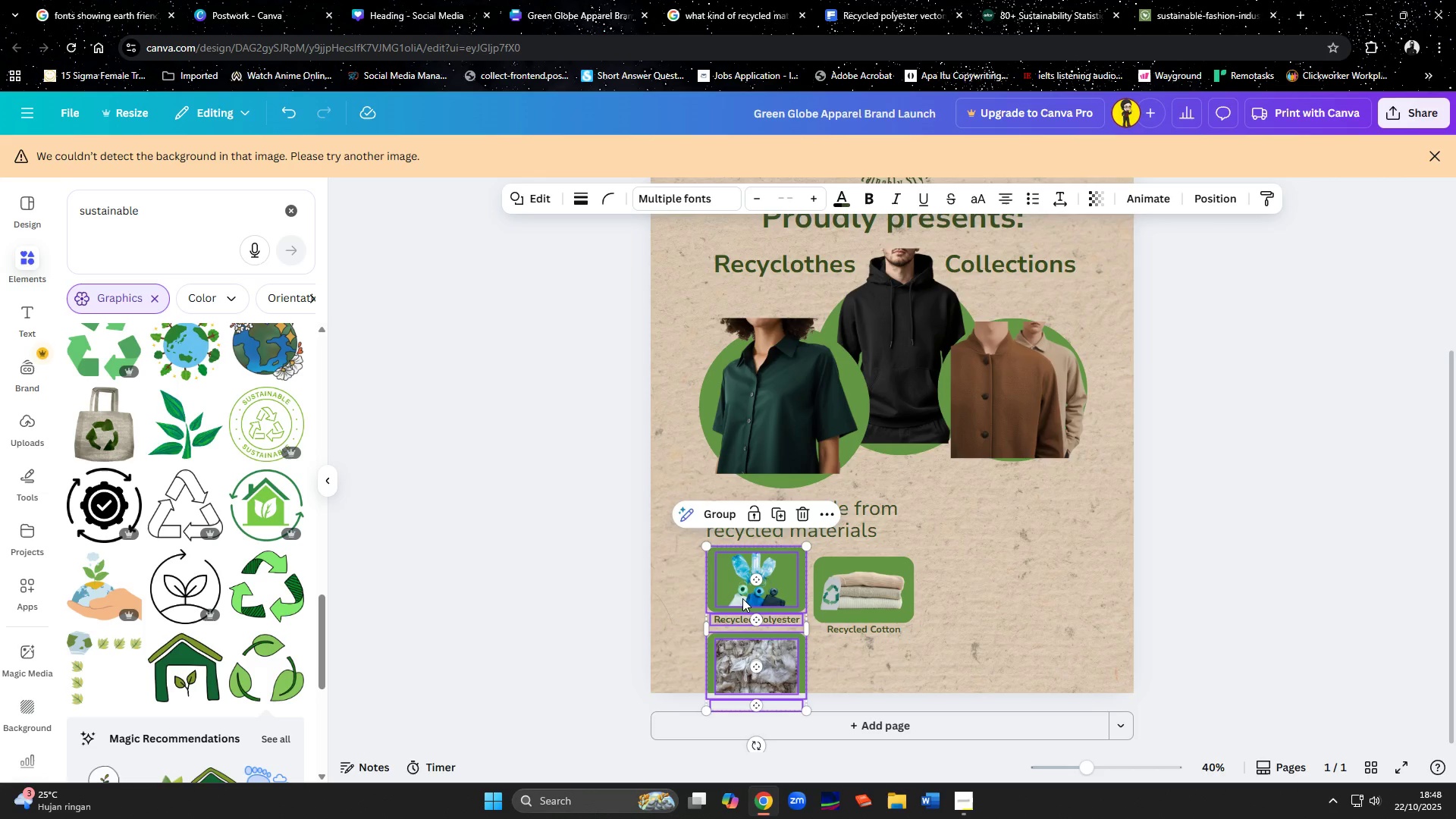 
left_click([742, 598])
 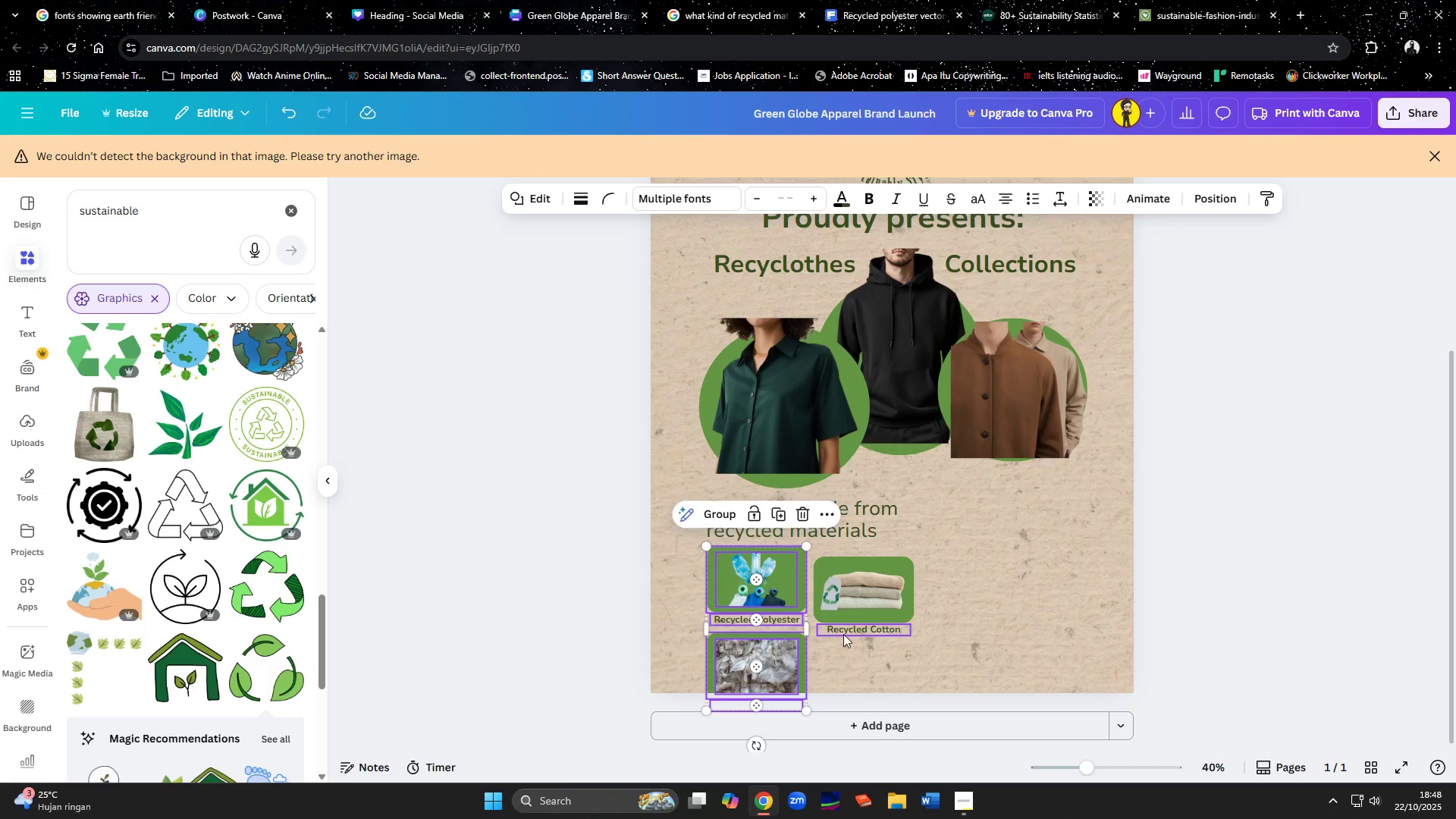 
hold_key(key=ShiftLeft, duration=1.5)
left_click([844, 635])
 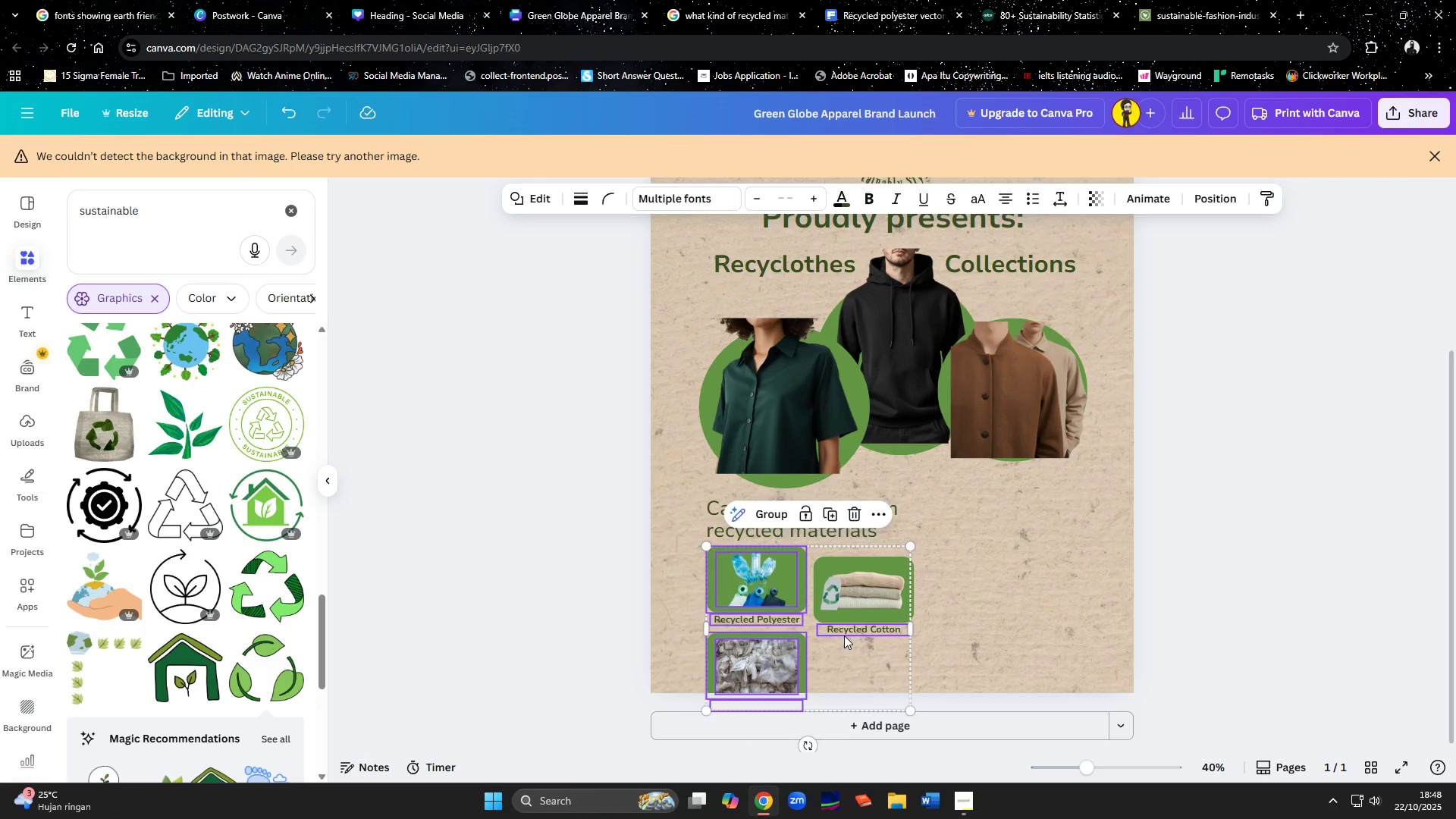 
hold_key(key=ShiftLeft, duration=1.5)
left_click([830, 617])
 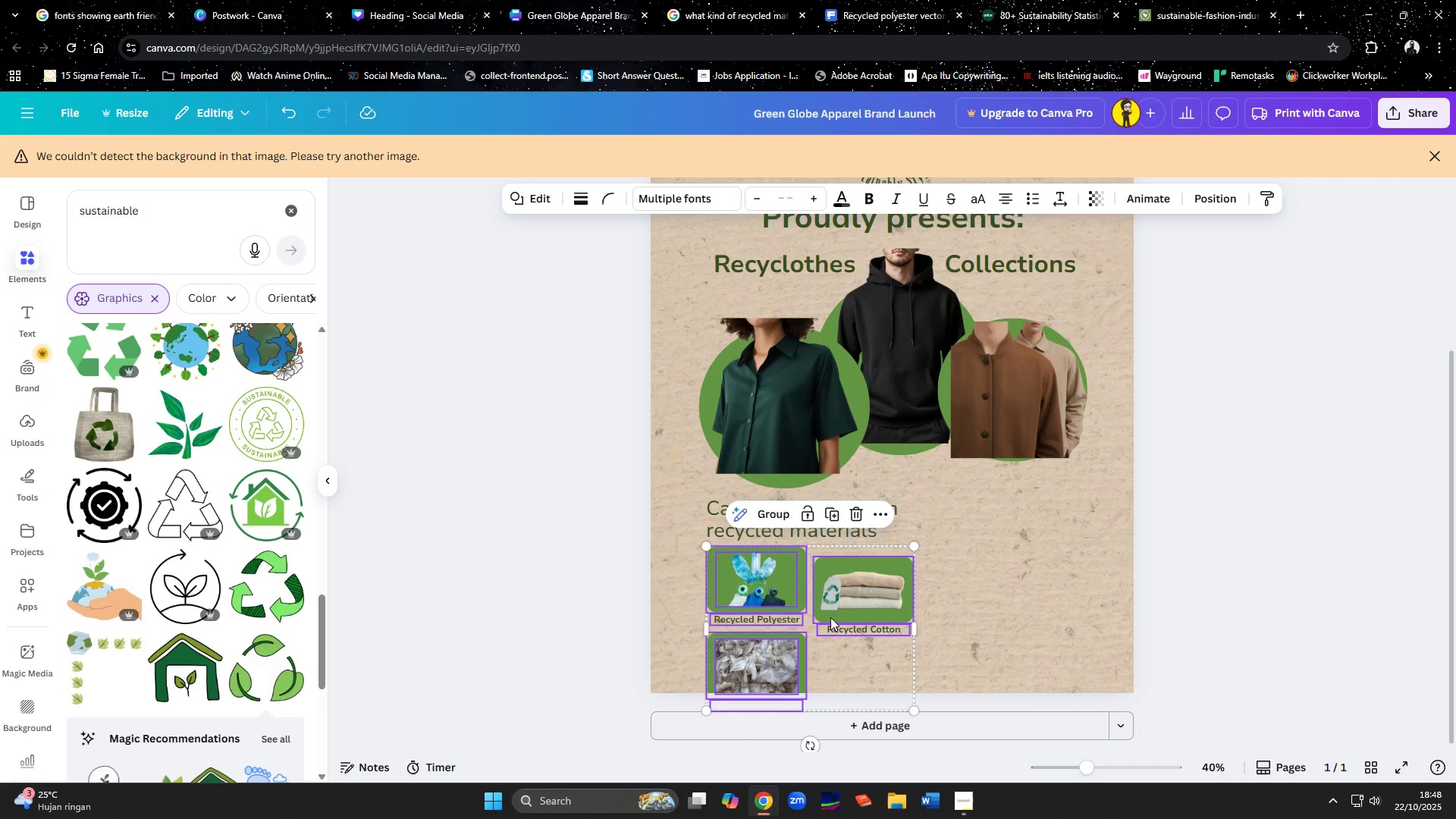 
hold_key(key=ShiftLeft, duration=0.77)
left_click([830, 605])
 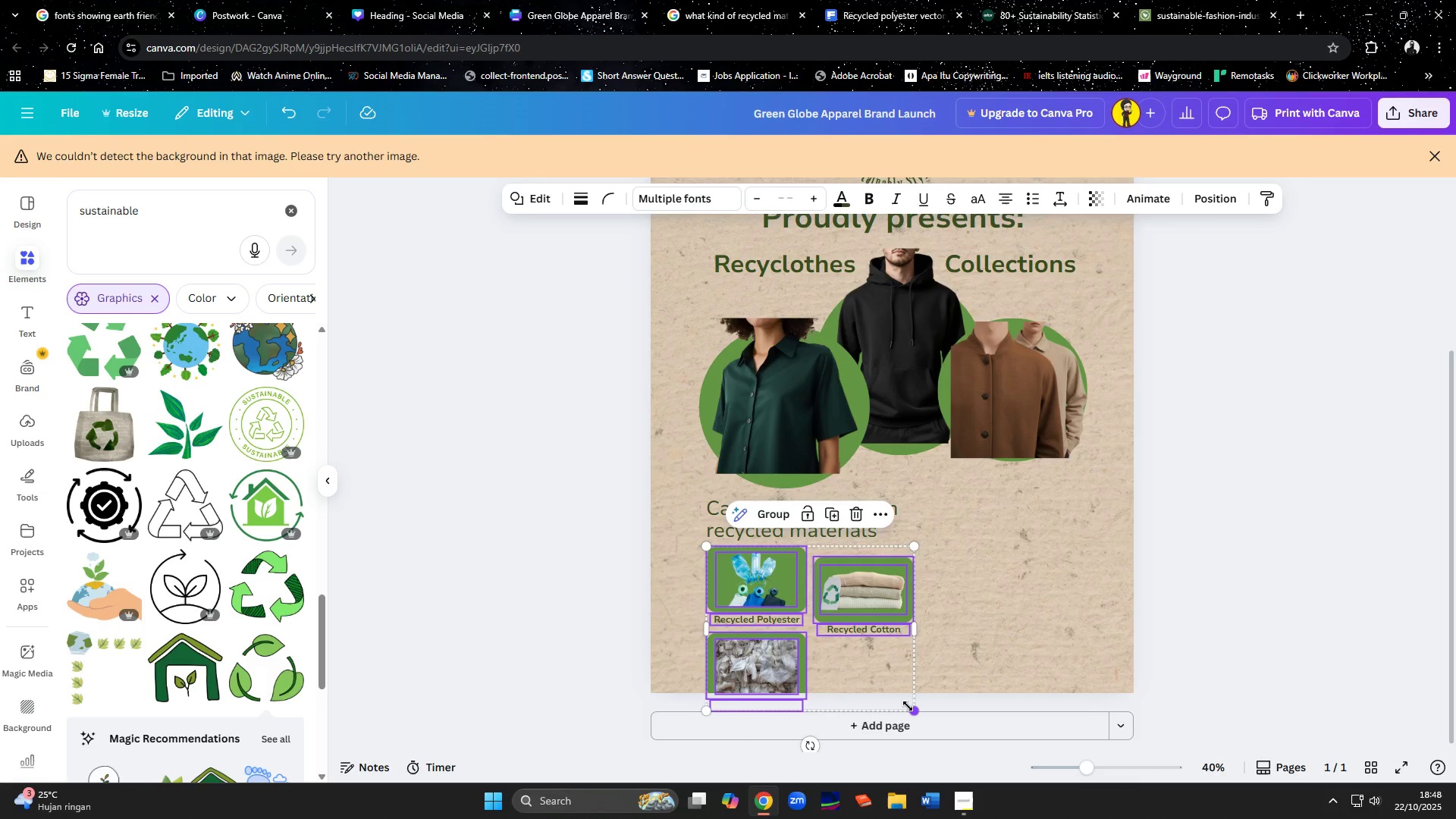 
left_click_drag(start_coordinate=[908, 706], to_coordinate=[864, 648])
 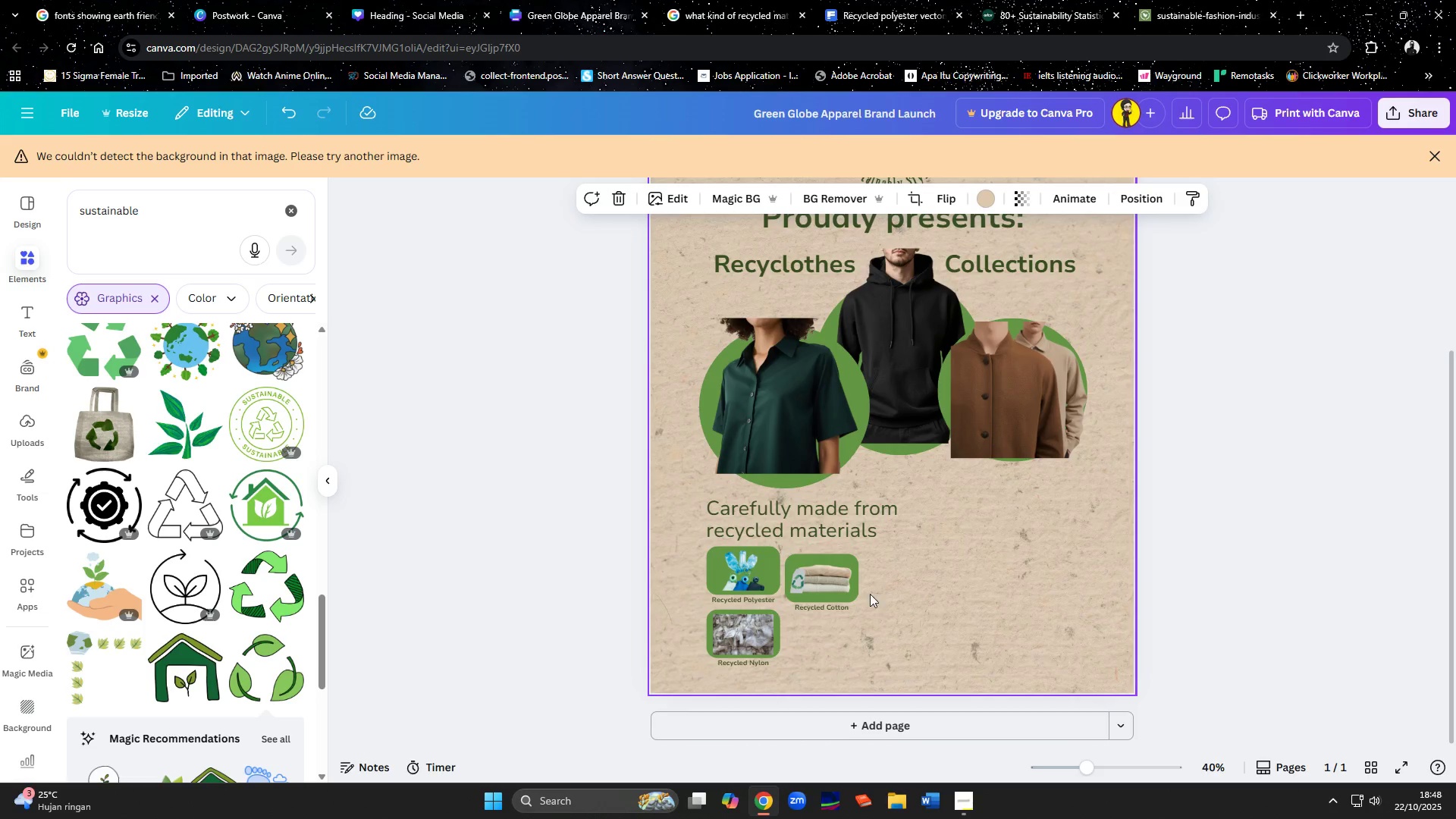 
left_click([841, 573])
 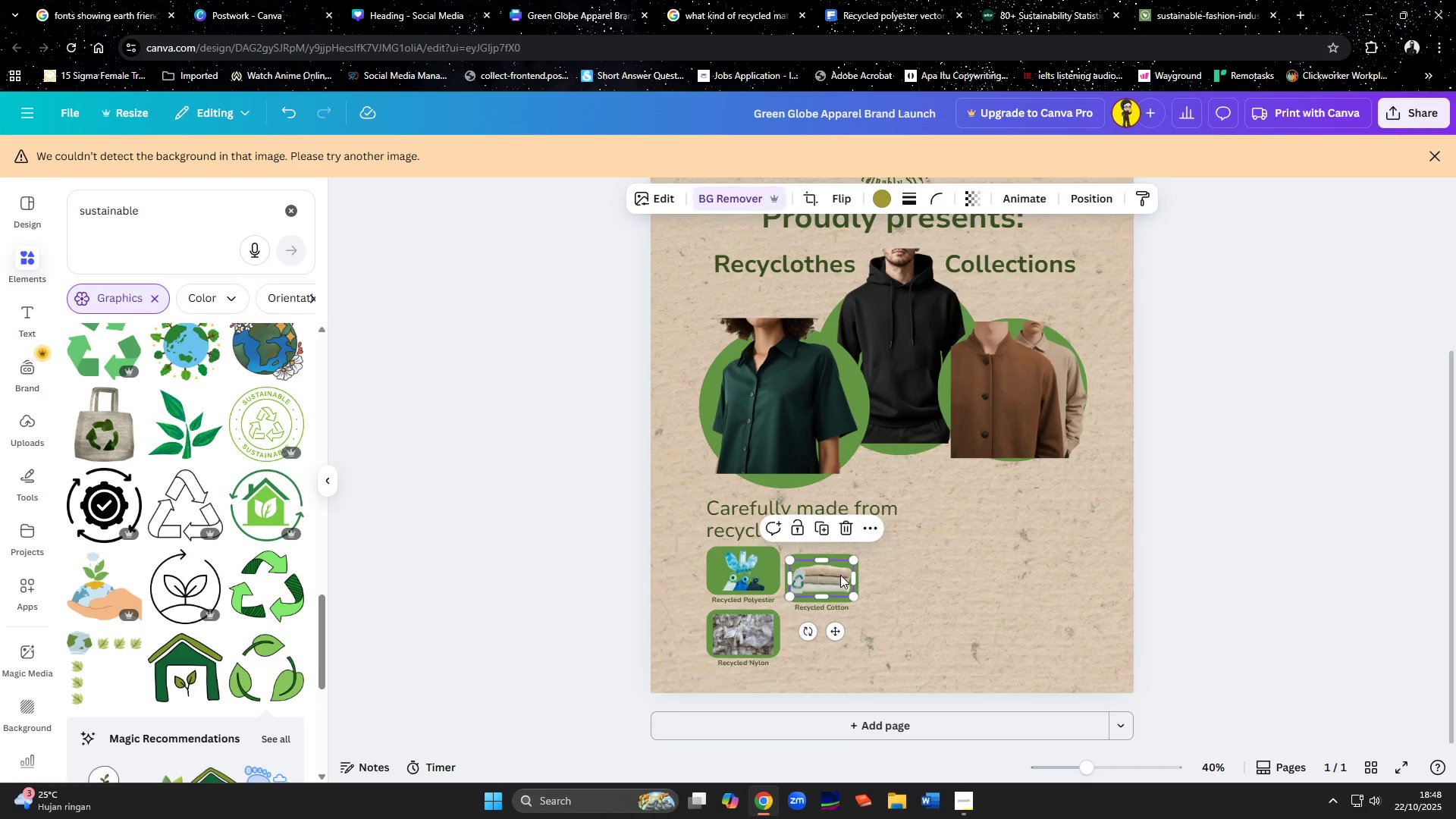 
hold_key(key=ShiftLeft, duration=1.53)
left_click([840, 607])
 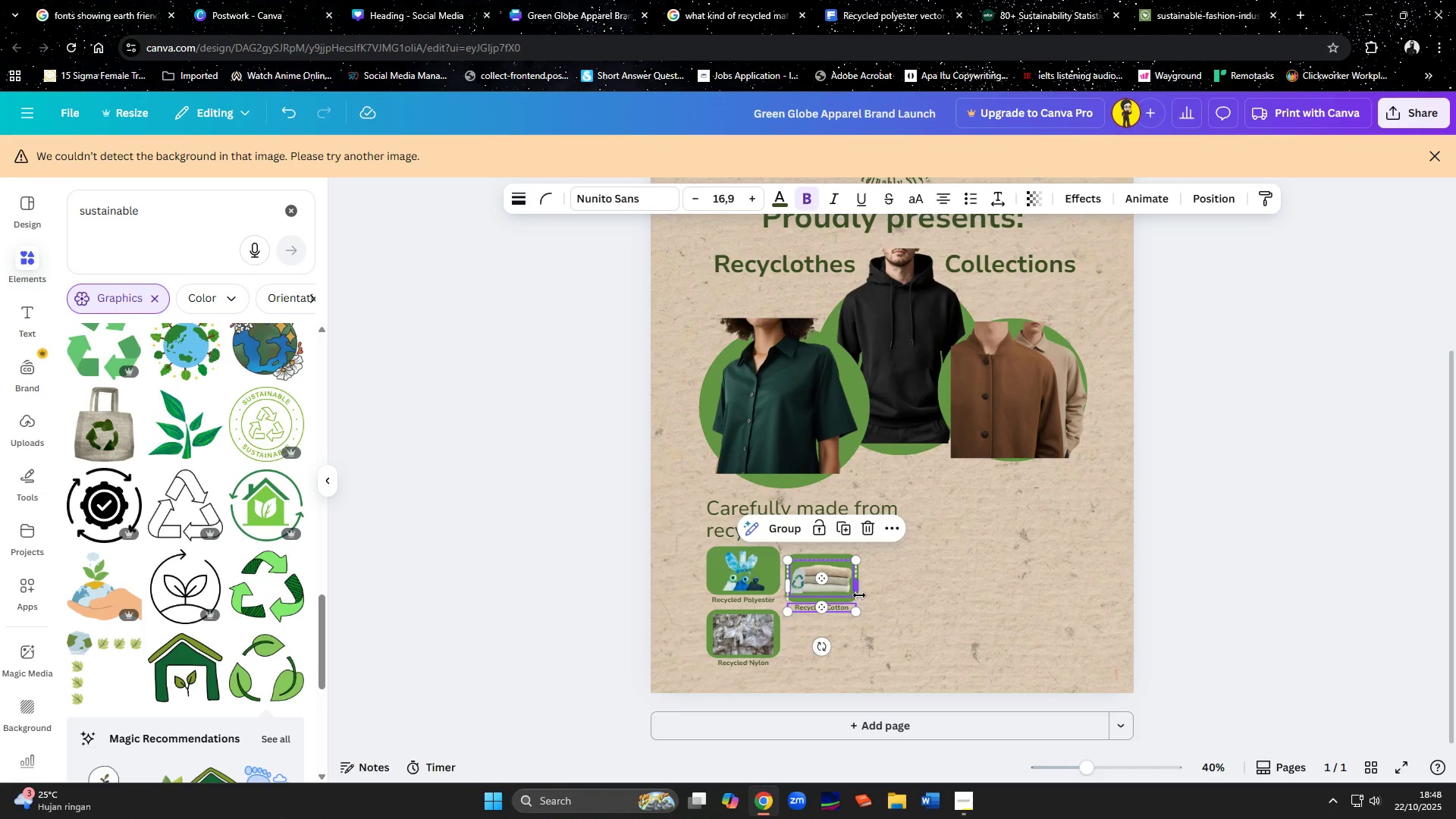 
hold_key(key=ShiftLeft, duration=1.51)
 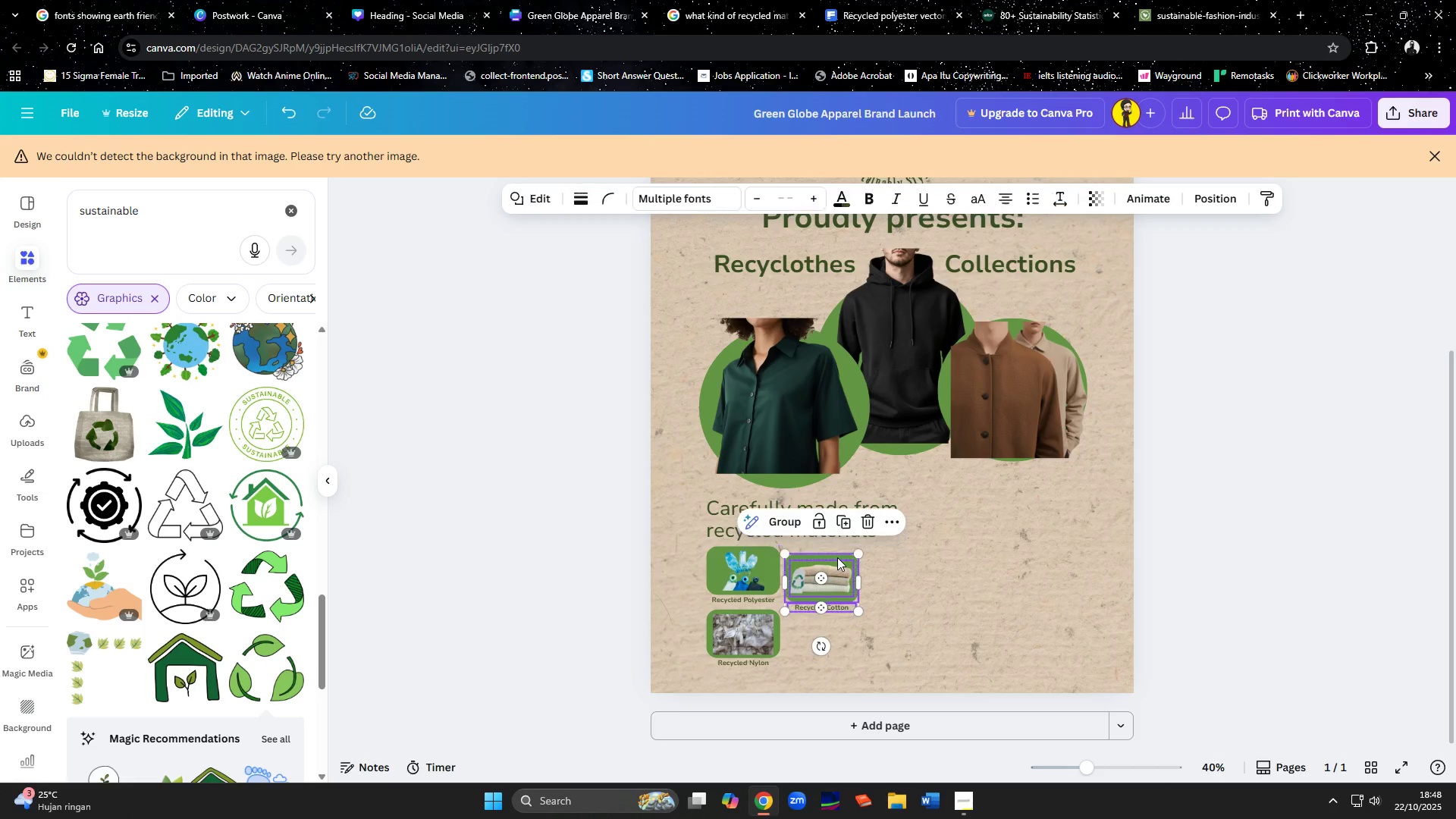 
hold_key(key=ShiftLeft, duration=0.75)
left_click([837, 557])
 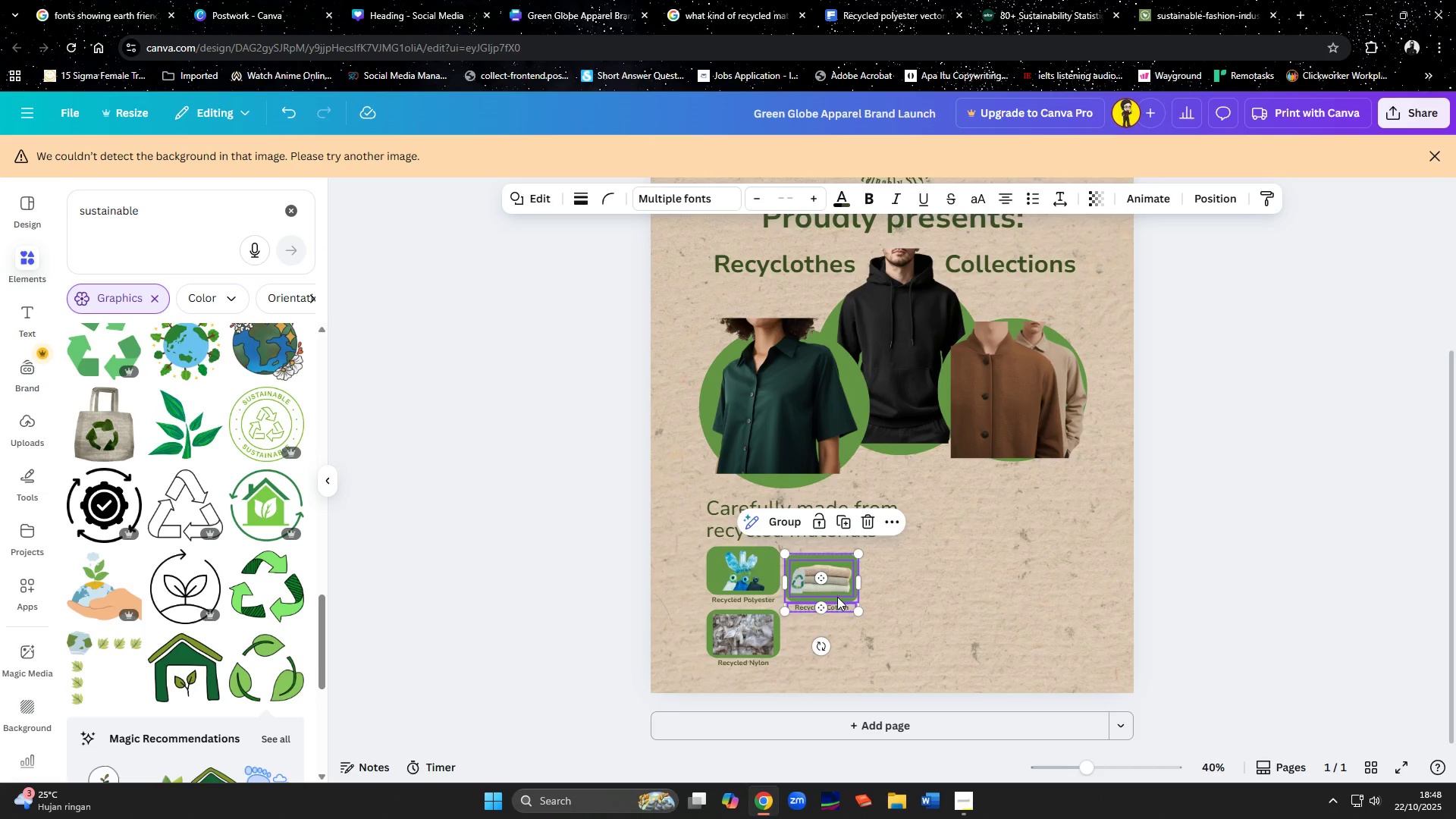 
left_click_drag(start_coordinate=[839, 599], to_coordinate=[843, 626])
 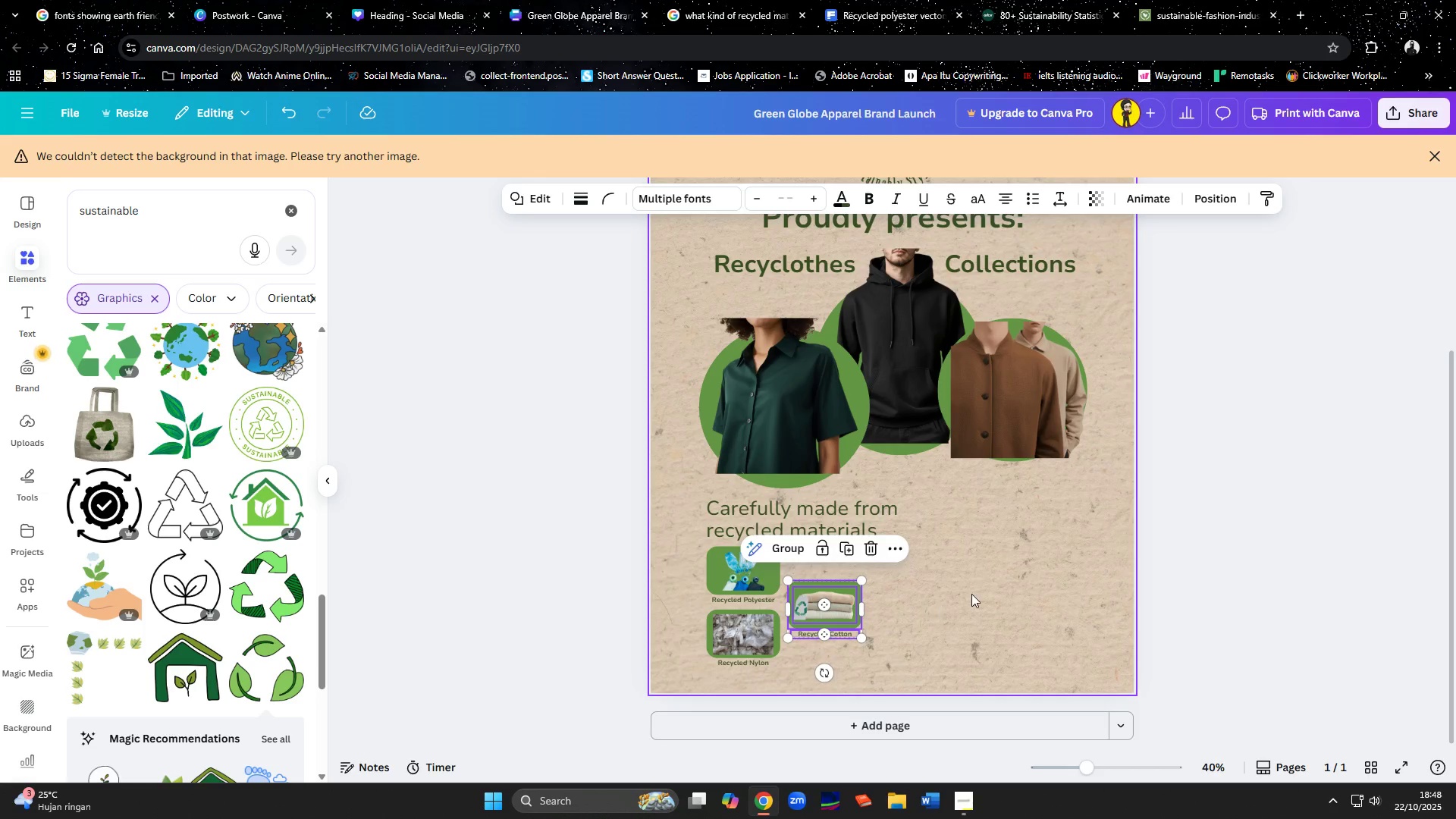 
left_click([974, 593])
 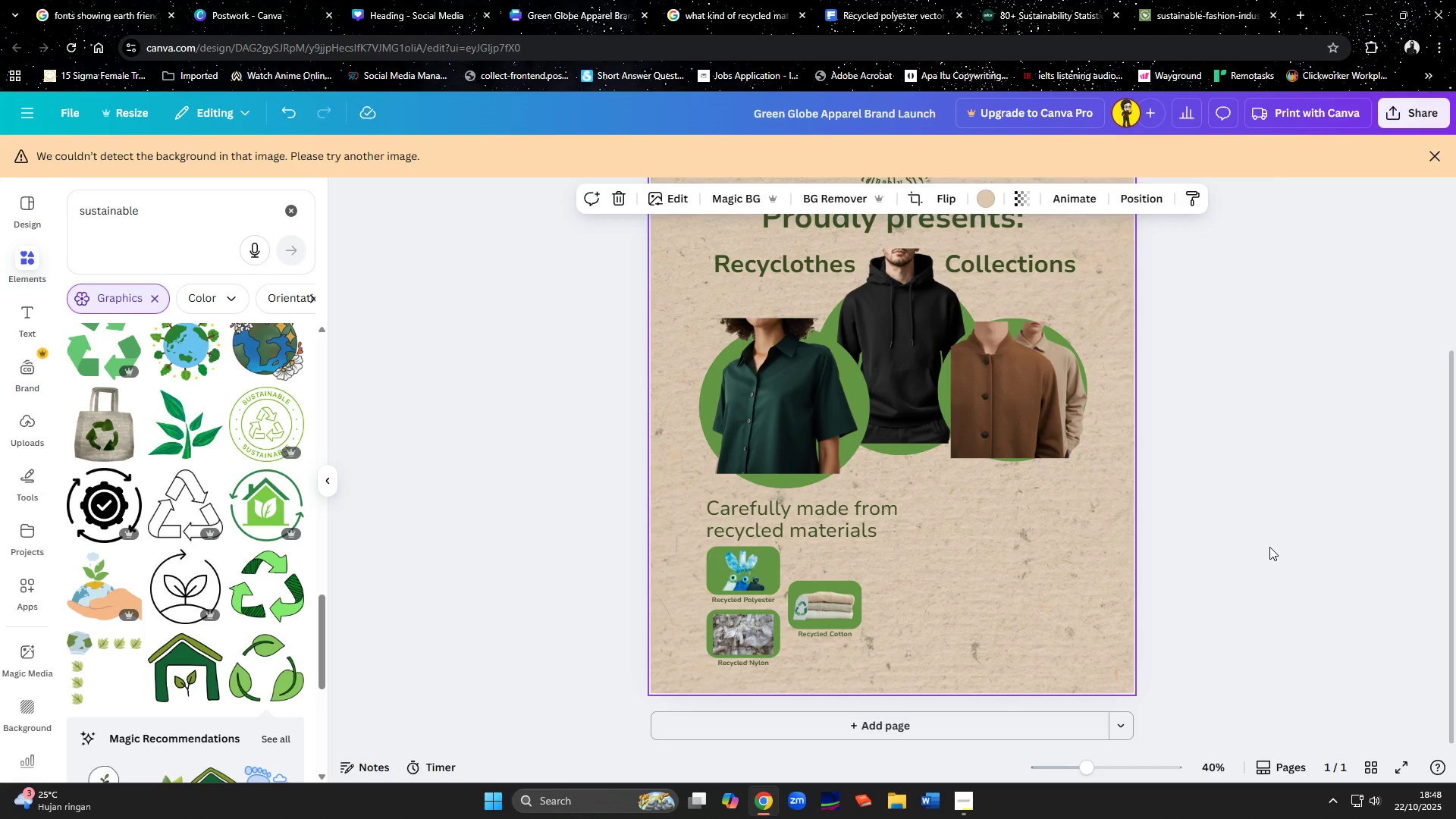 
scroll: coordinate [1271, 547], scroll_direction: up, amount: 3.0
 